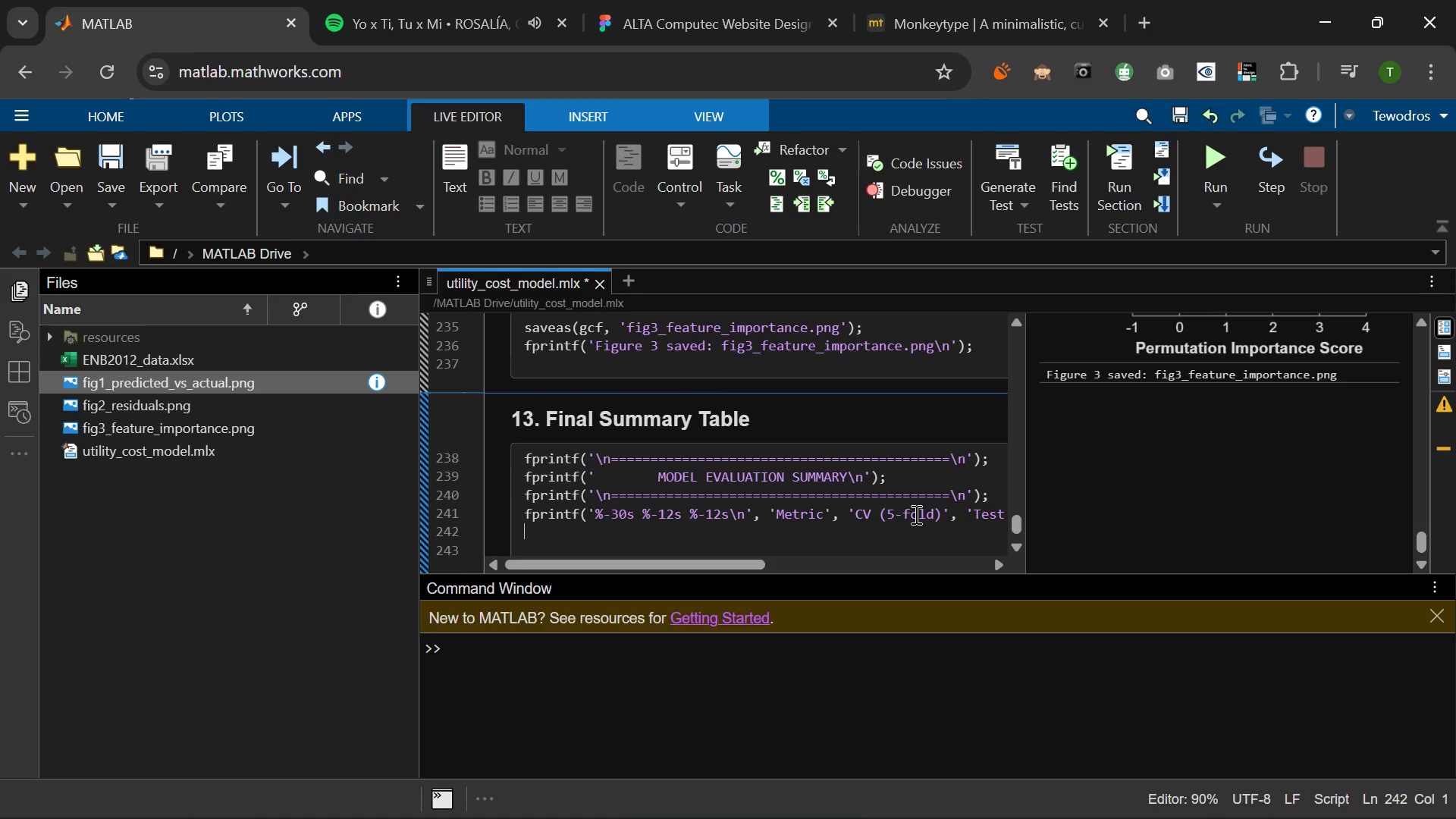 
type(fprintf(')
 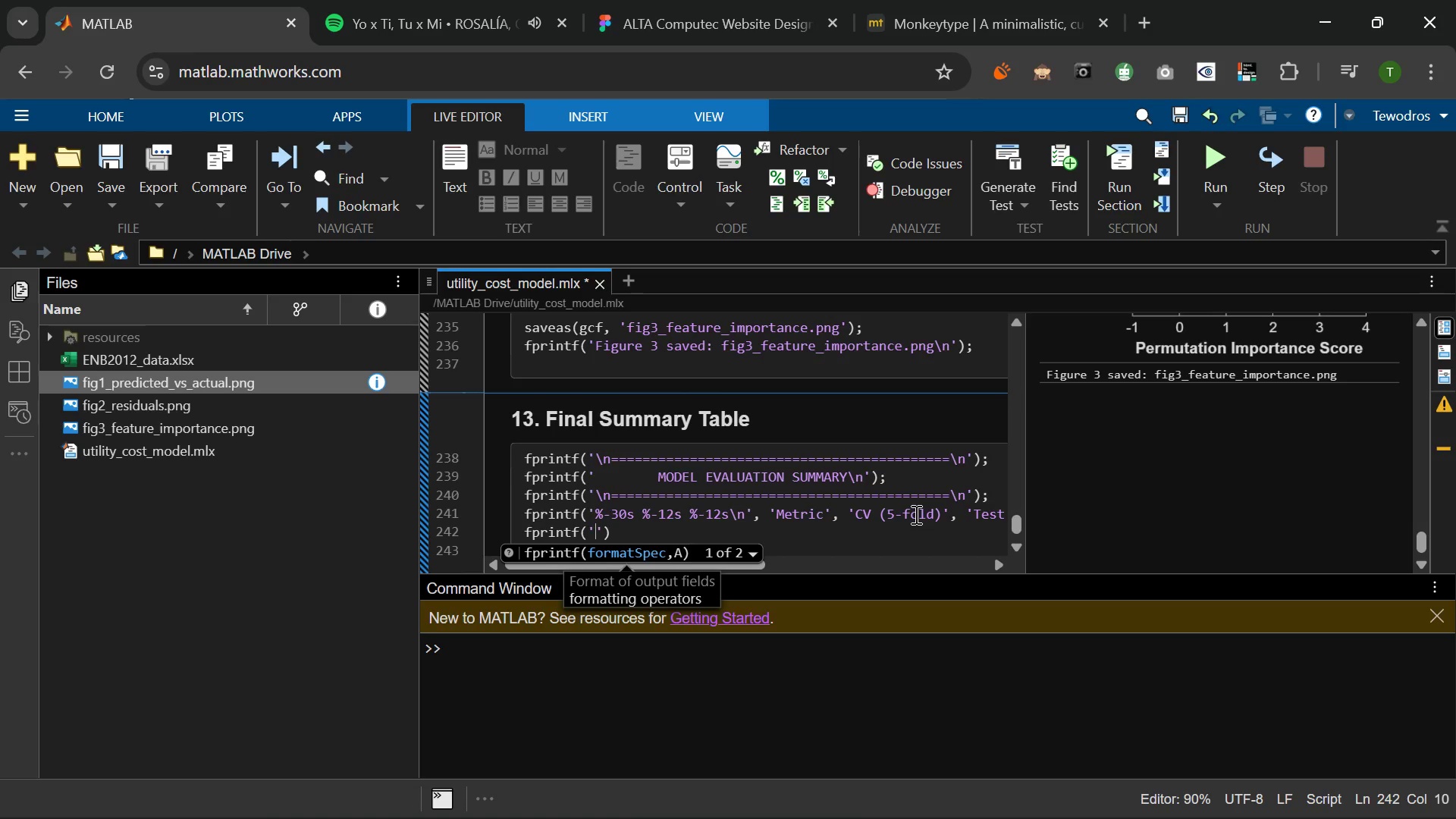 
type(%s\n)
 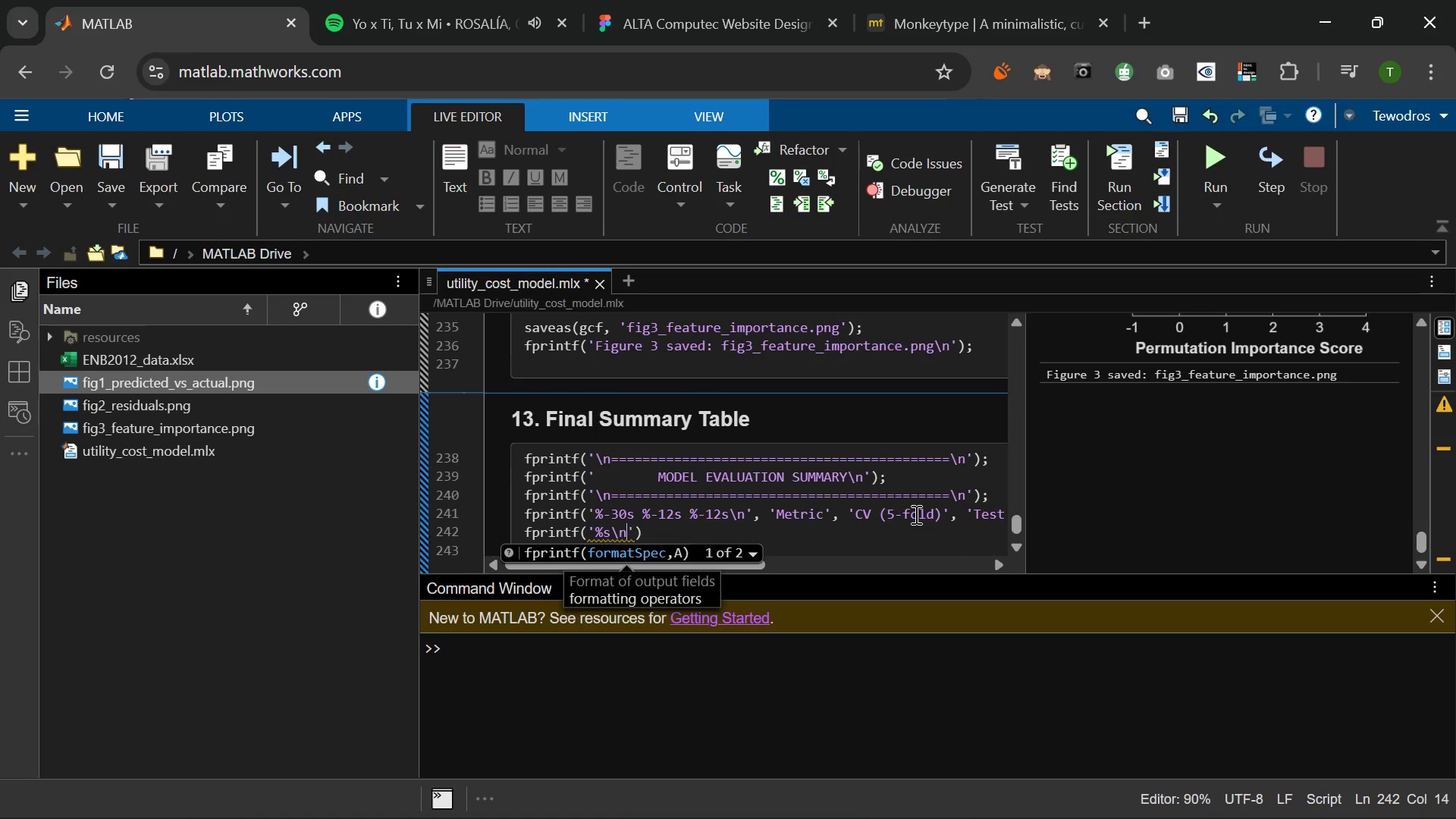 
wait(5.36)
 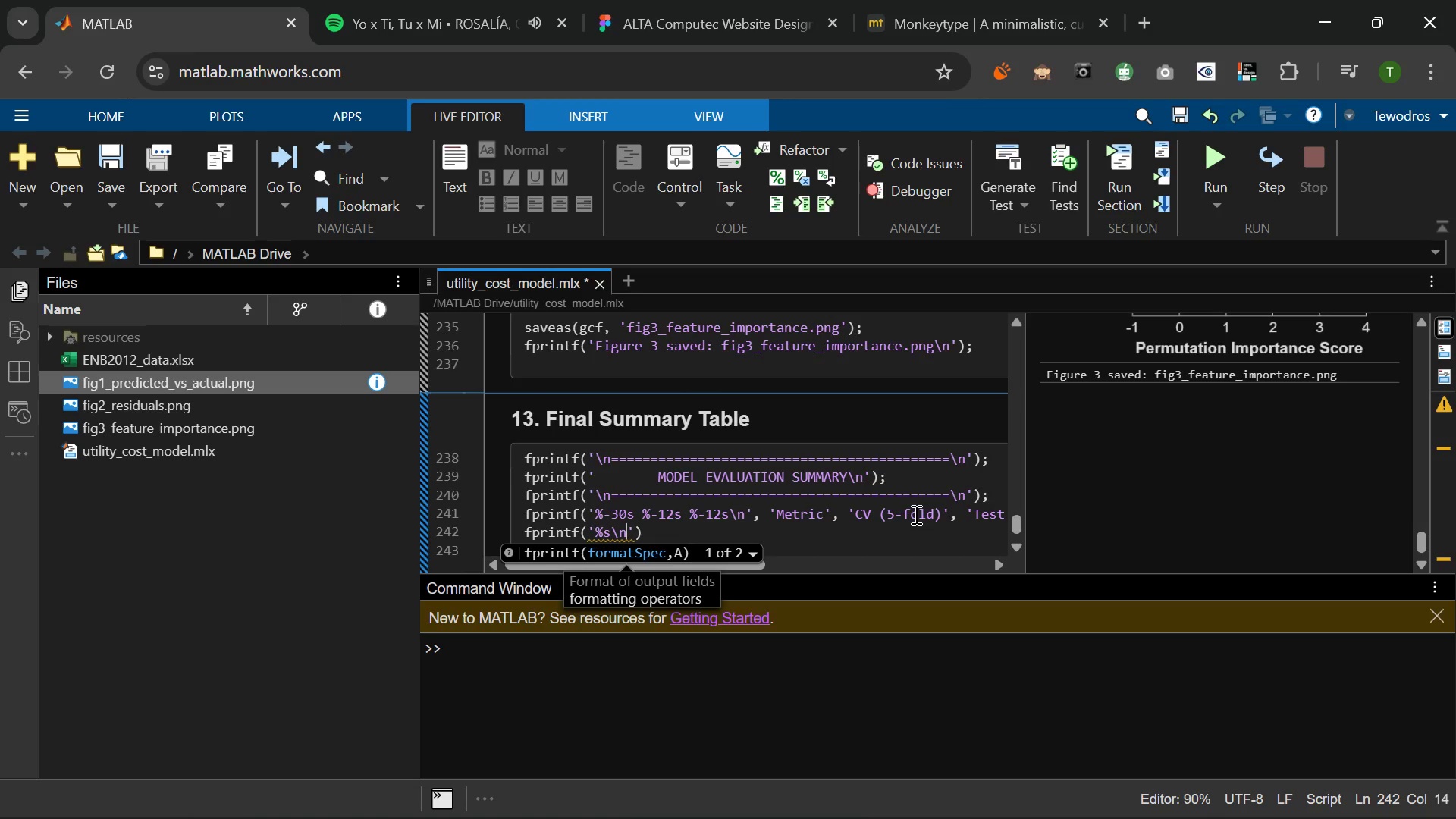 
key(ArrowRight)
 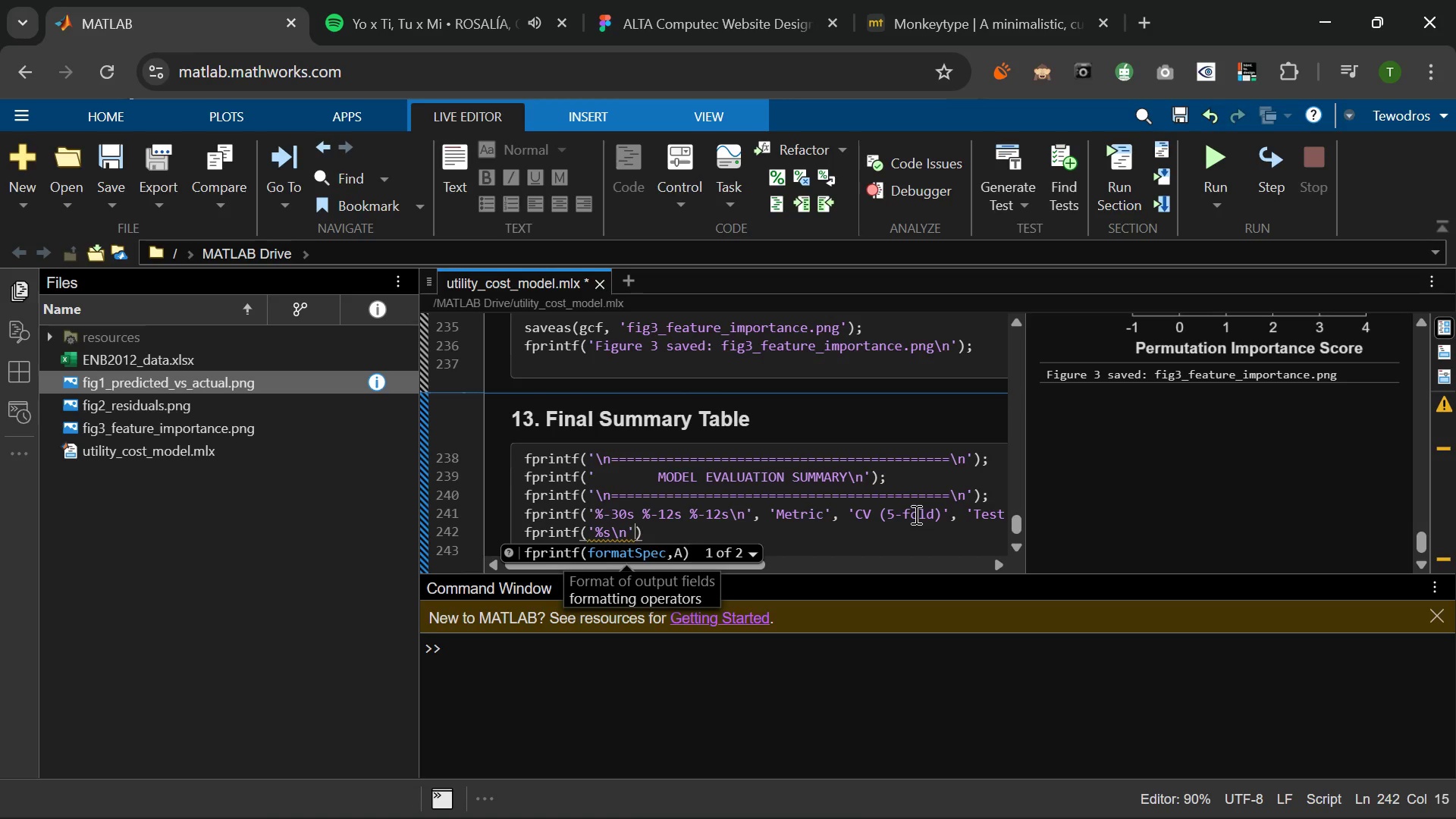 
key(Comma)
 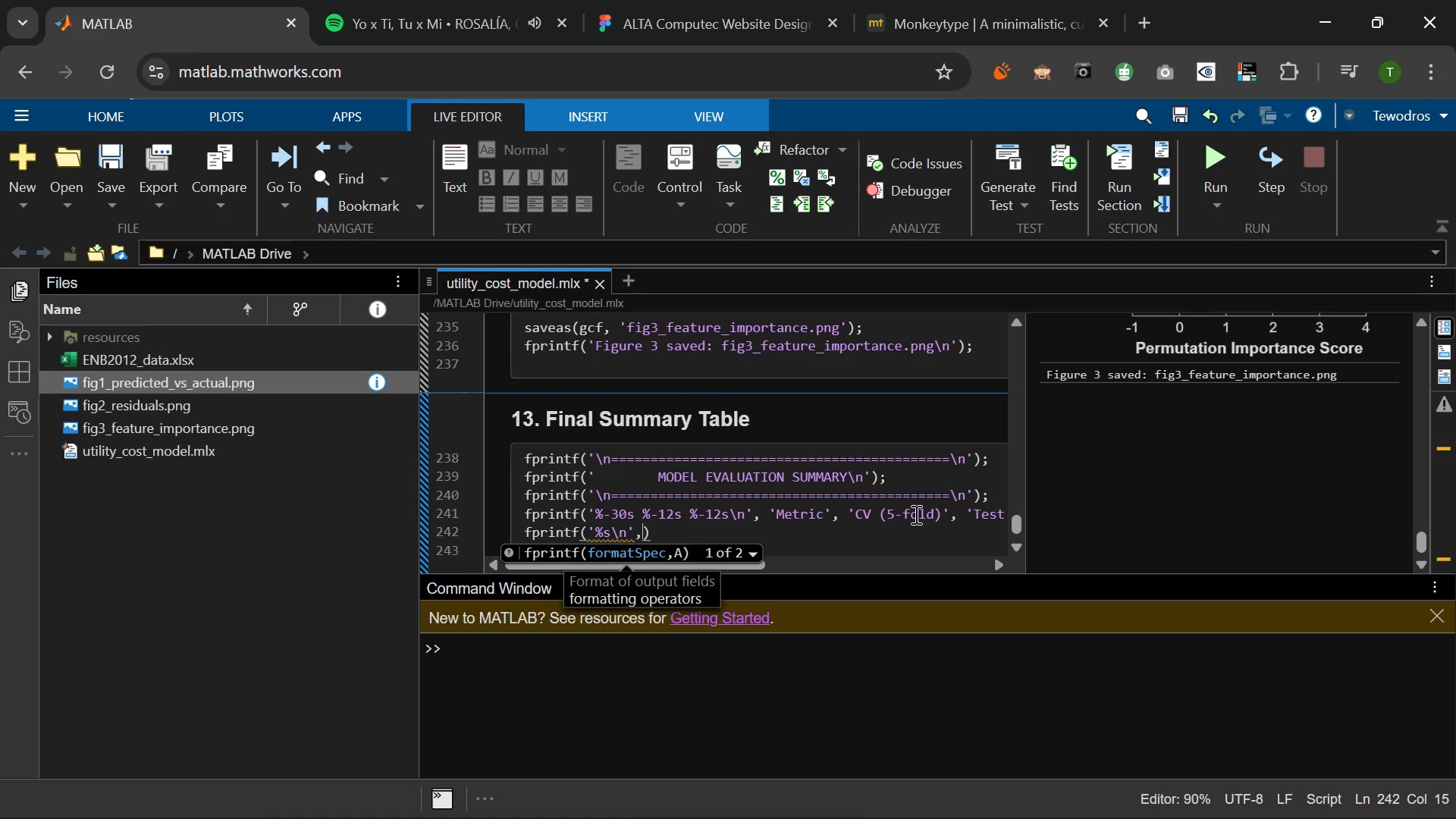 
key(Space)
 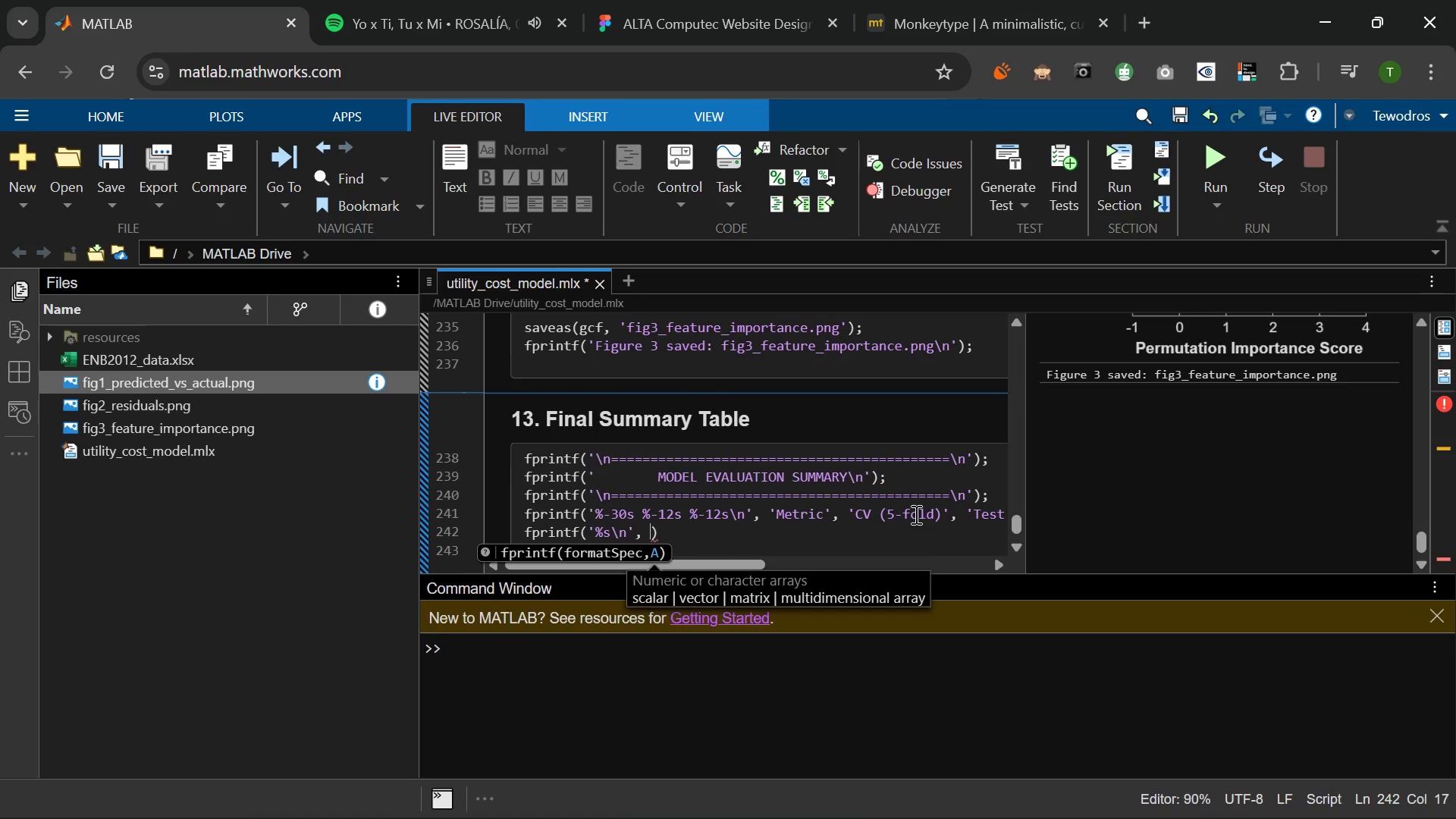 
type(repmat('-)
 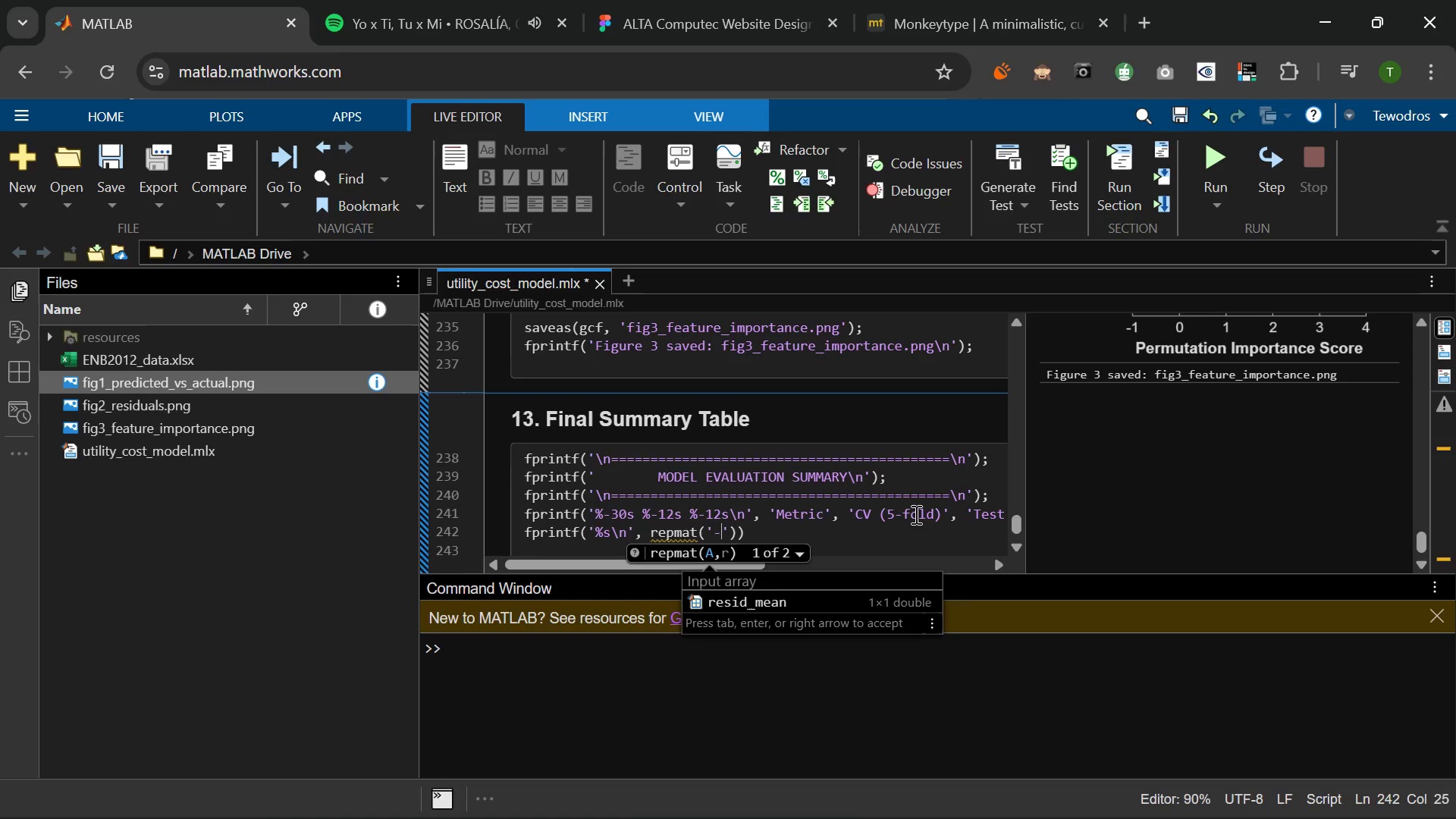 
key(ArrowRight)
 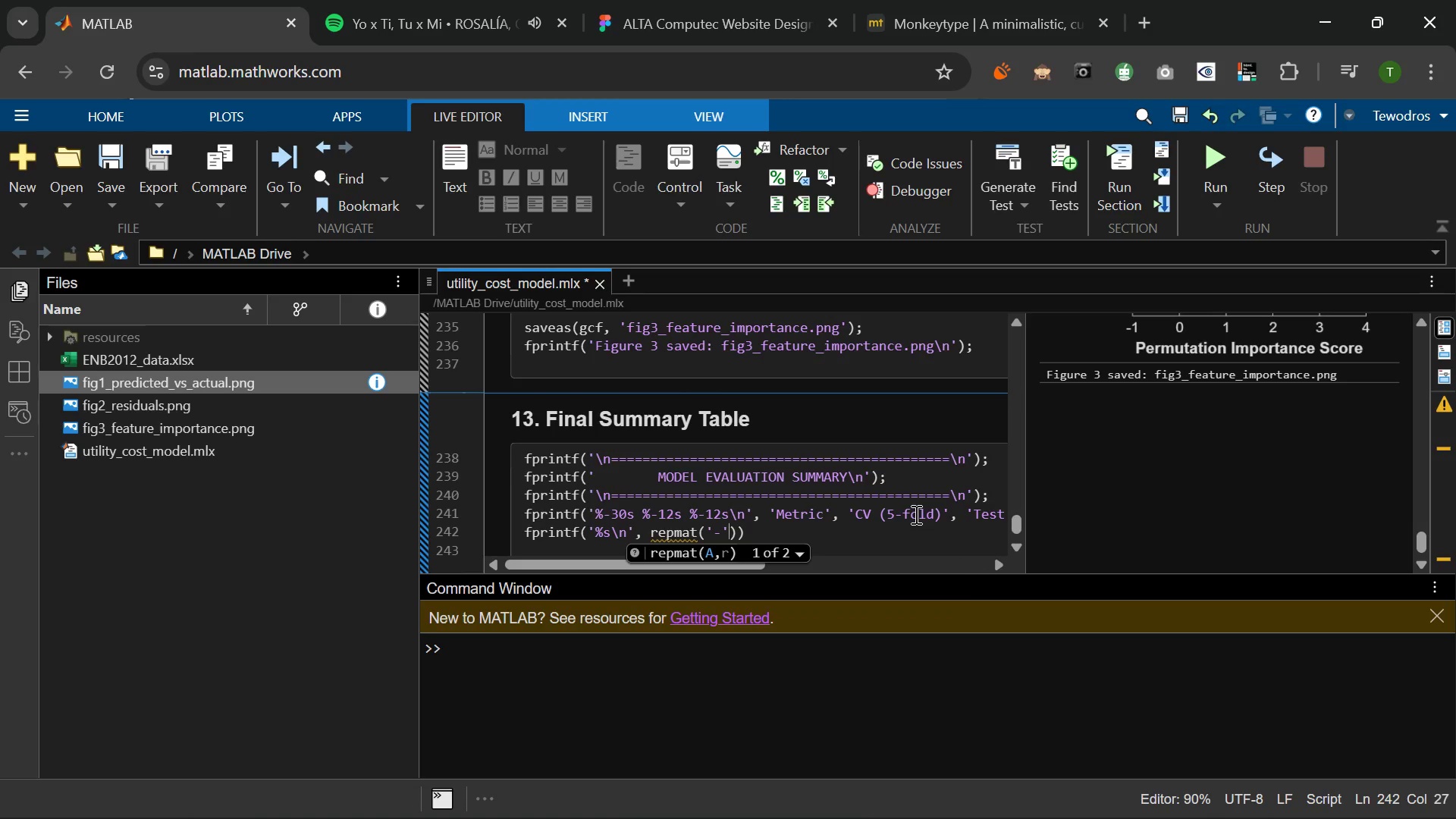 
type(, 1, 56)
 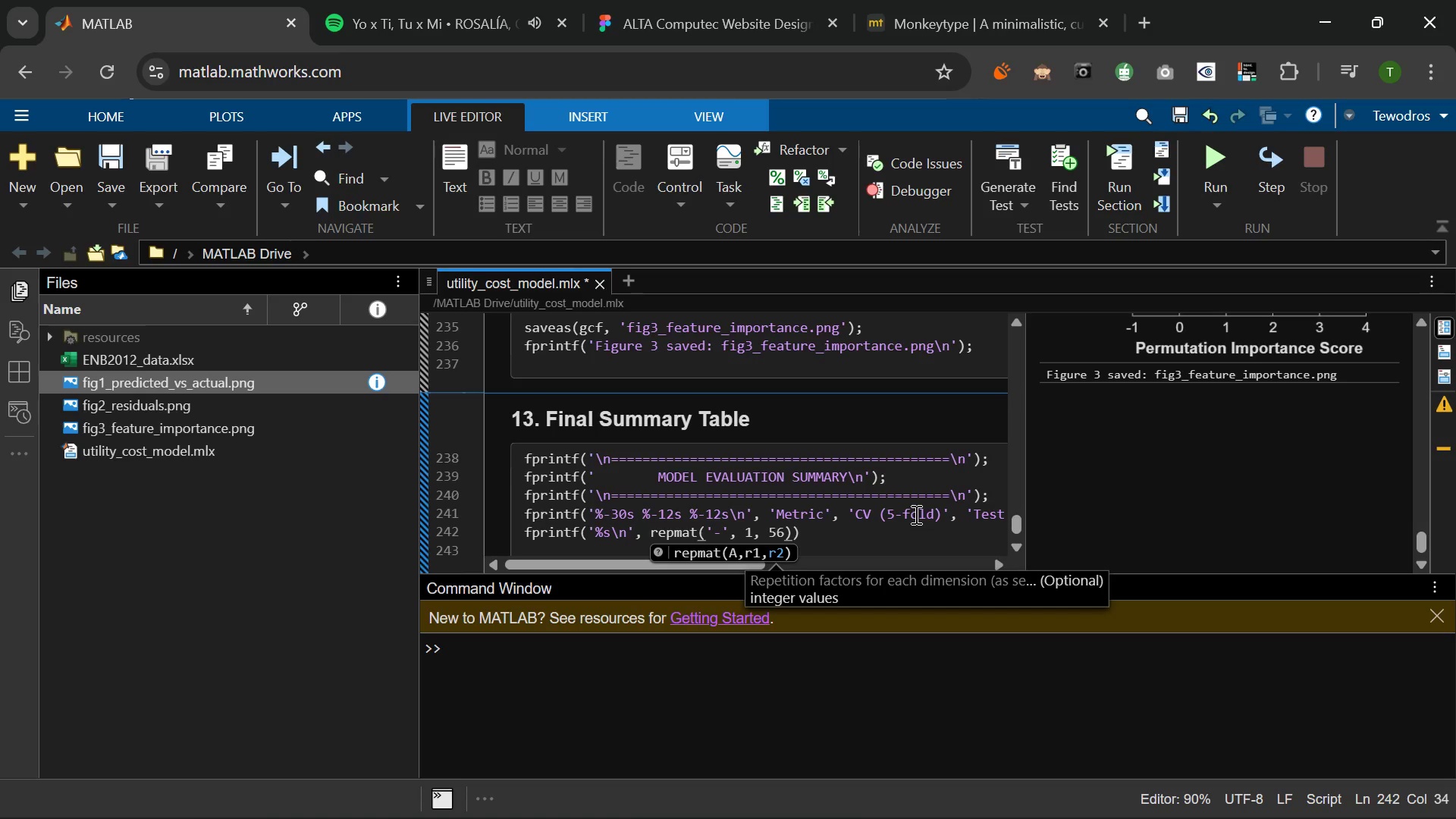 
key(ArrowRight)
 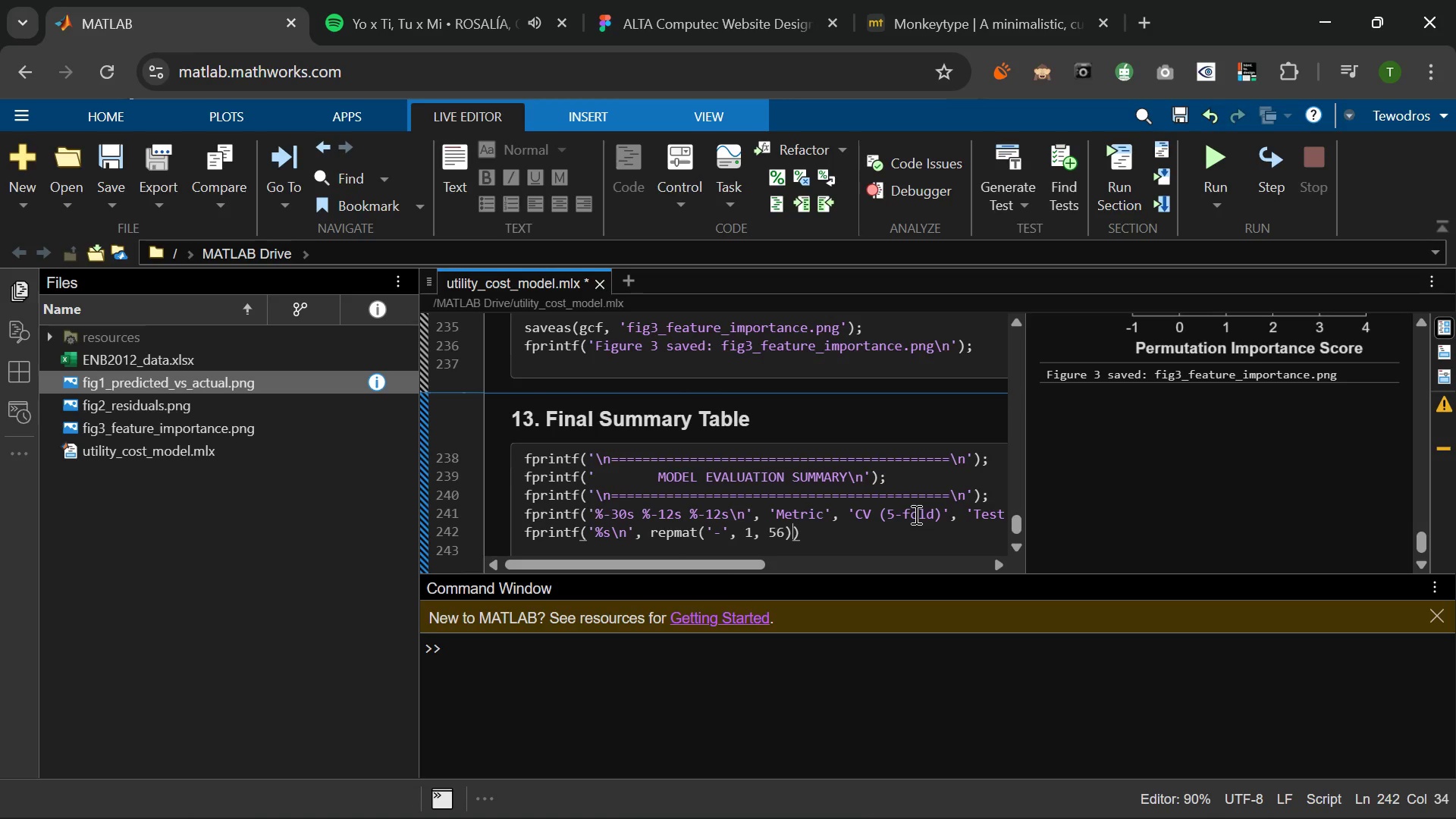 
key(ArrowRight)
 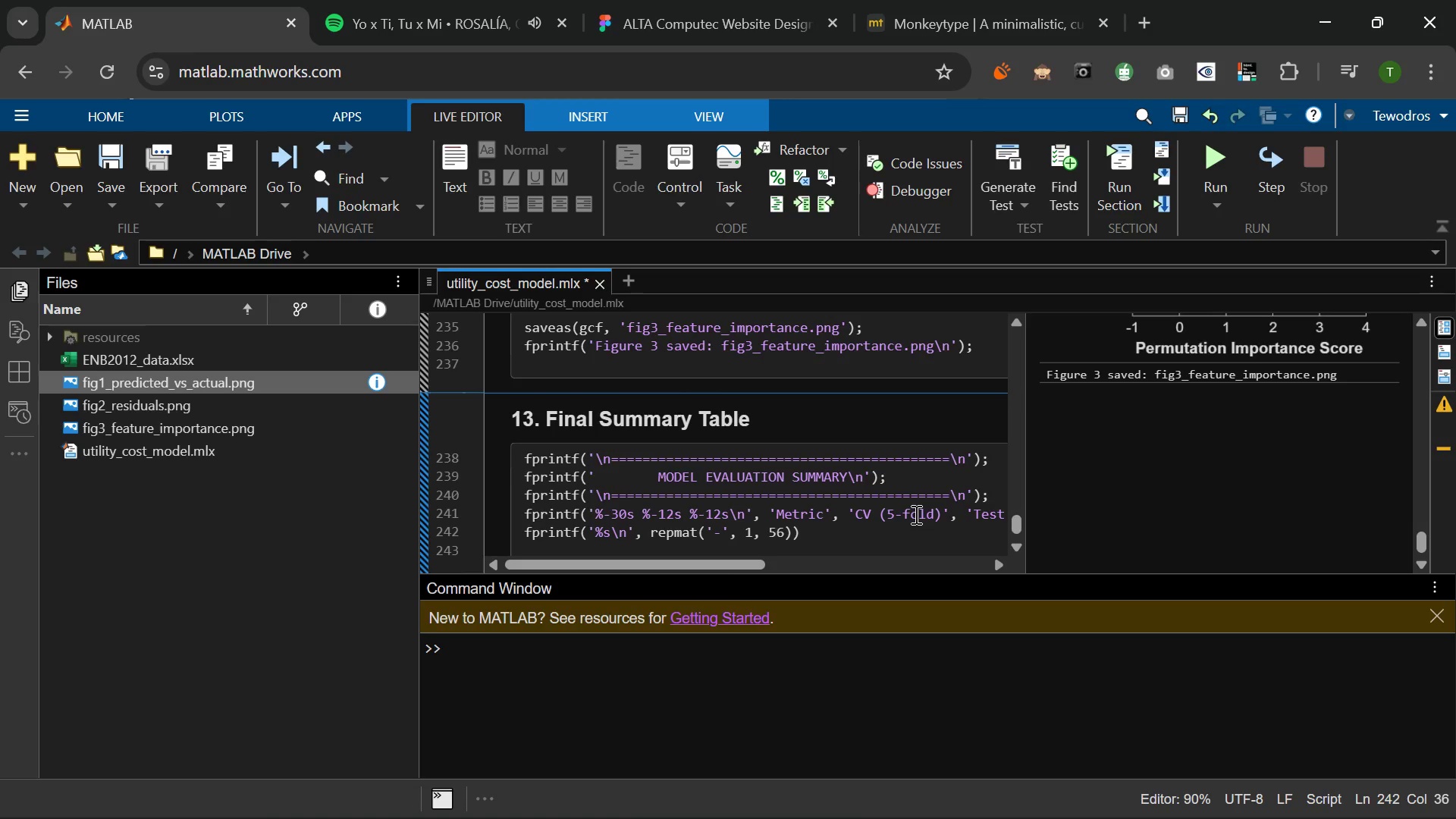 
key(Semicolon)
 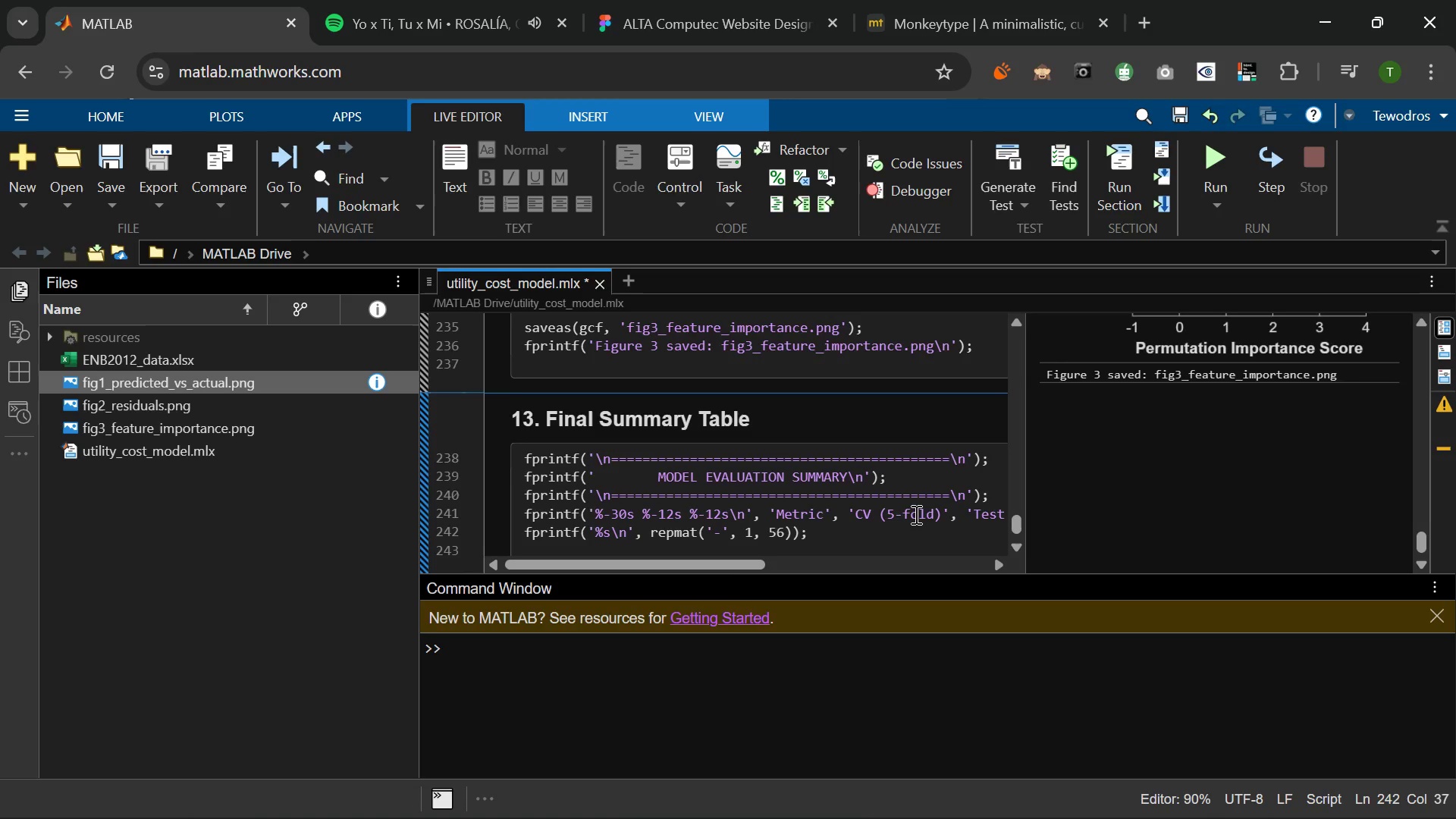 
key(Enter)
 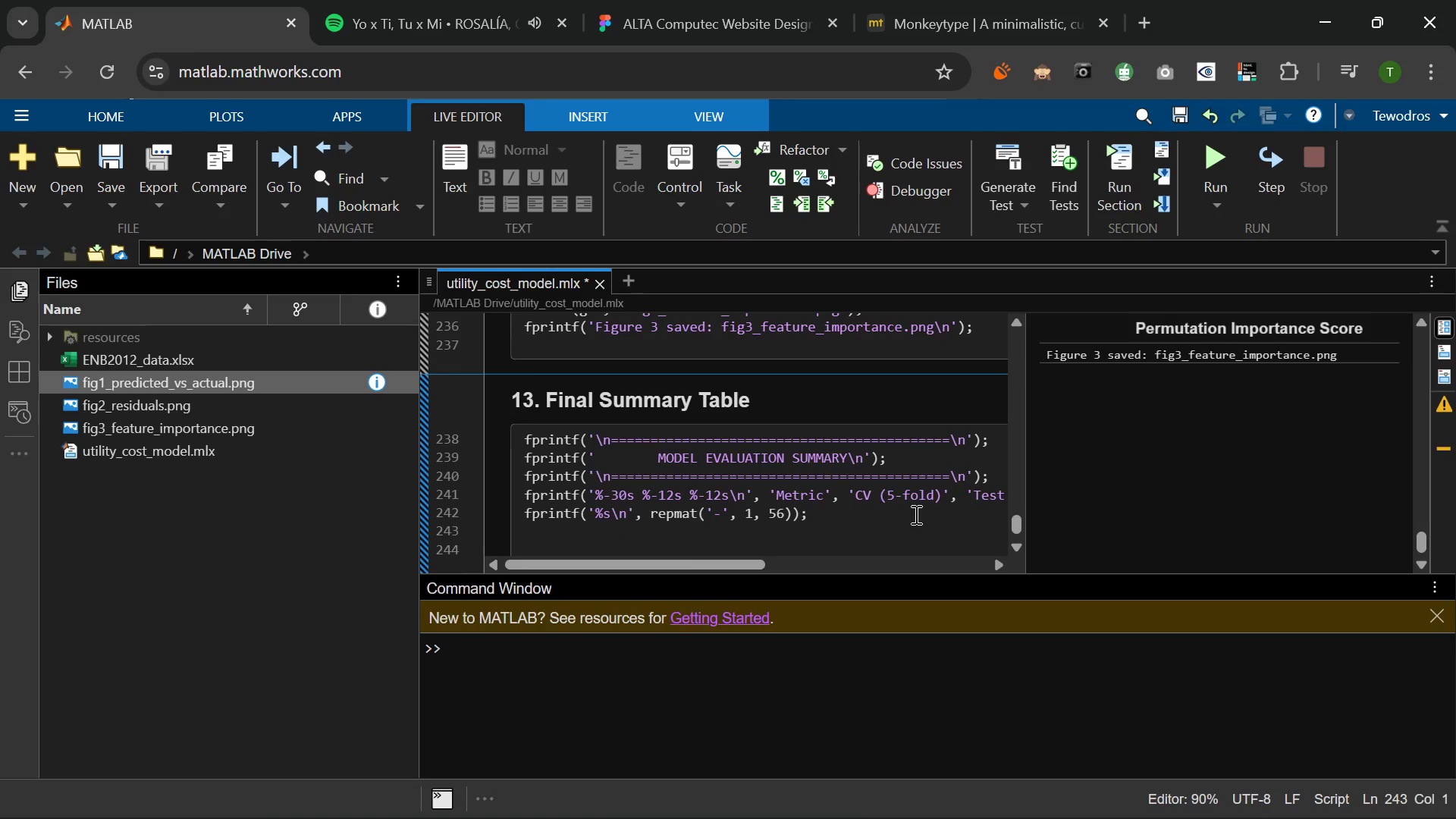 
type(fprintf()
 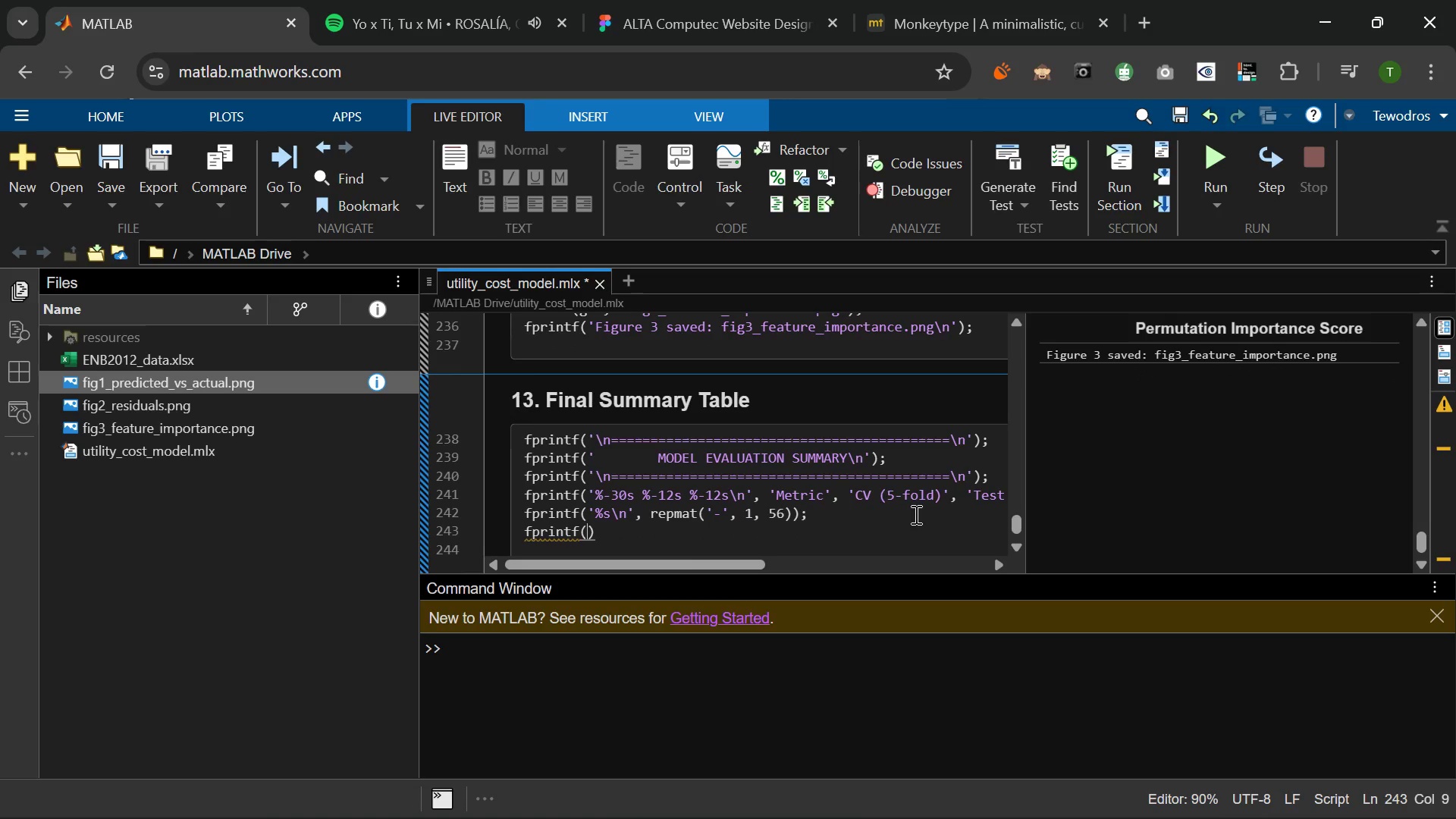 
type('%-30 %-12.4f %)
 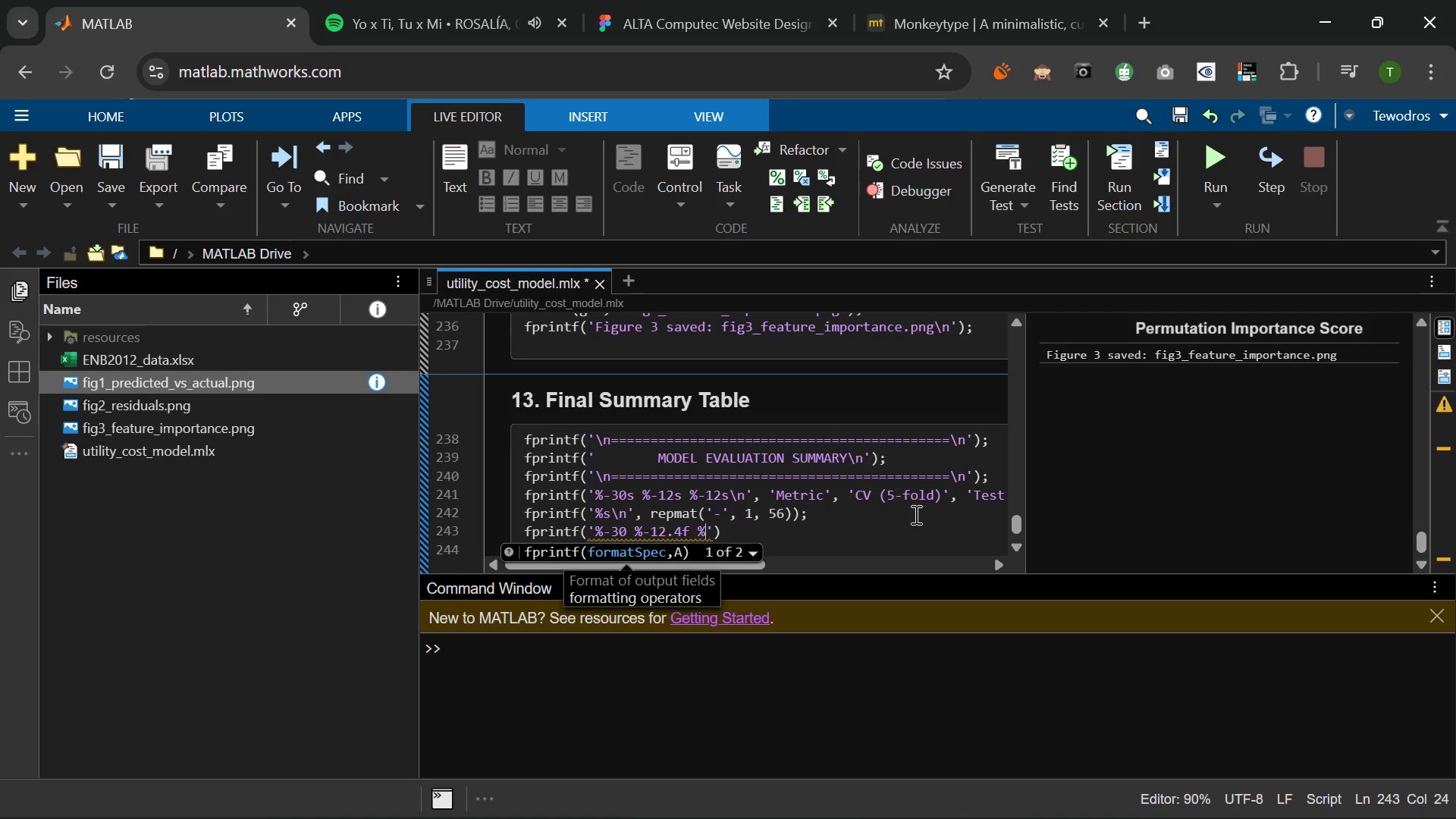 
type(-12.4f)
 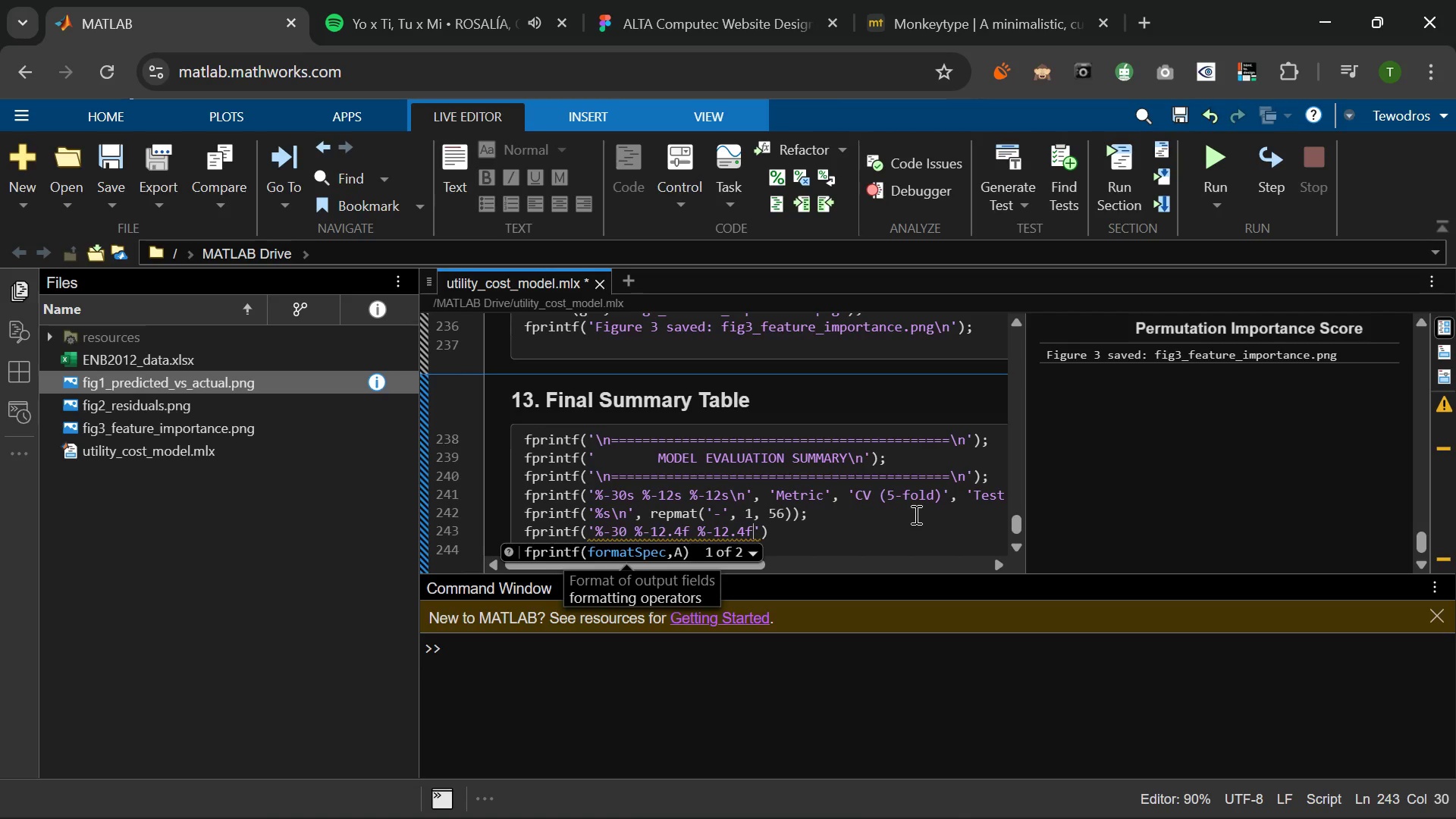 
key(Backslash)
 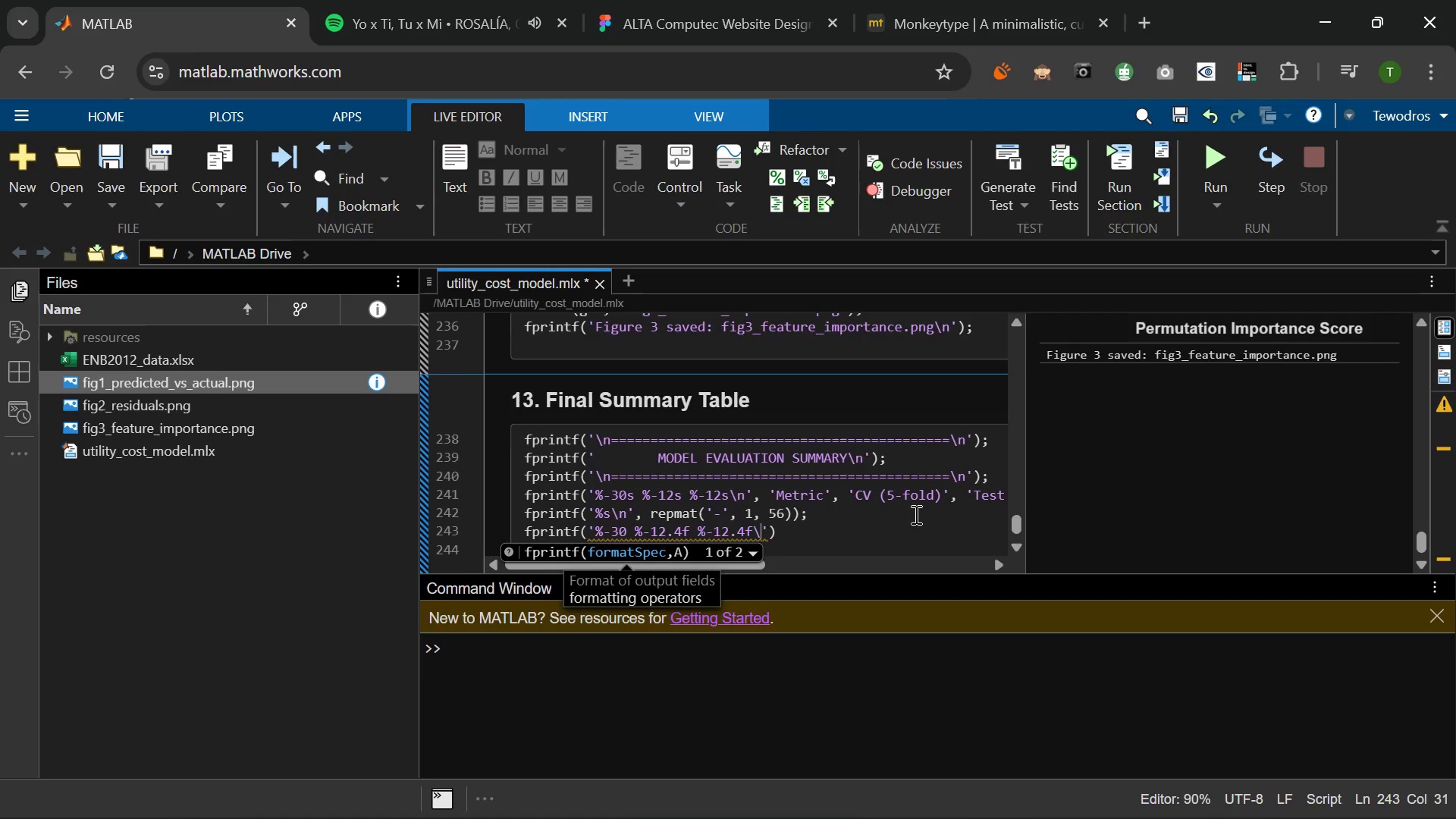 
key(N)
 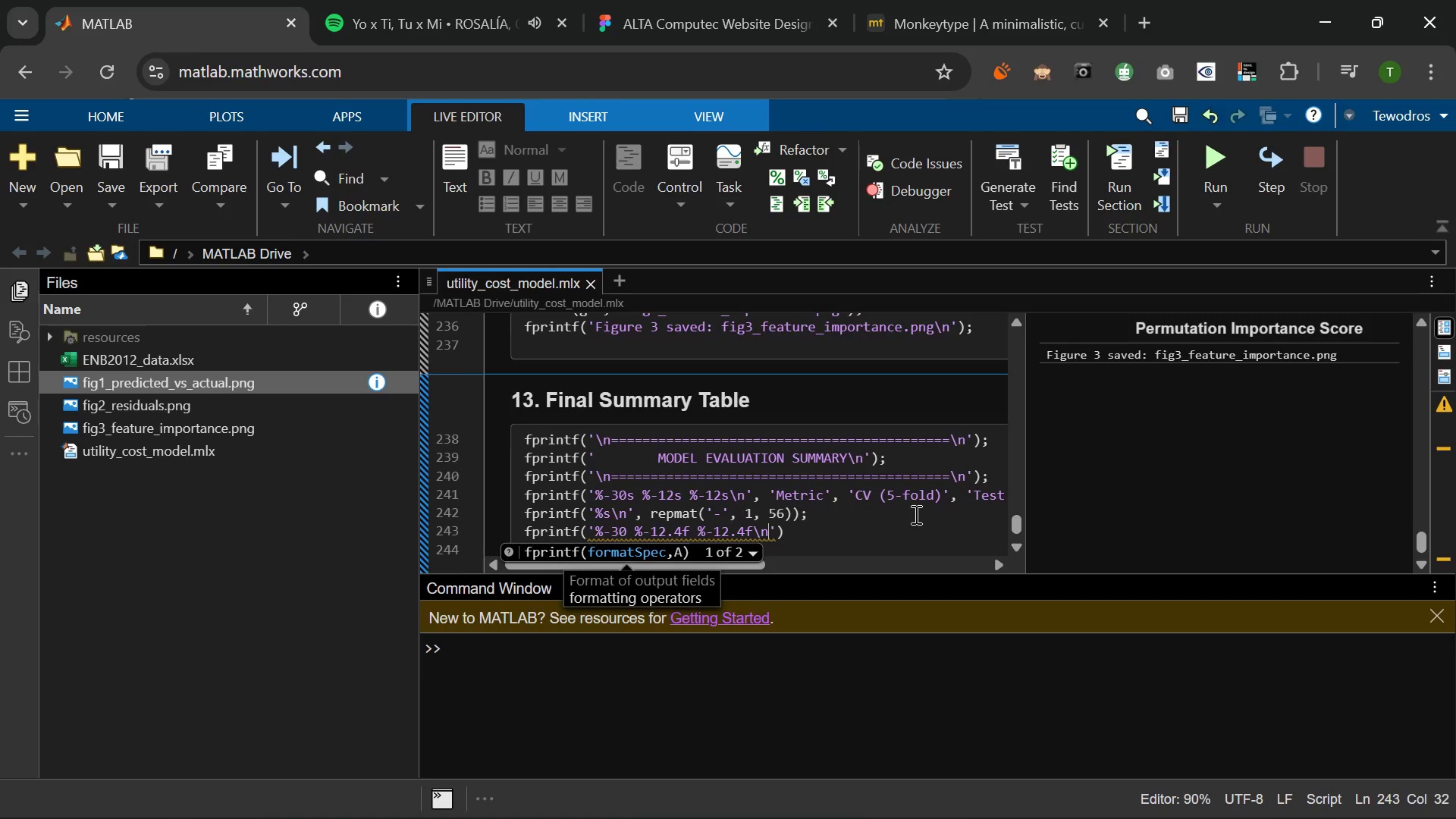 
wait(5.31)
 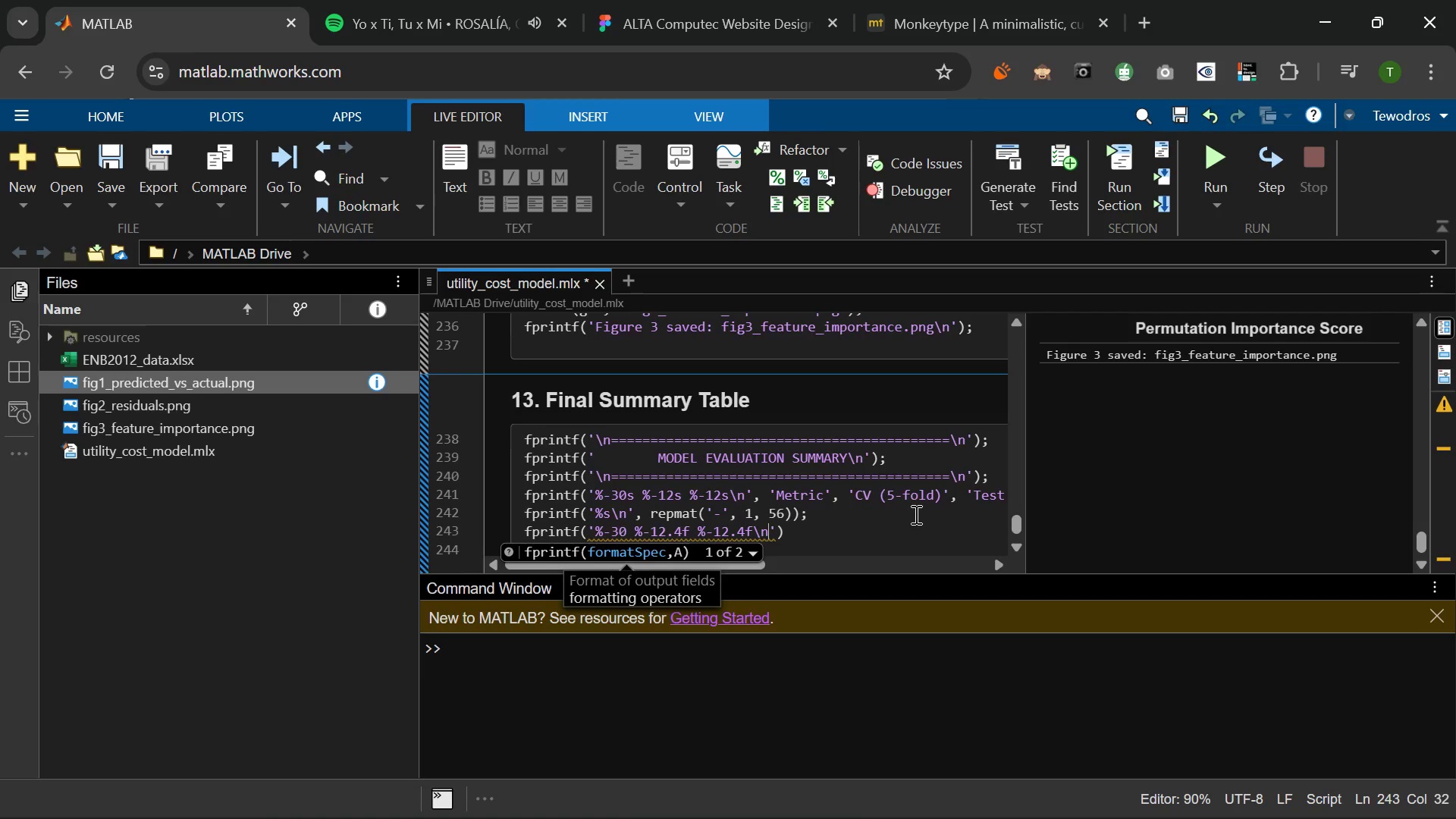 
key(ArrowRight)
 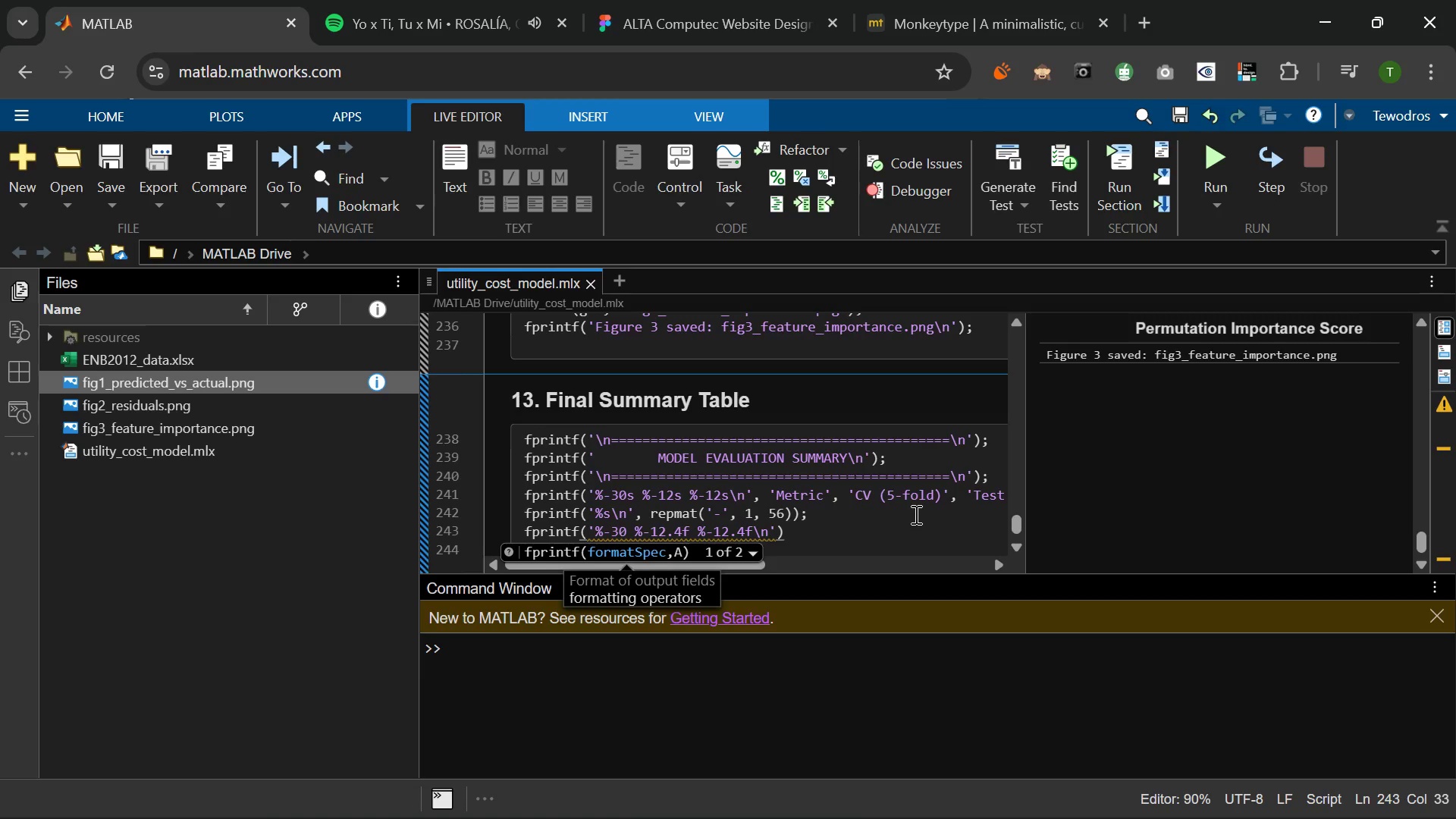 
type(, 'RMSE (kWh/m2) , cv_rmse)
 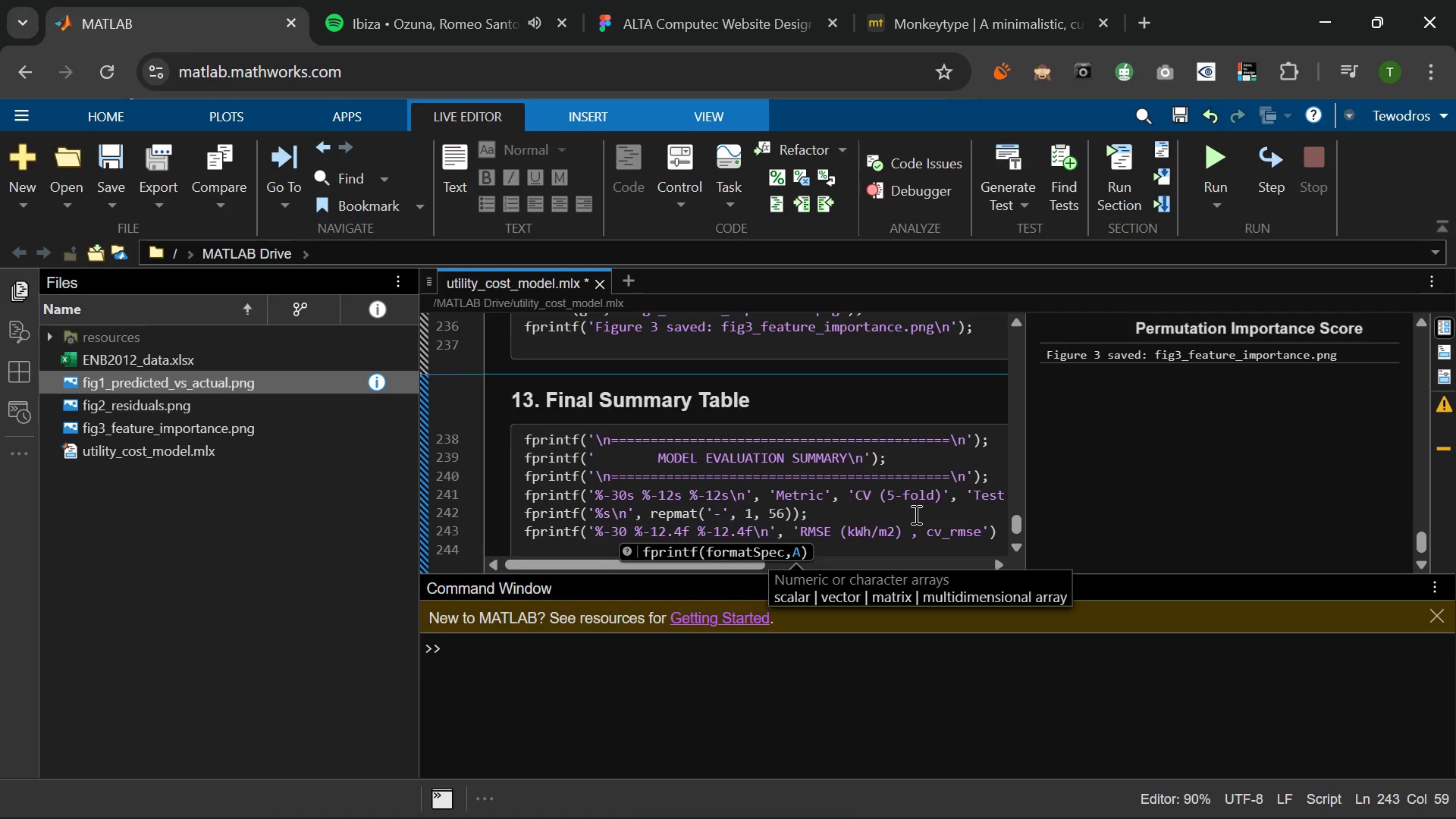 
wait(8.47)
 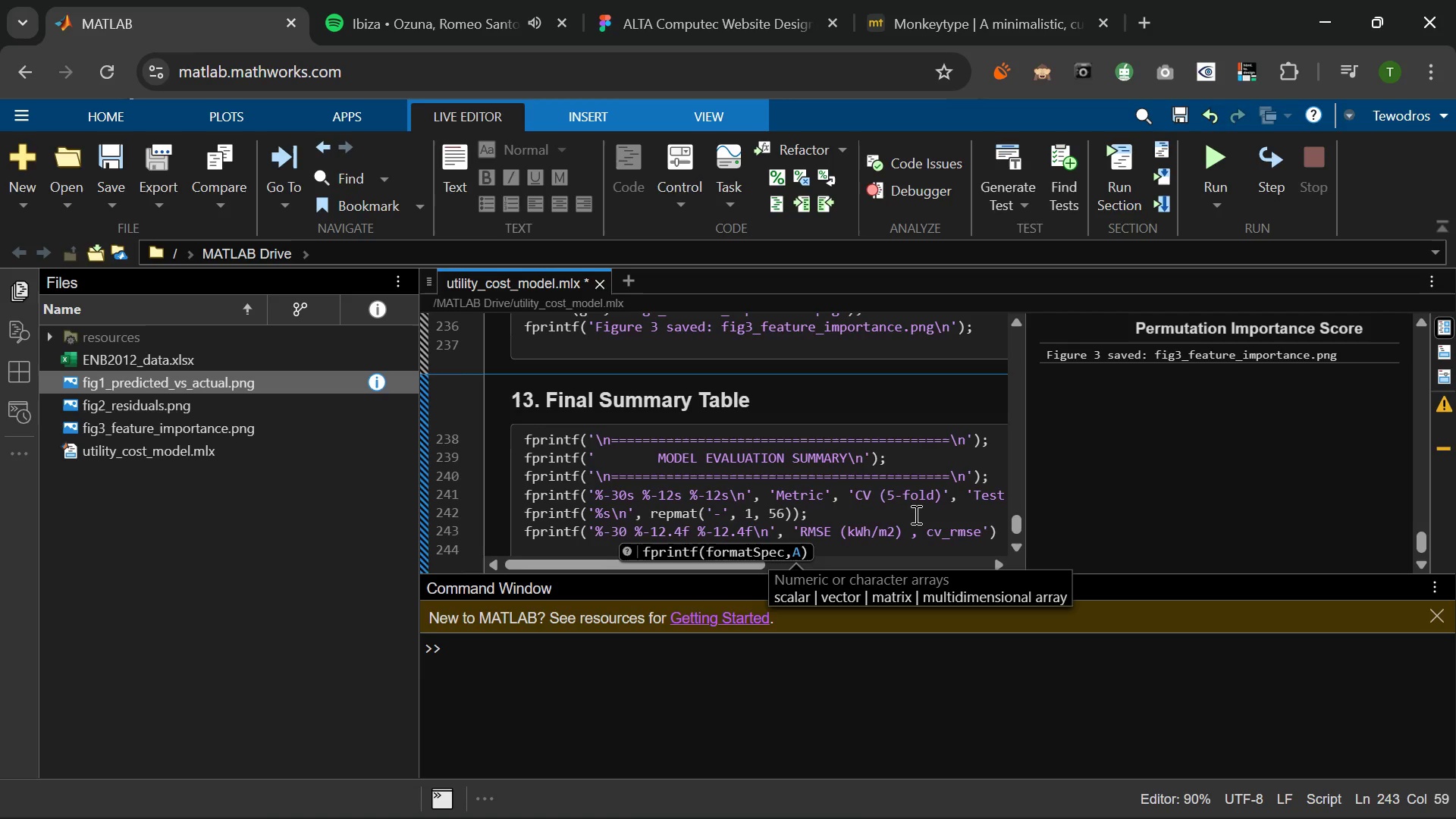 
left_click([906, 526])
 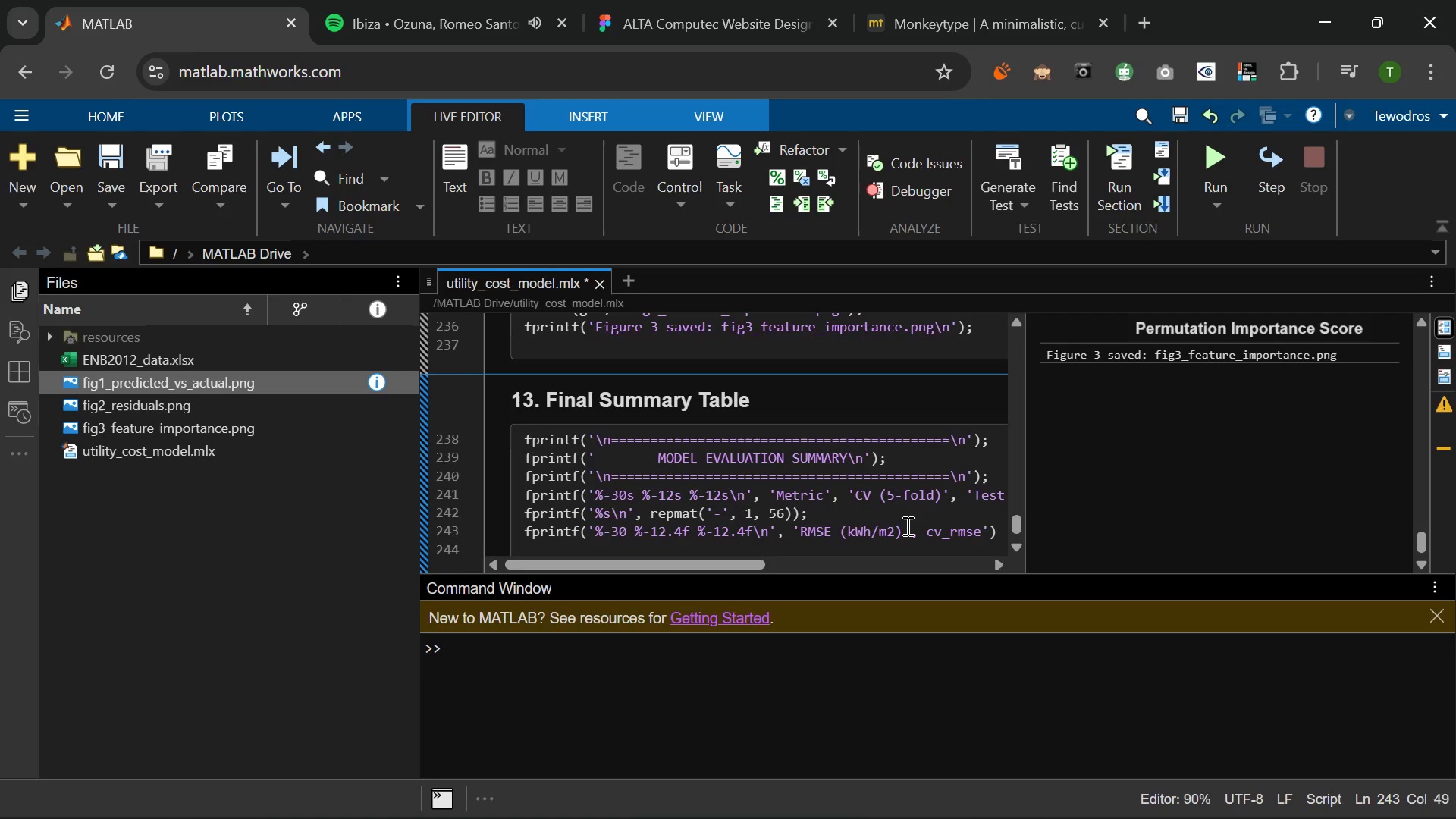 
key(Quote)
 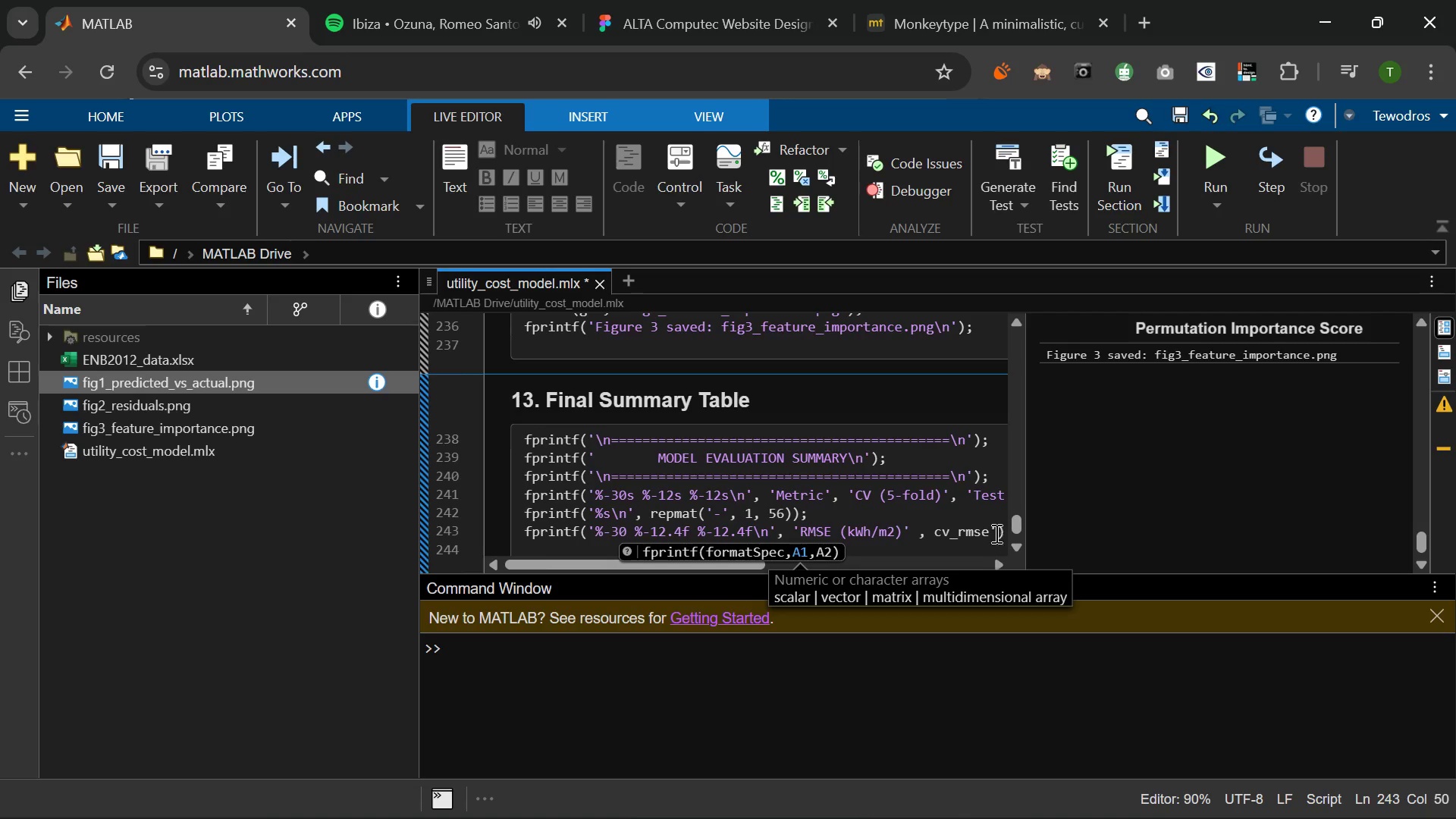 
left_click([996, 531])
 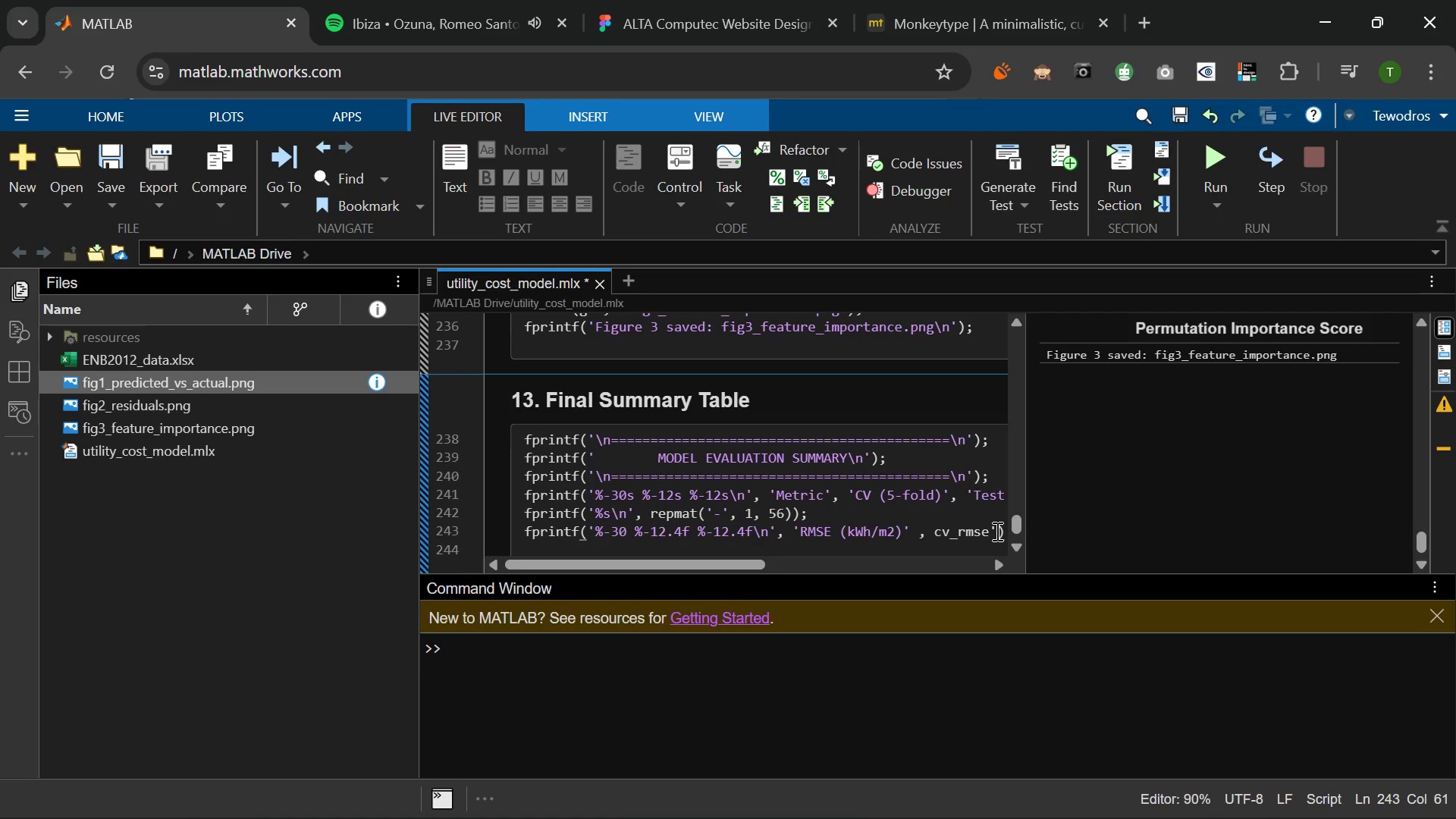 
key(Backspace)
 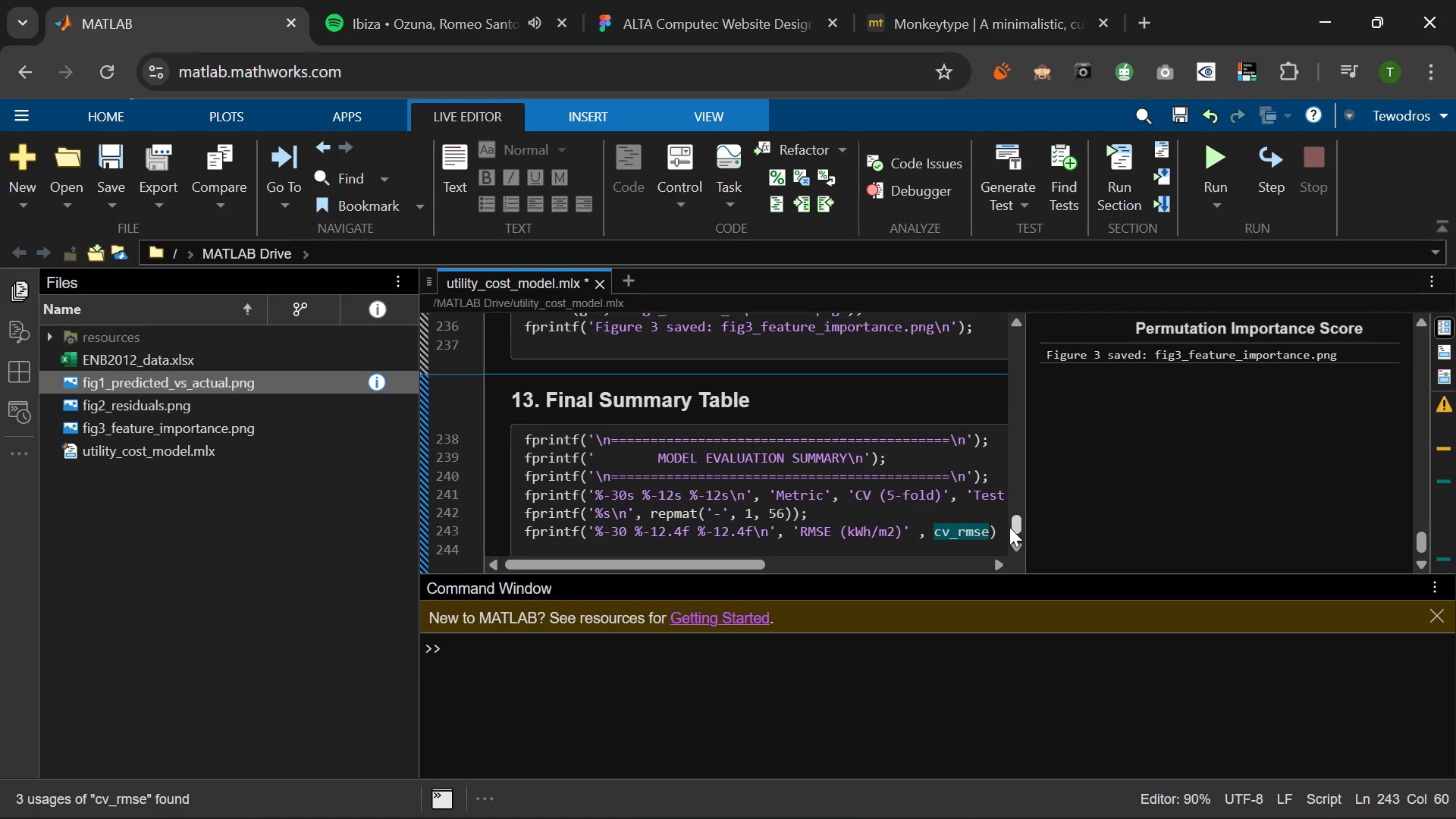 
key(Comma)
 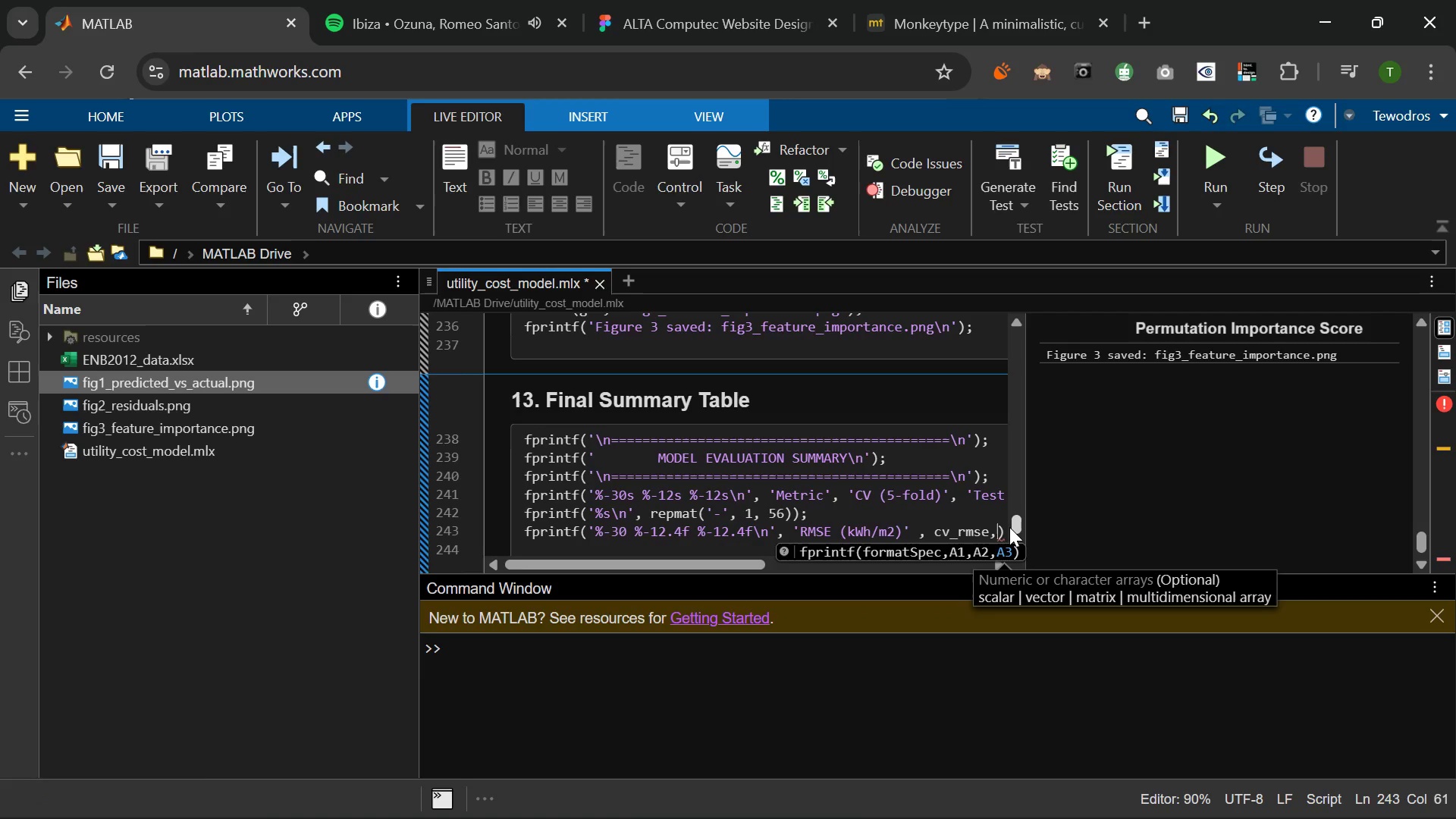 
wait(8.62)
 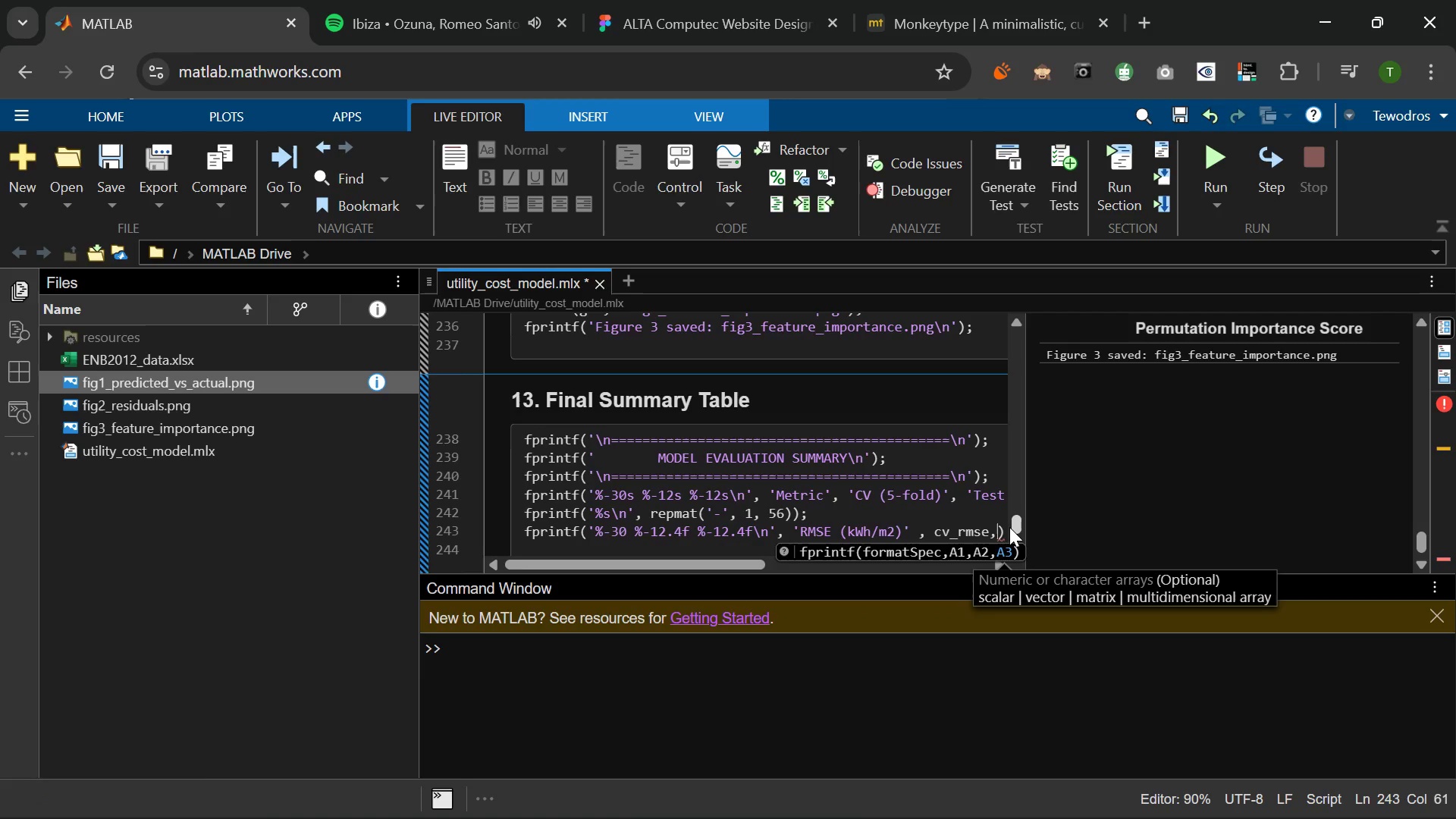 
type( rmse_test)
 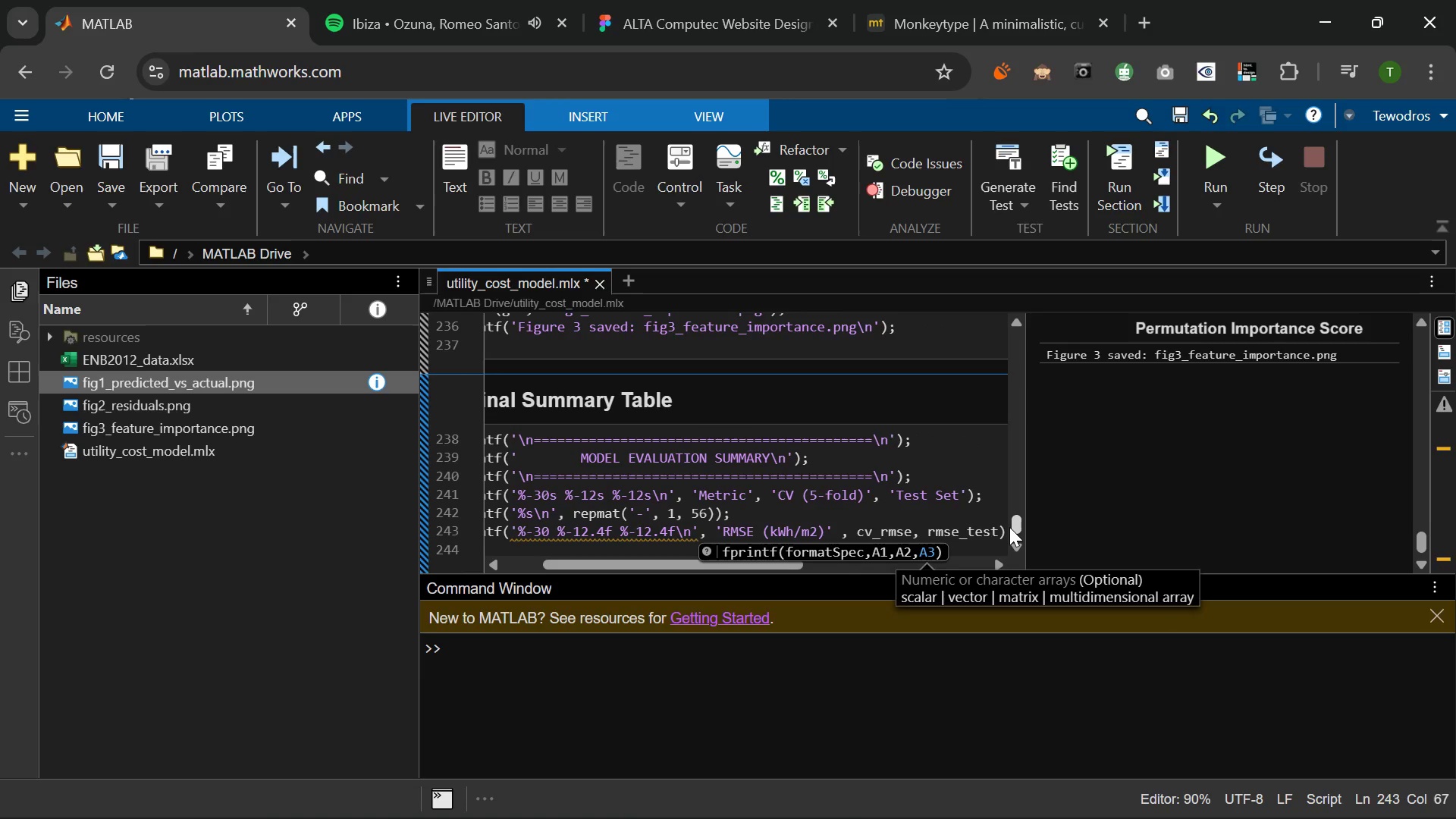 
key(ArrowRight)
 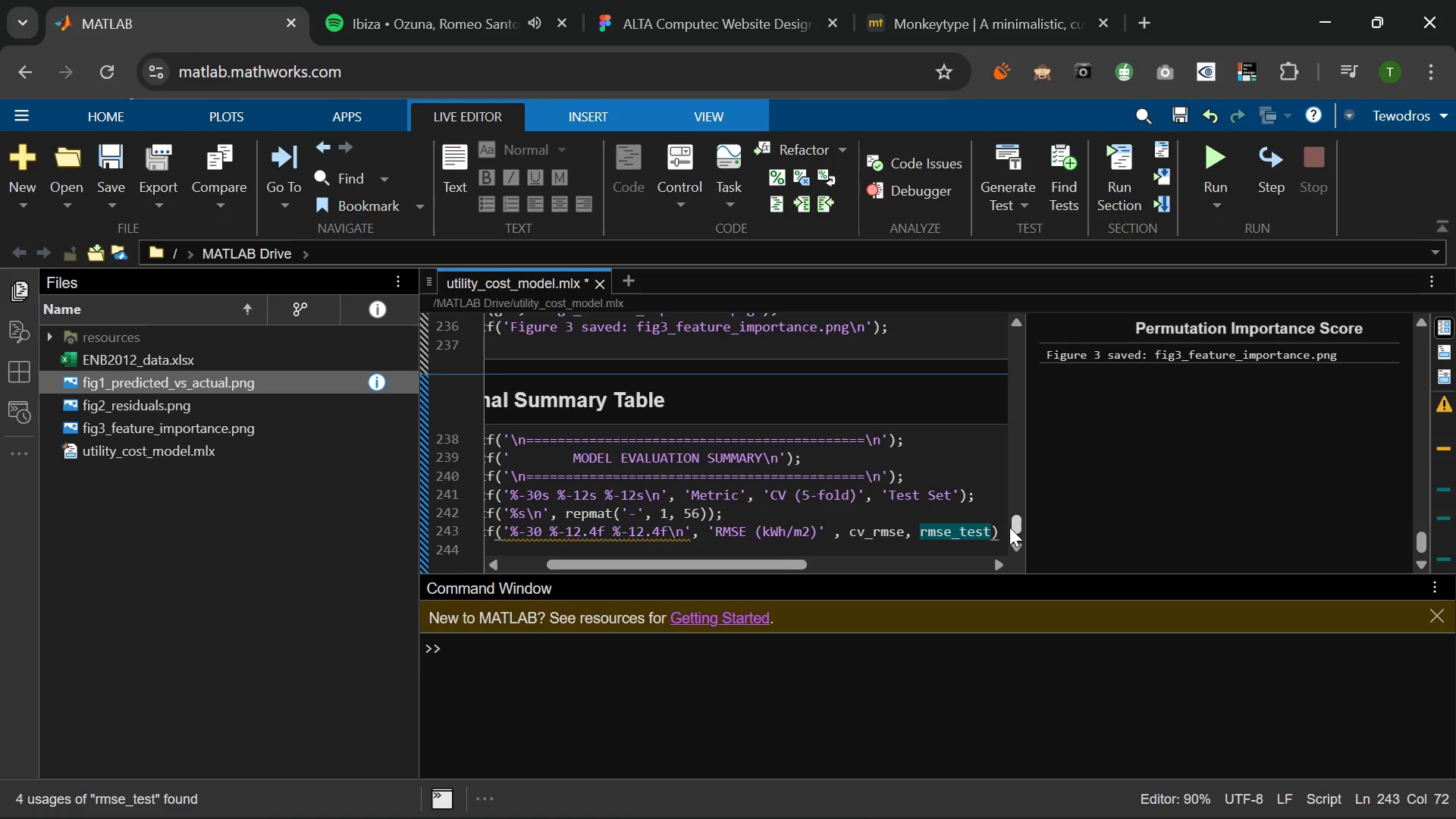 
key(Semicolon)
 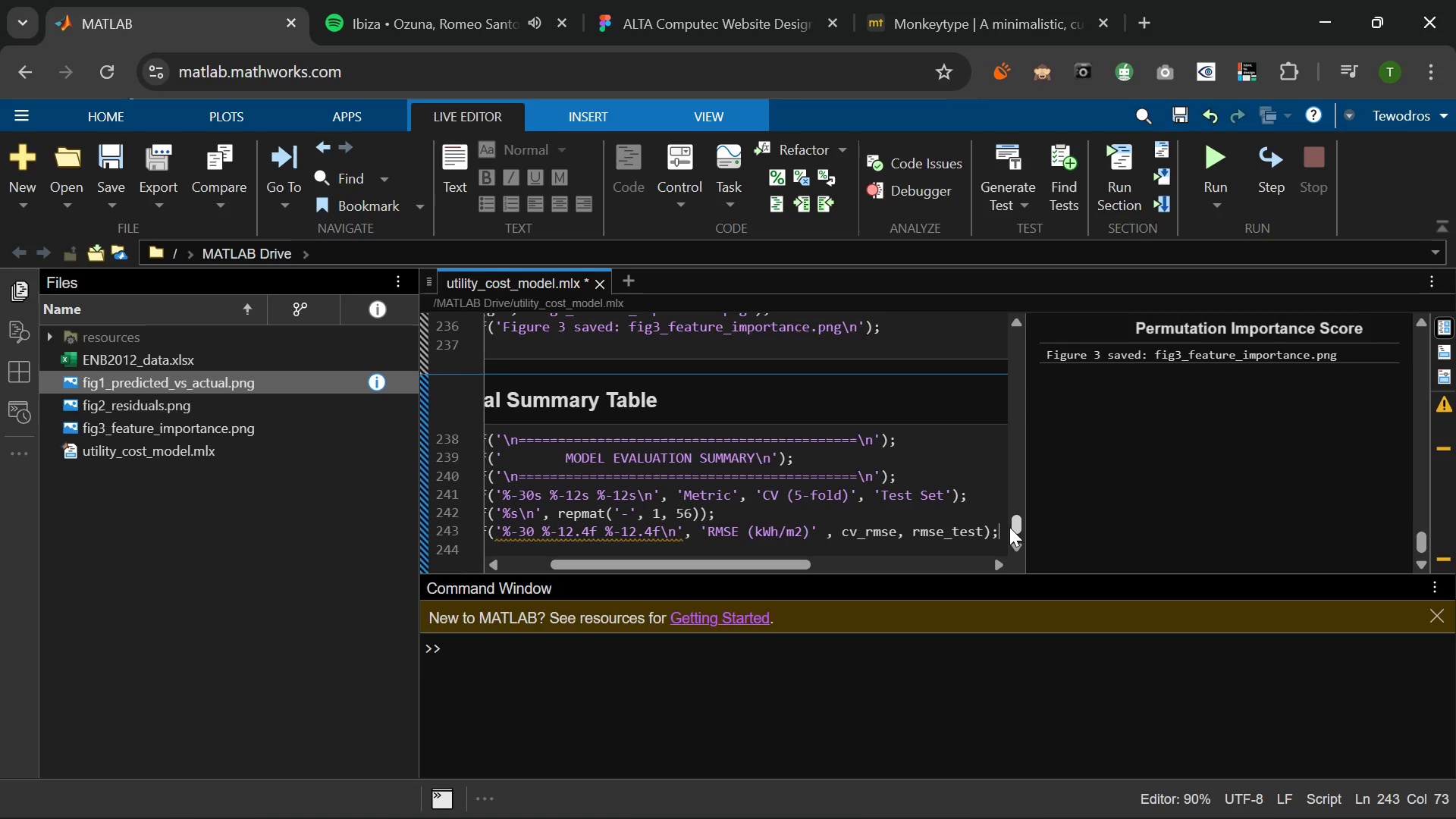 
key(Enter)
 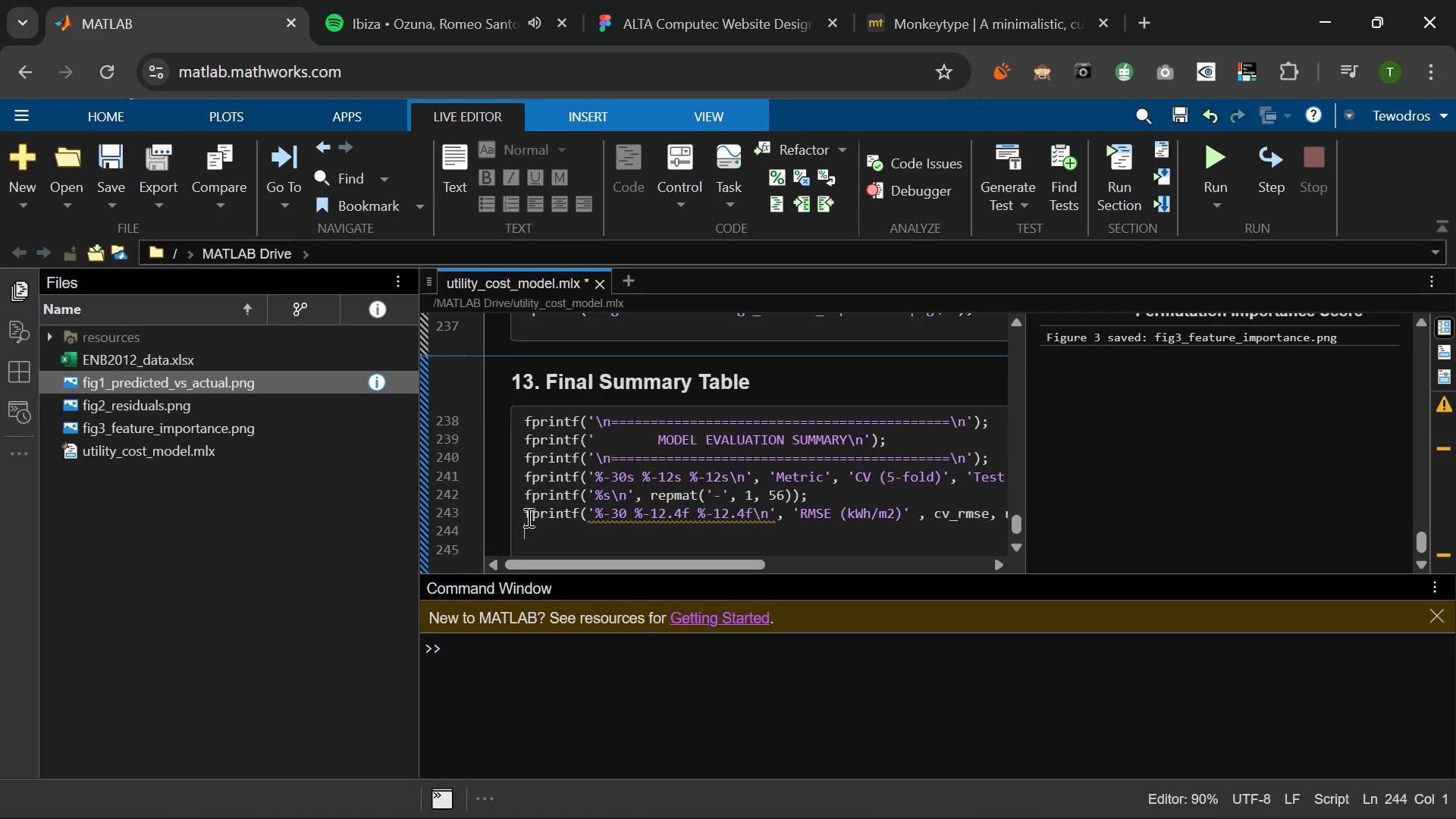 
left_click_drag(start_coordinate=[522, 517], to_coordinate=[1031, 519])
 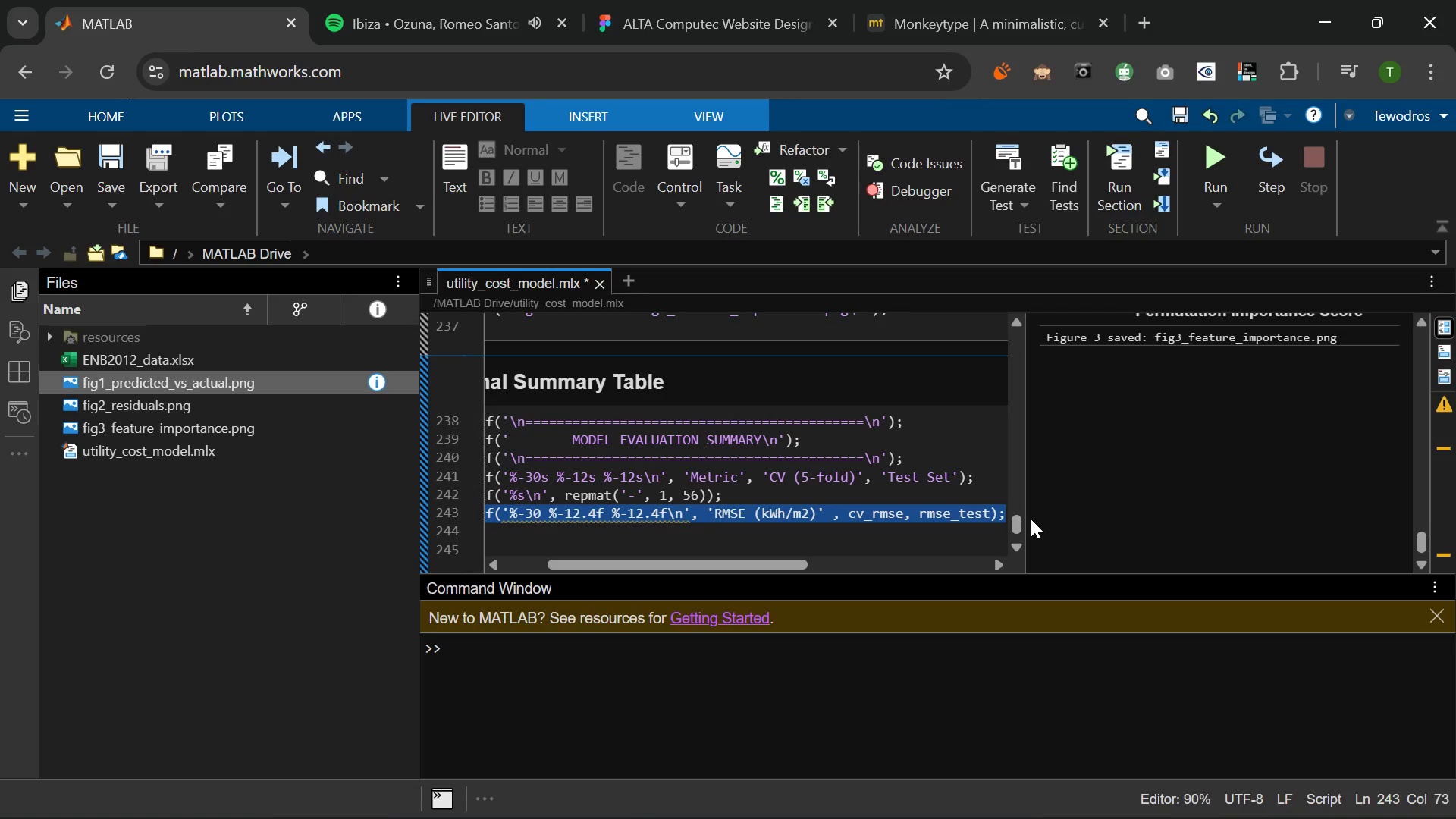 
key(Control+C)
 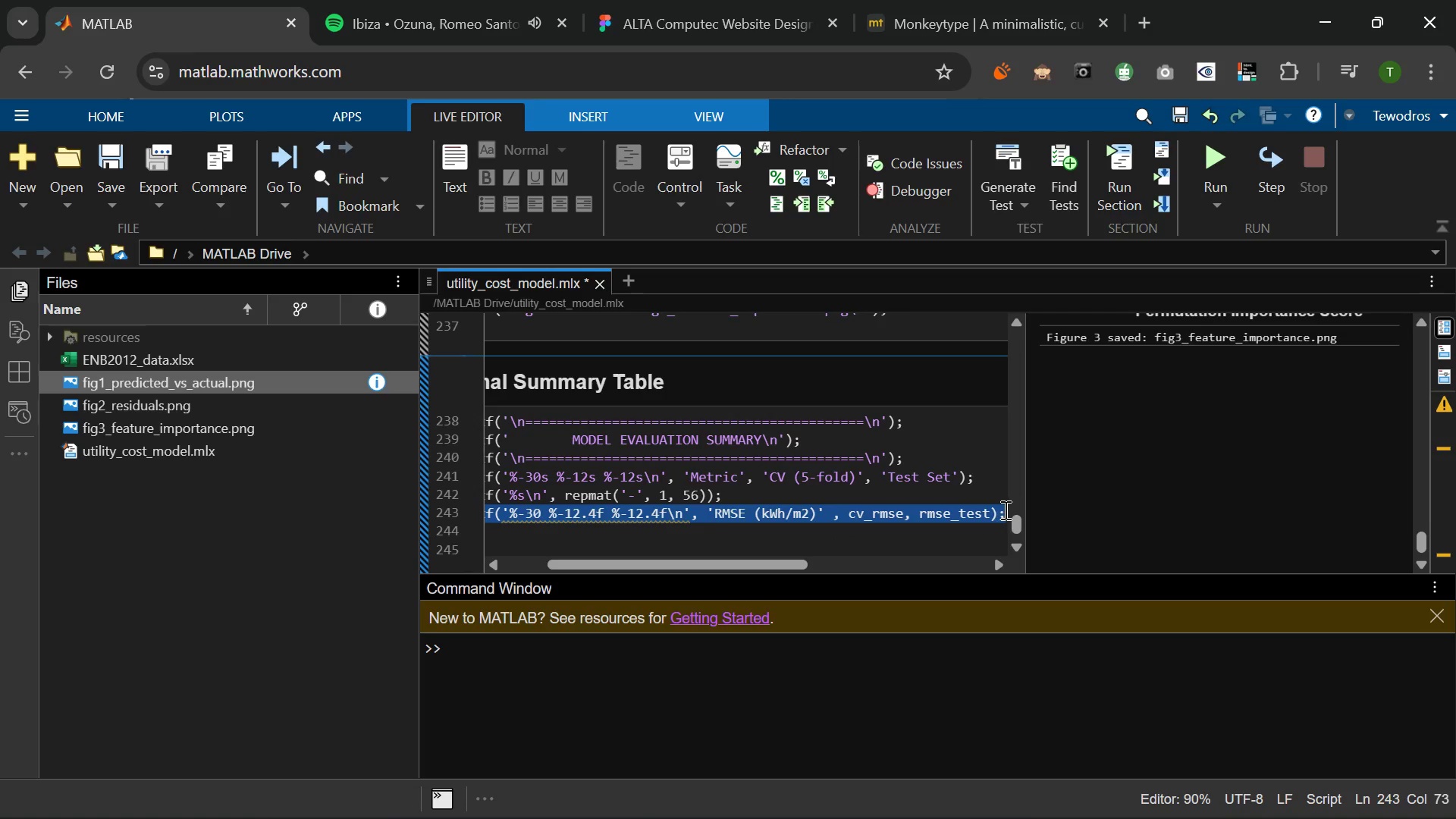 
left_click([1004, 510])
 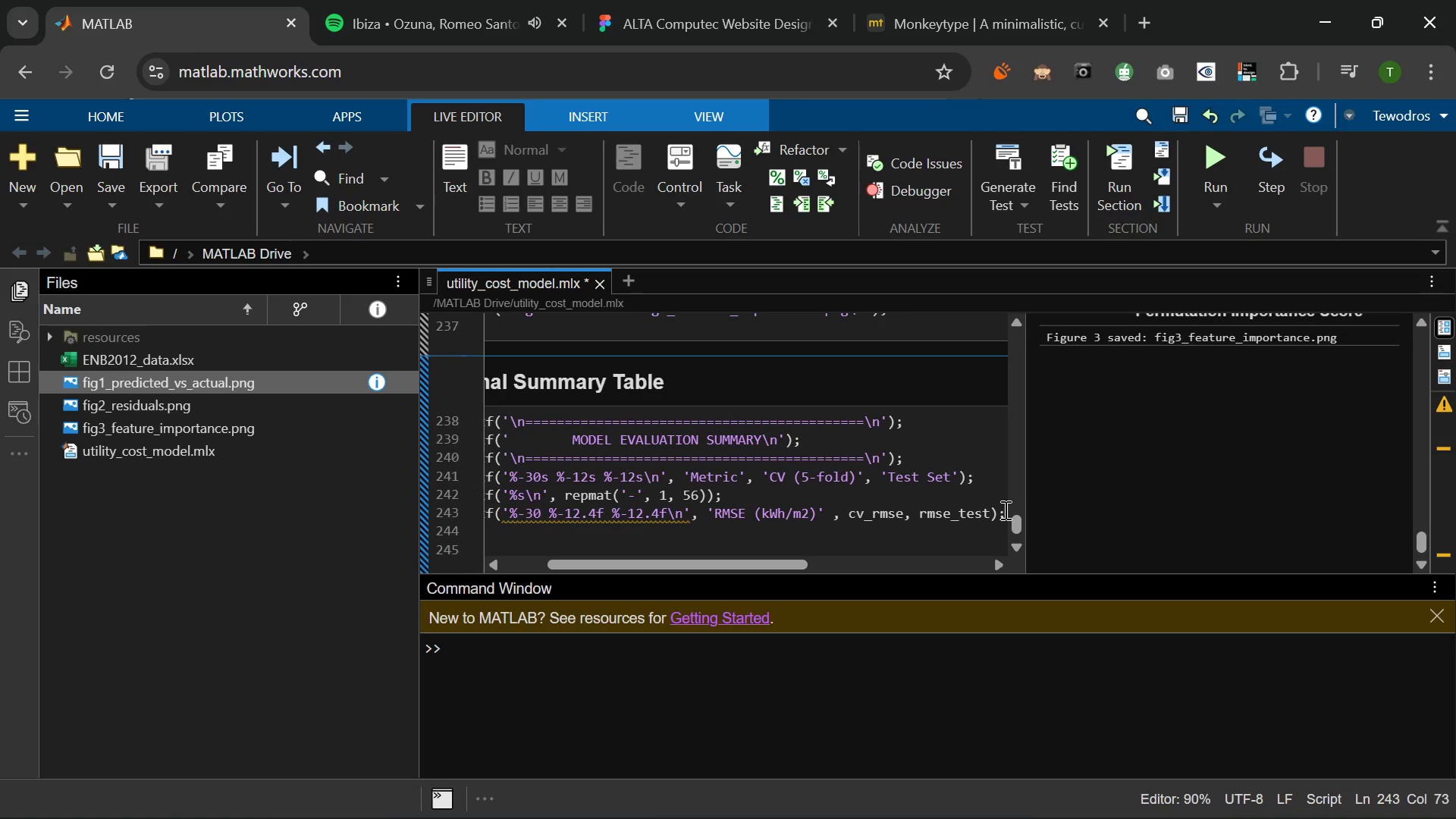 
key(Enter)
 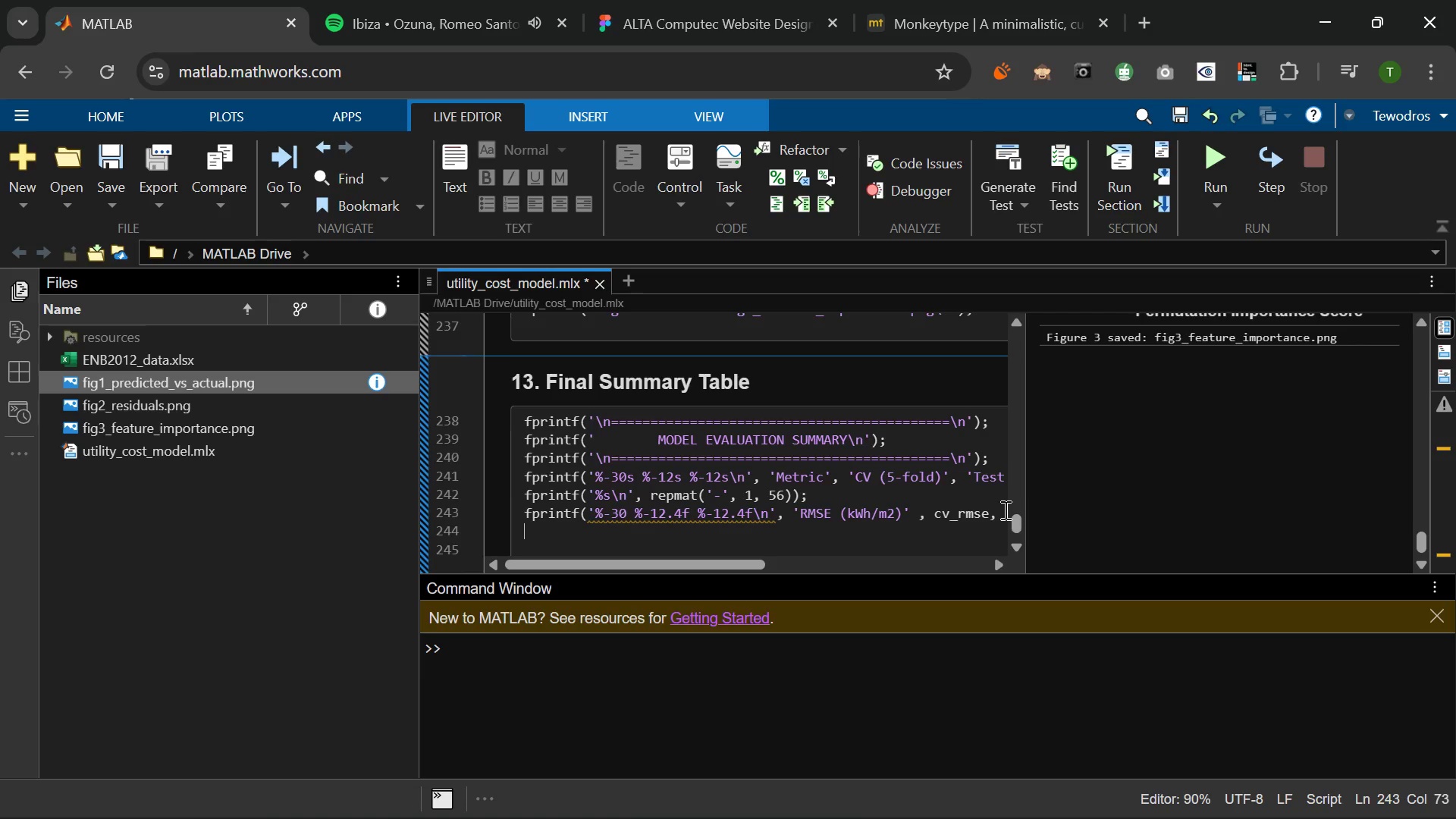 
hold_key(key=ControlLeft, duration=0.64)
 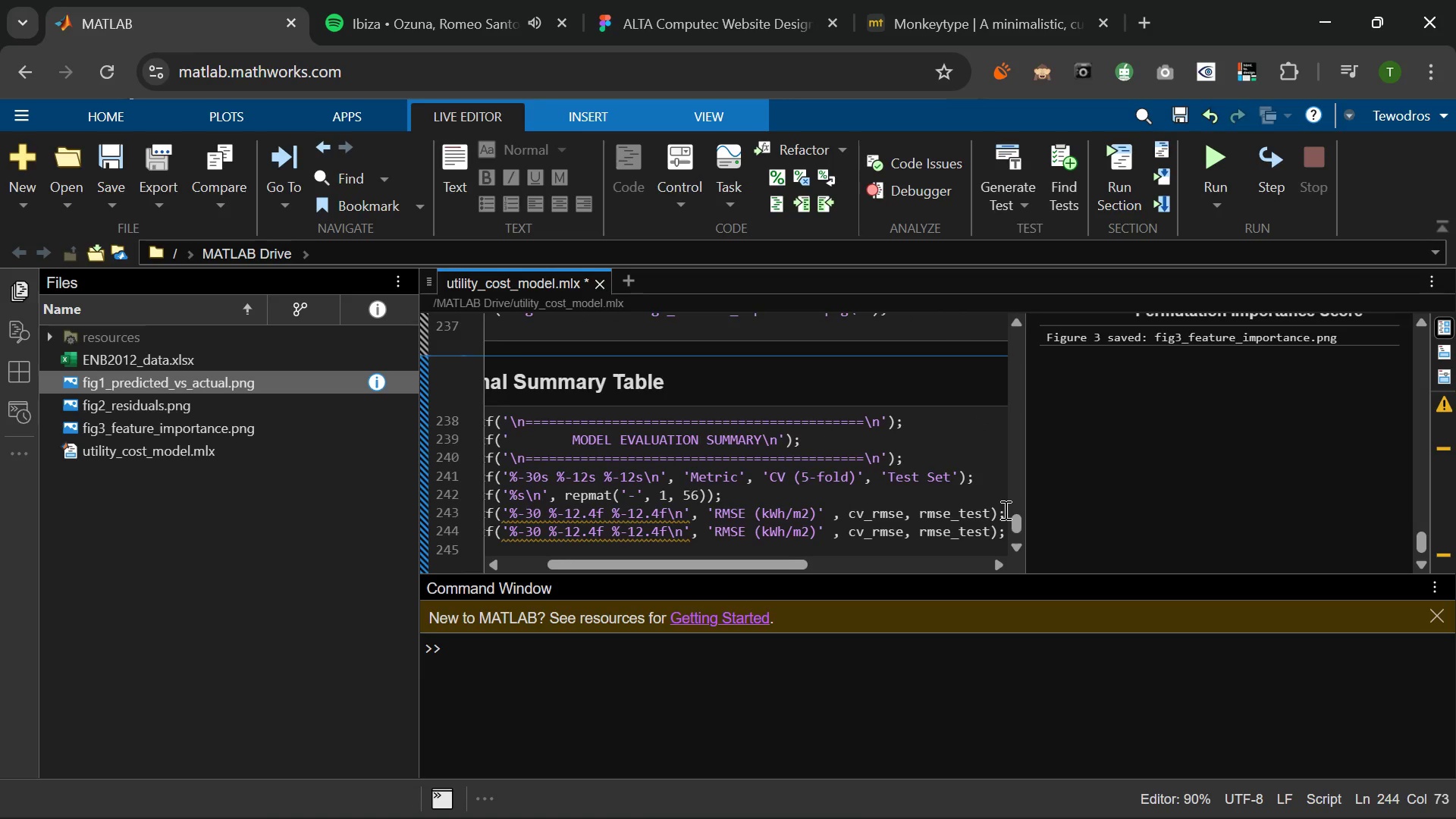 
key(V)
 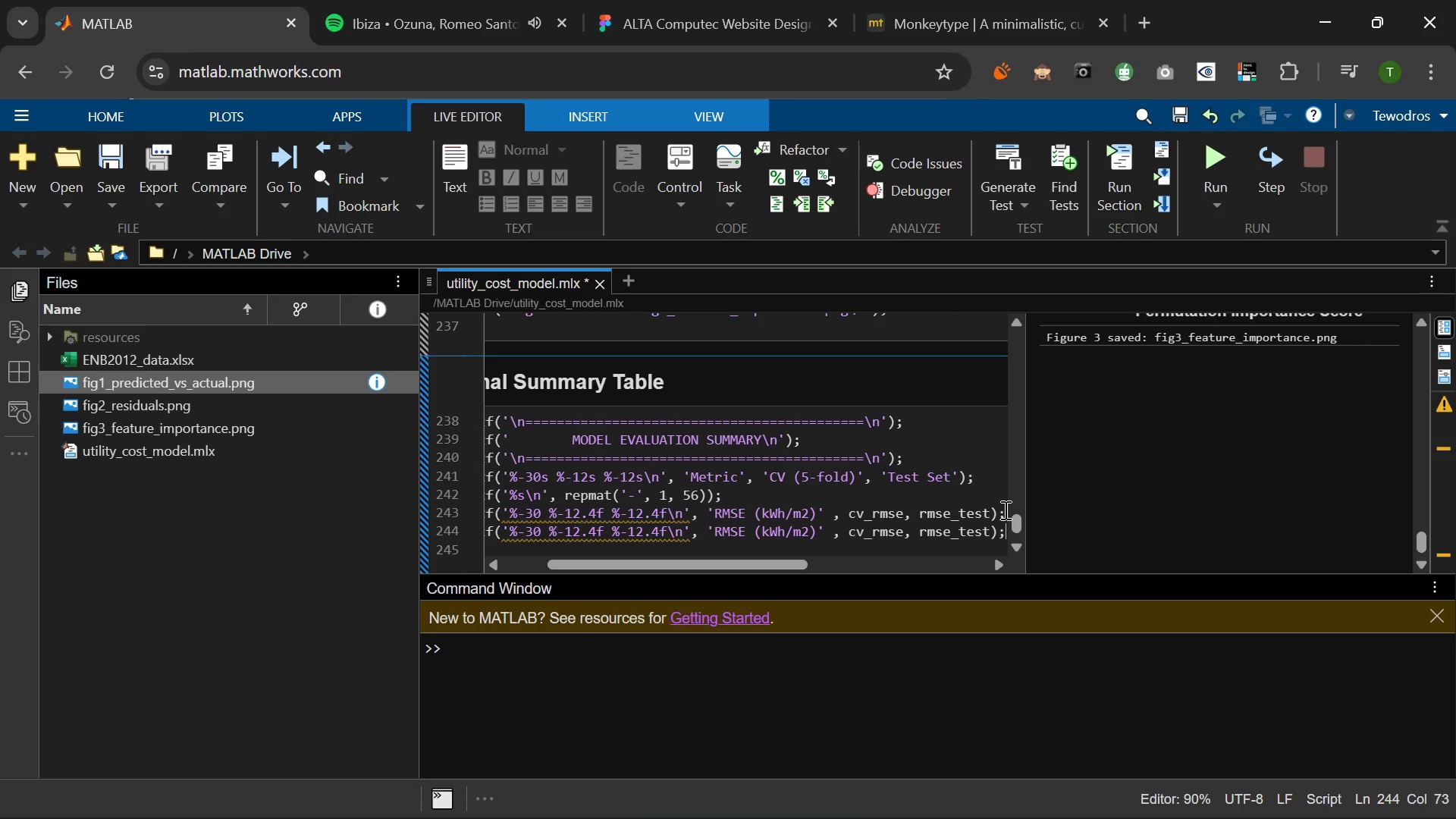 
key(Enter)
 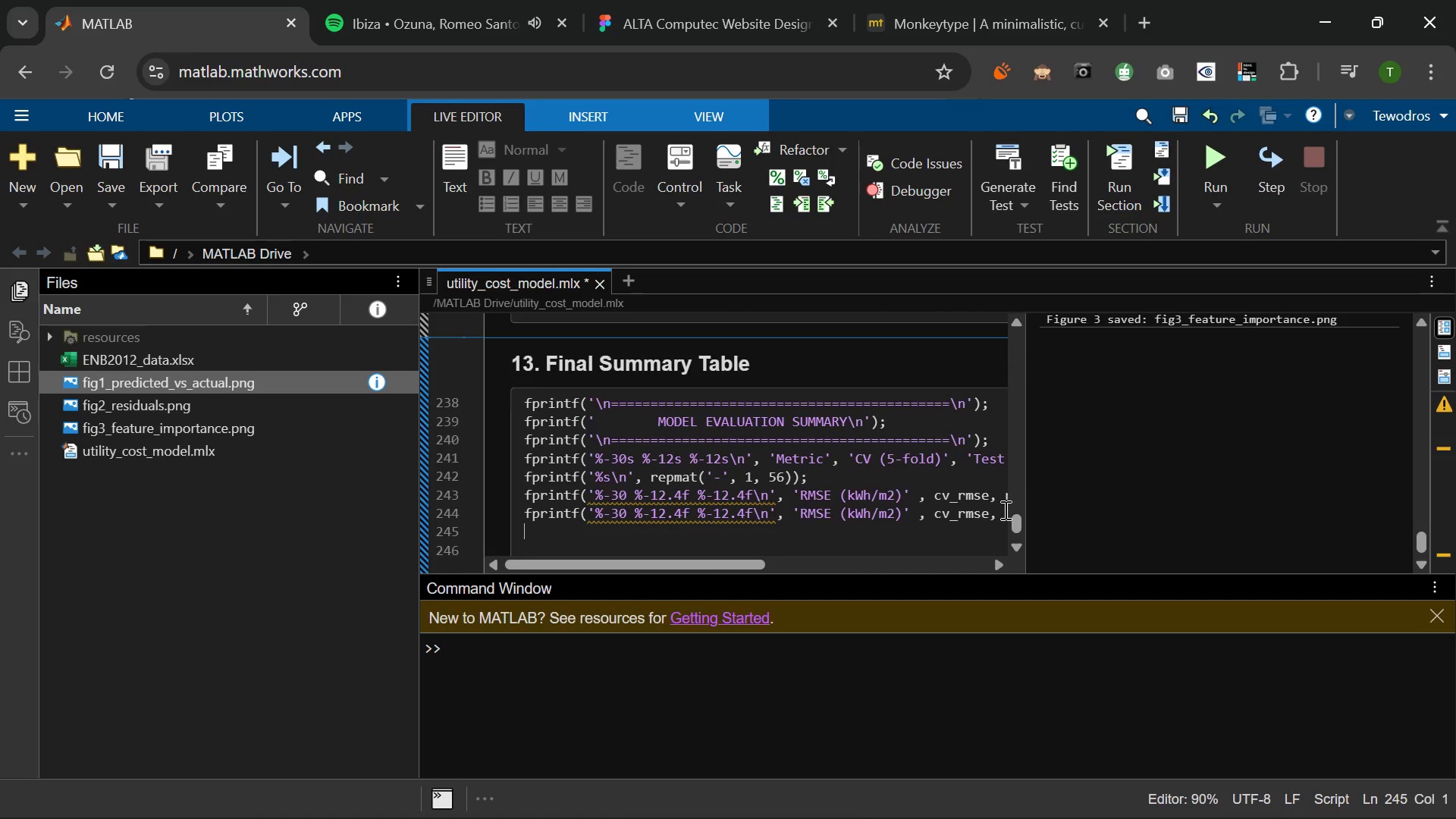 
key(Control+V)
 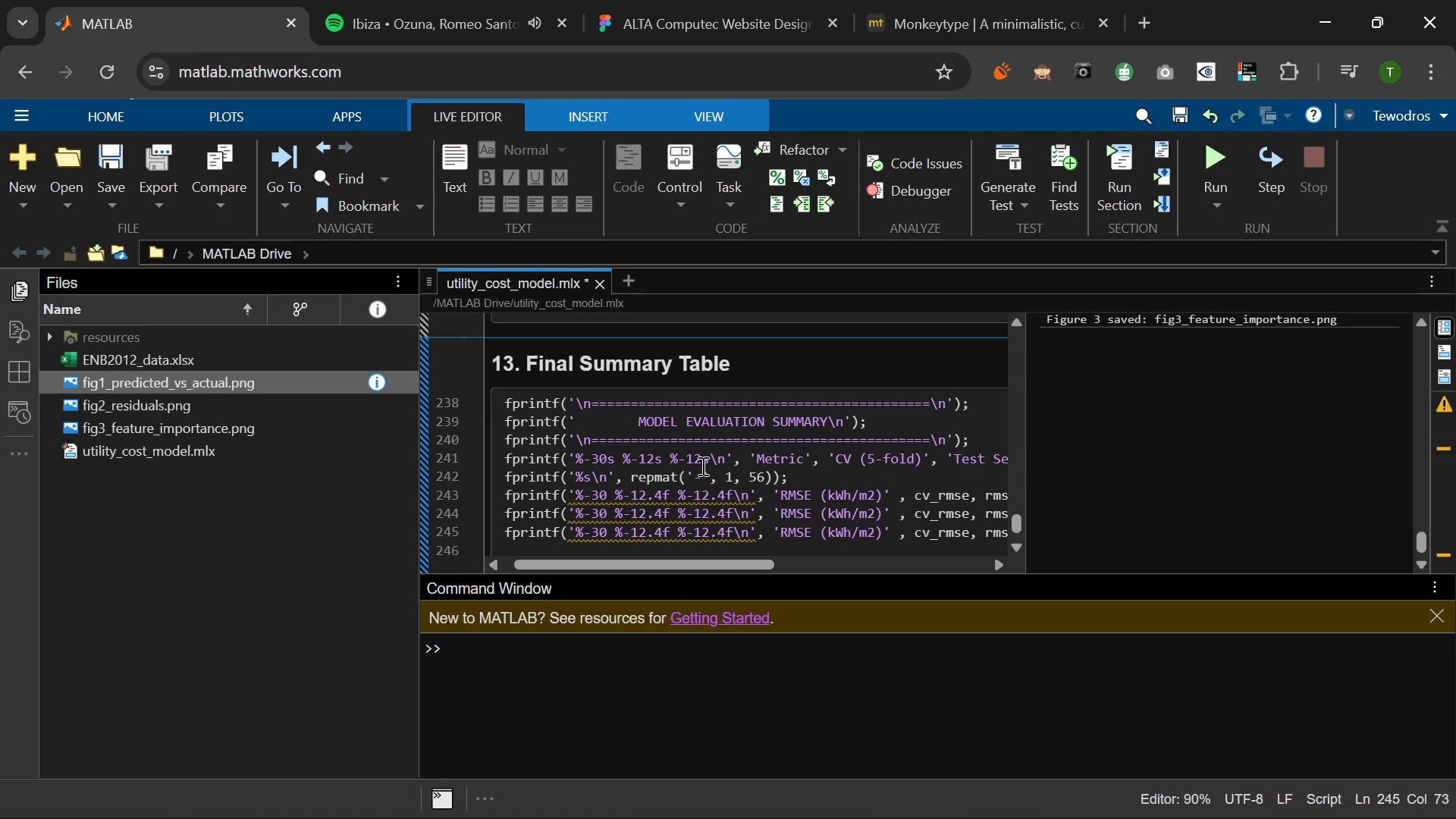 
wait(24.67)
 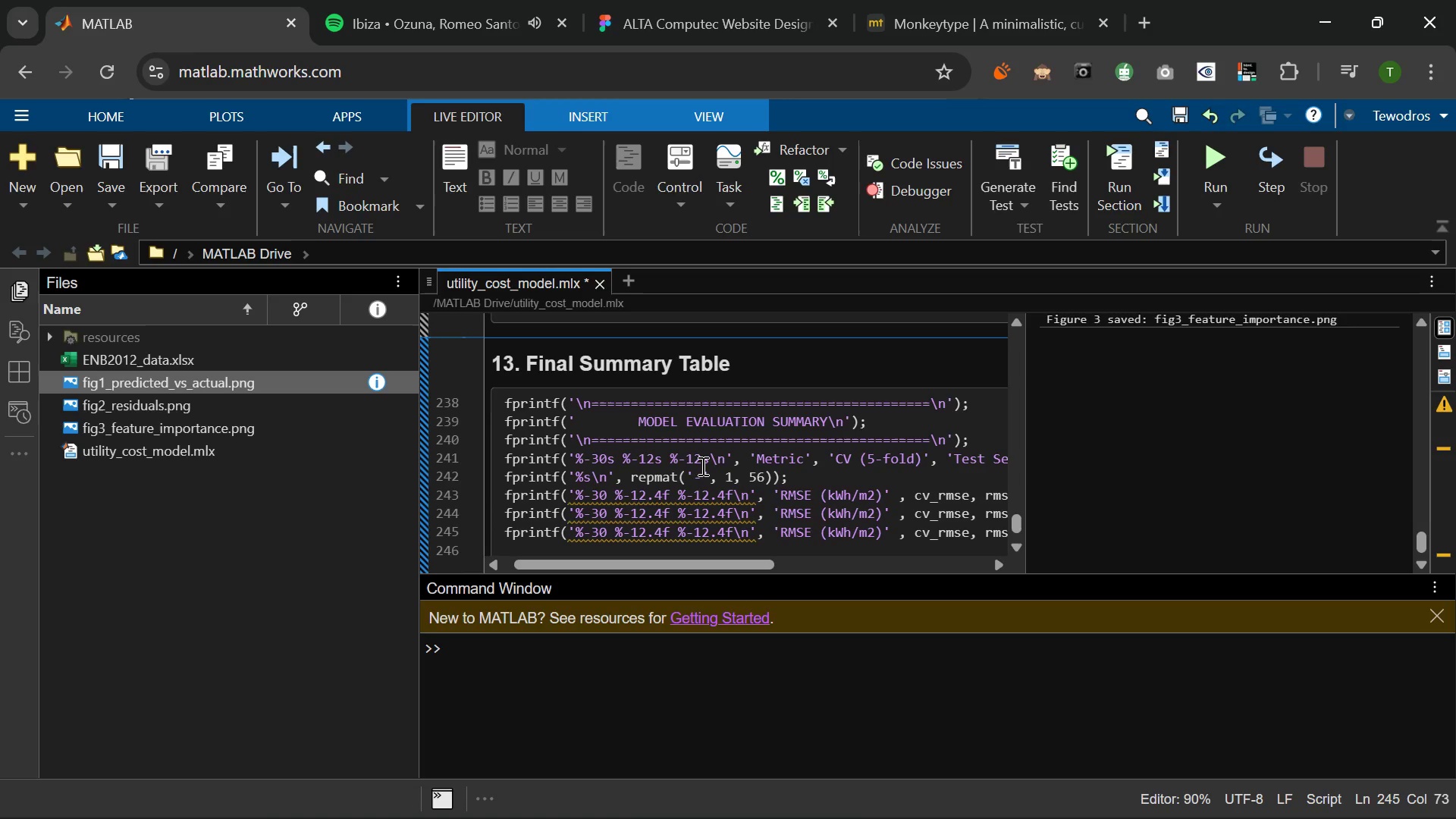 
left_click_drag(start_coordinate=[801, 512], to_coordinate=[795, 515])
 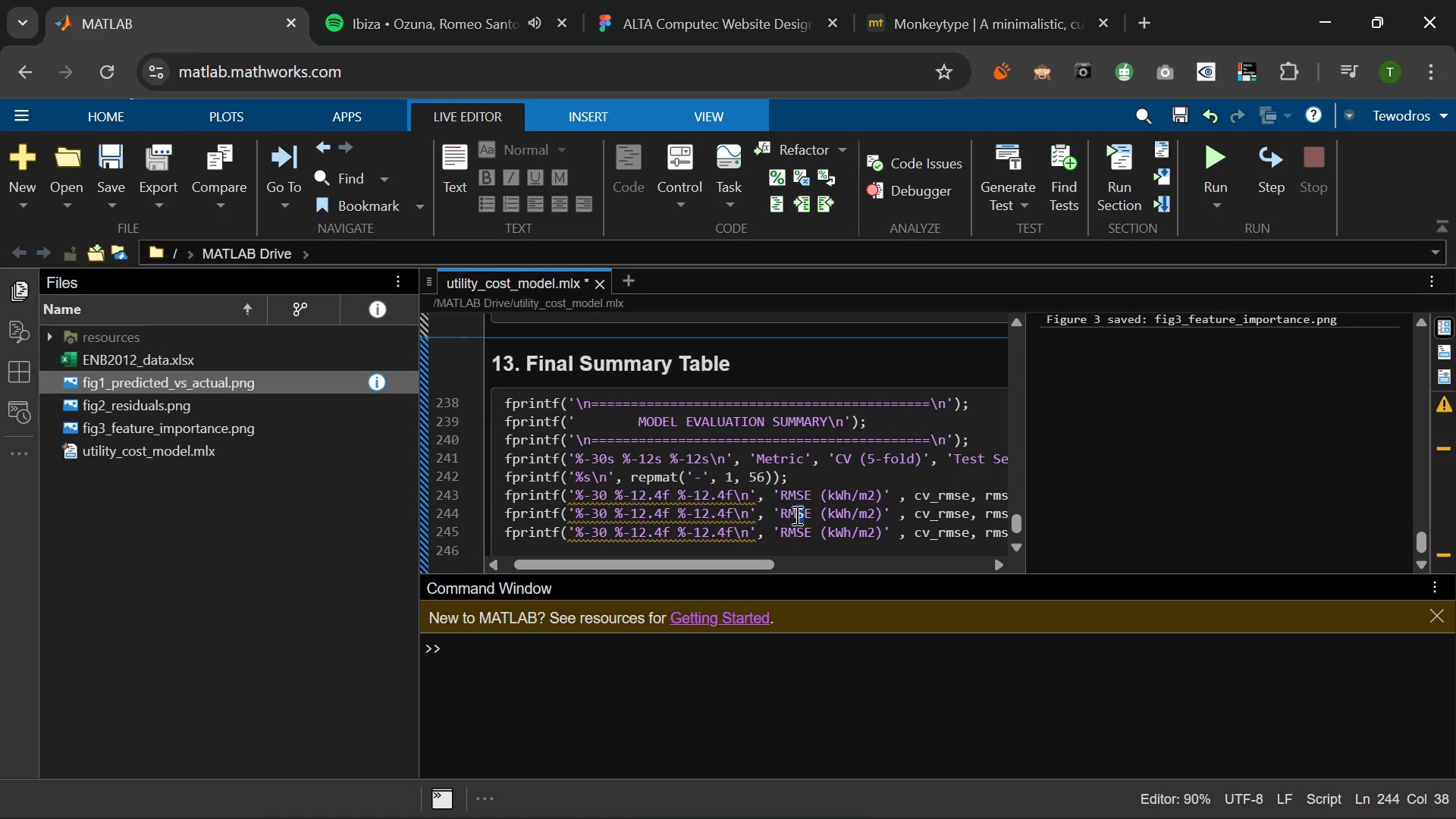 
key(Shift+A)
 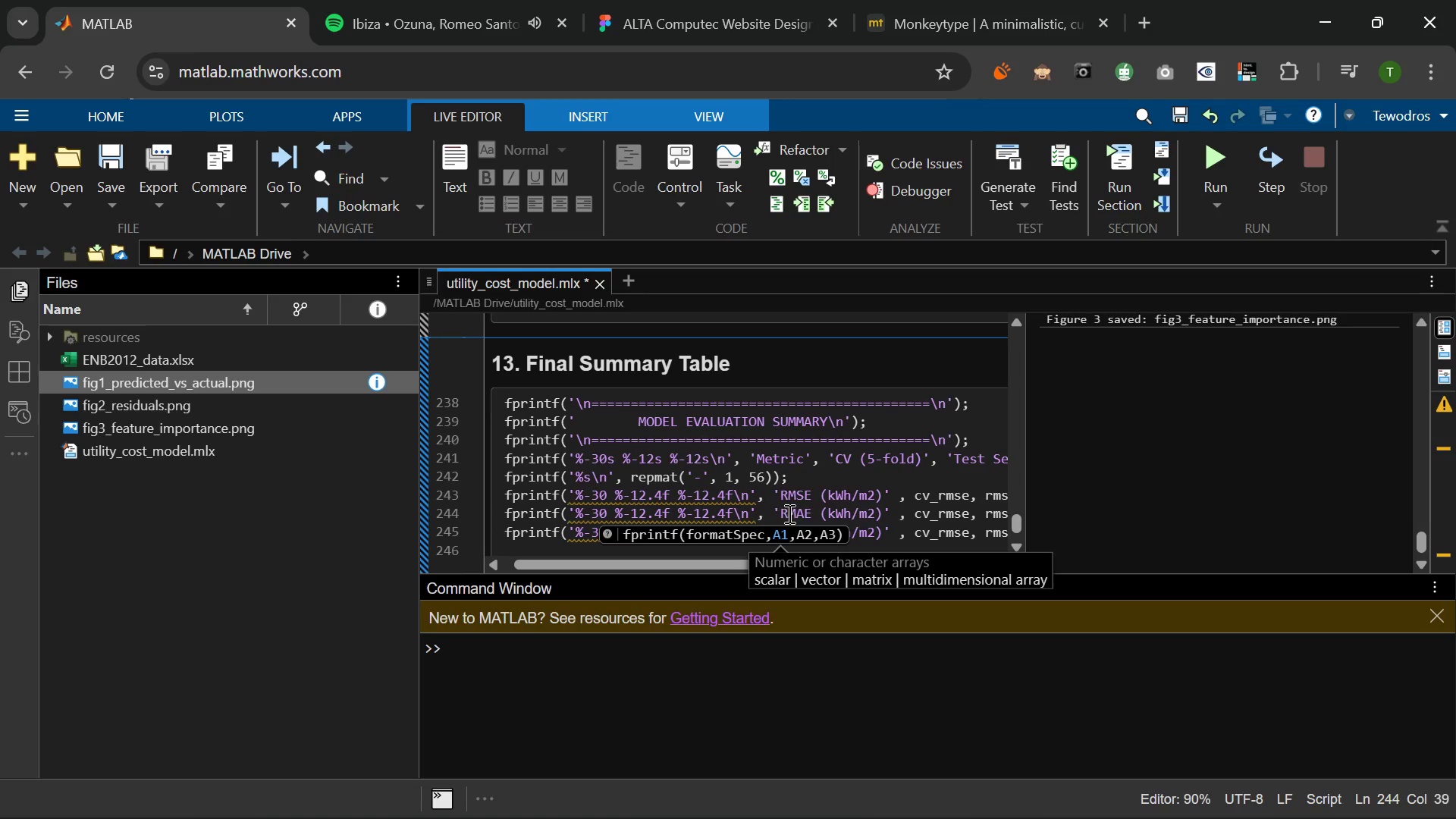 
left_click([788, 513])
 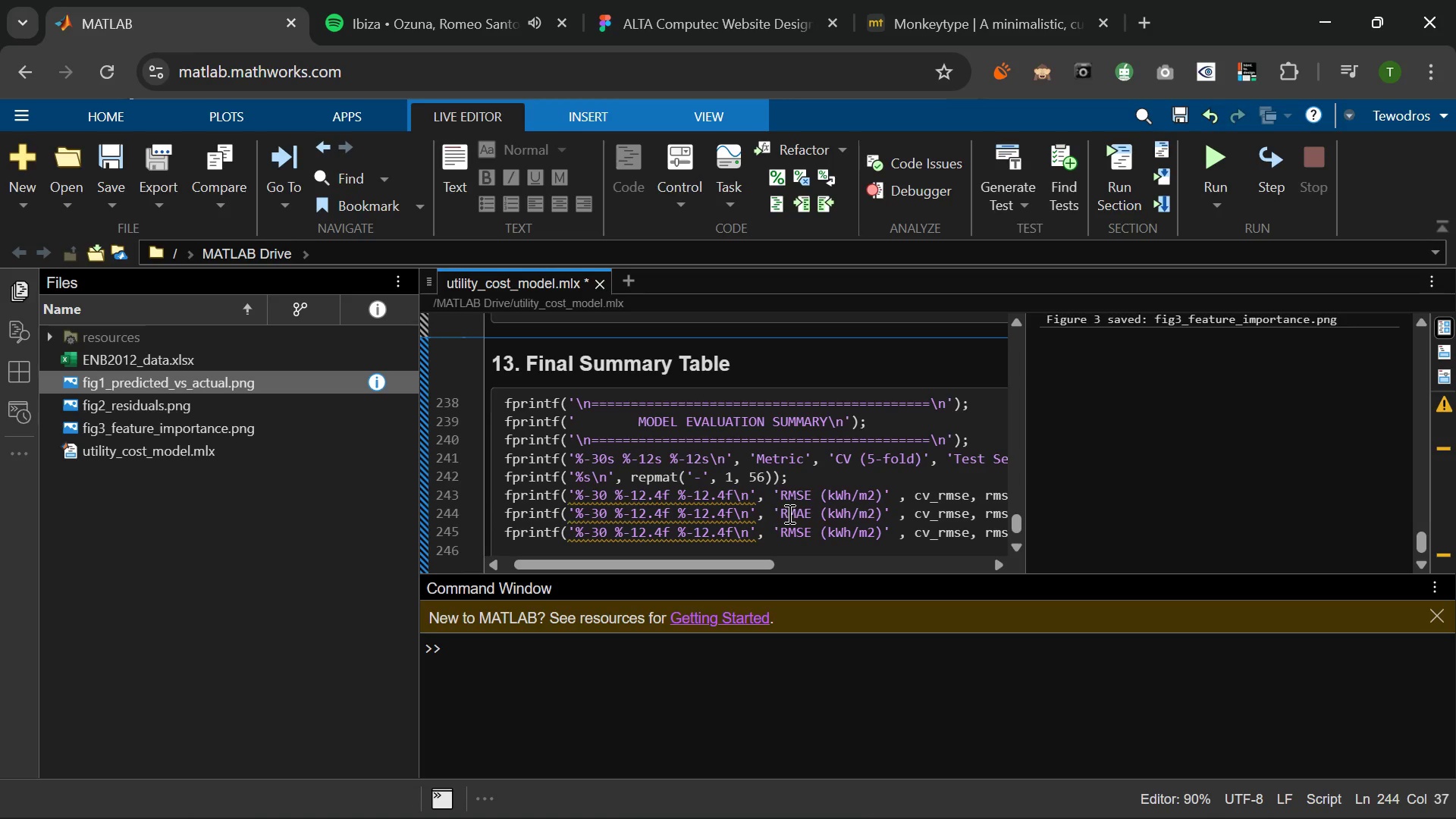 
key(Backspace)
 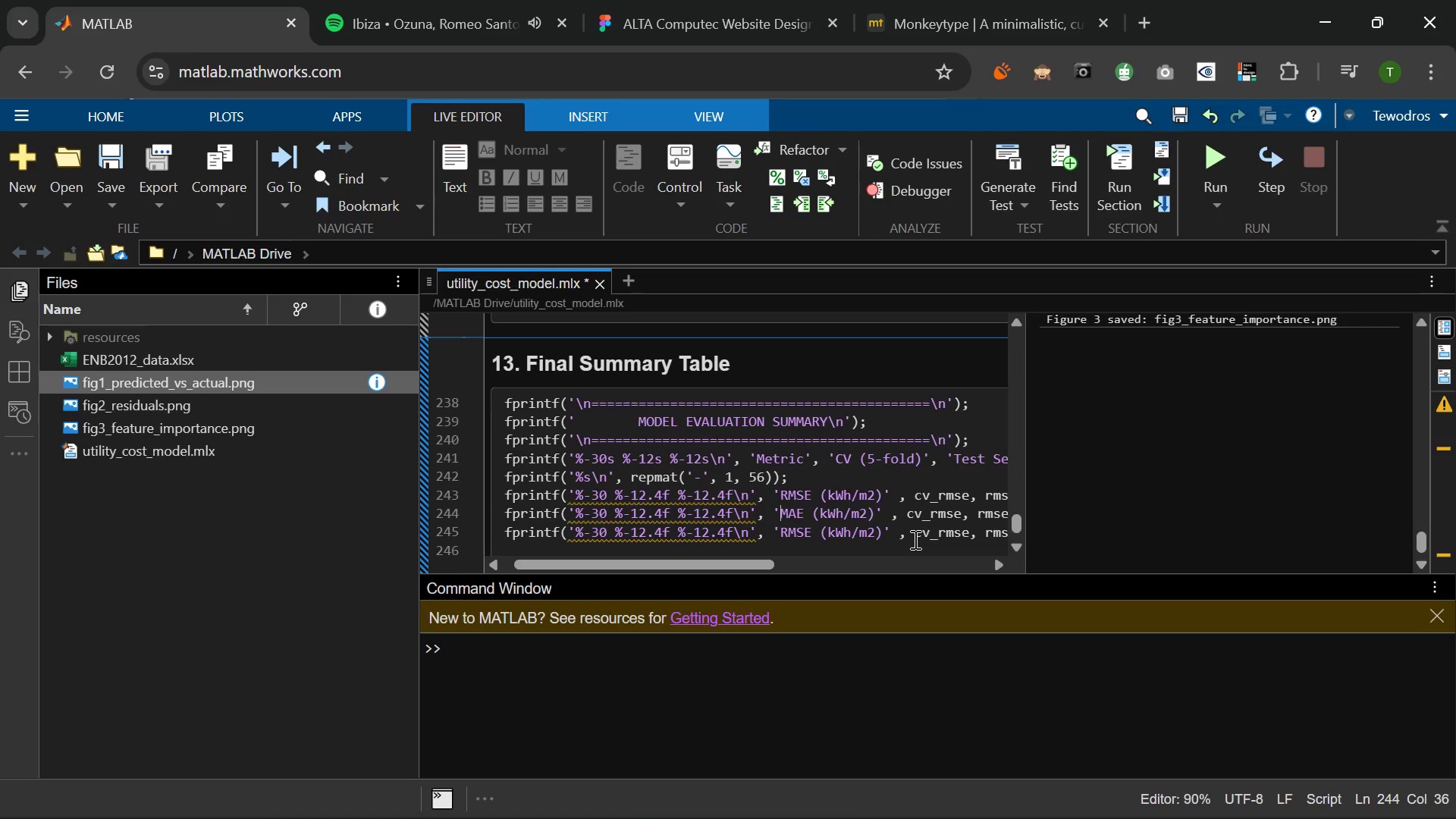 
wait(5.27)
 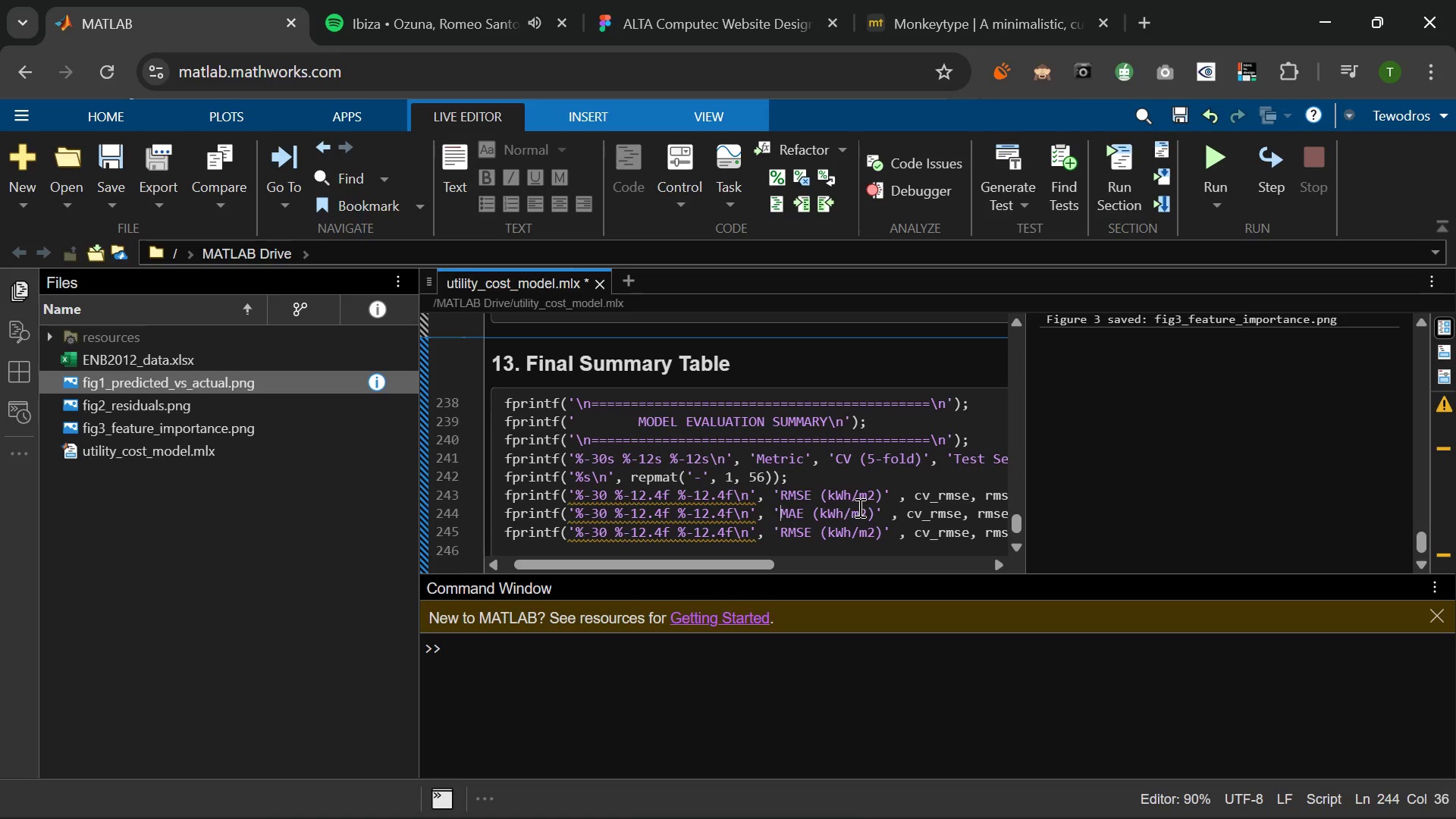 
mouse_move([904, 506])
 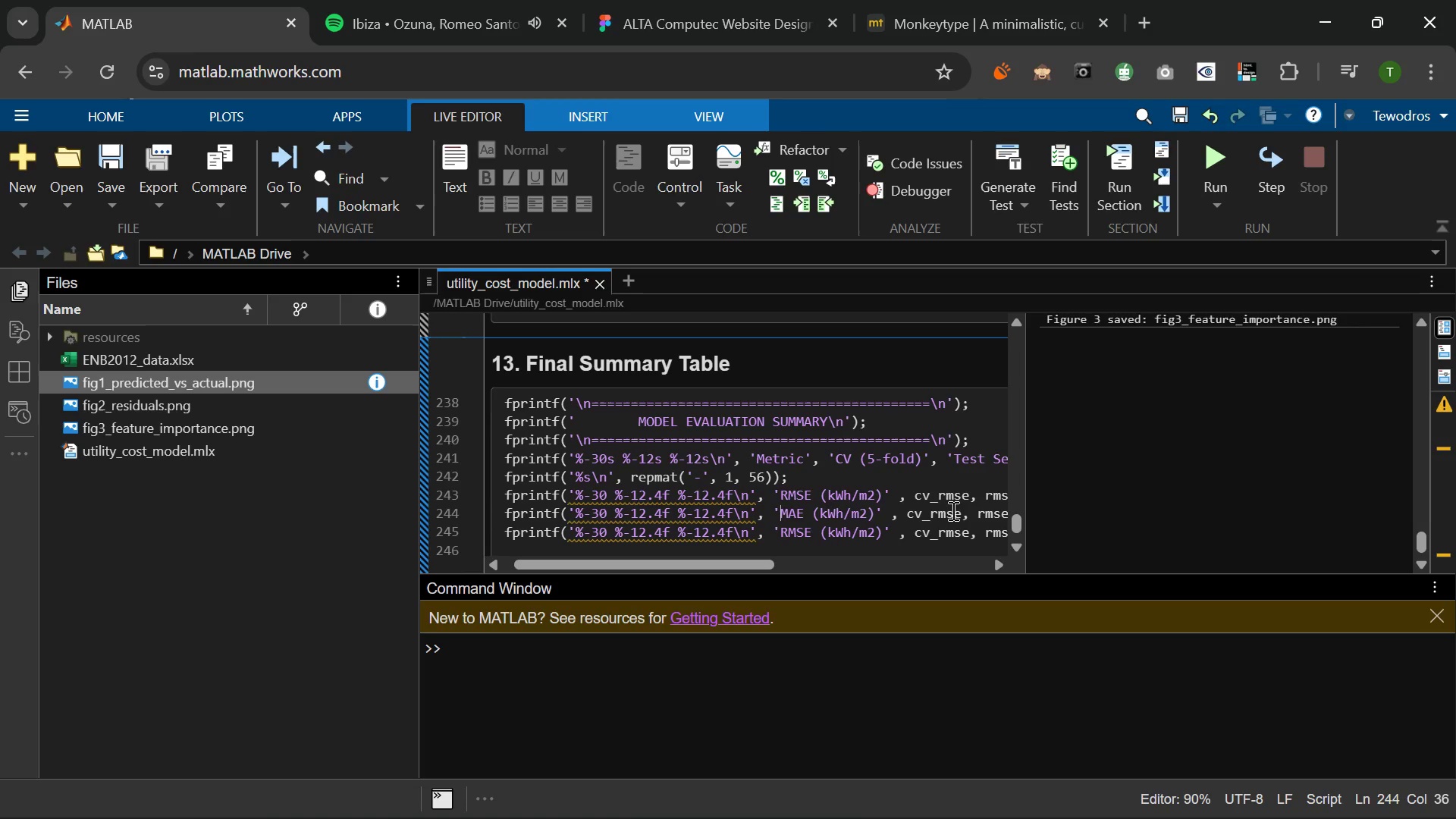 
left_click([952, 510])
 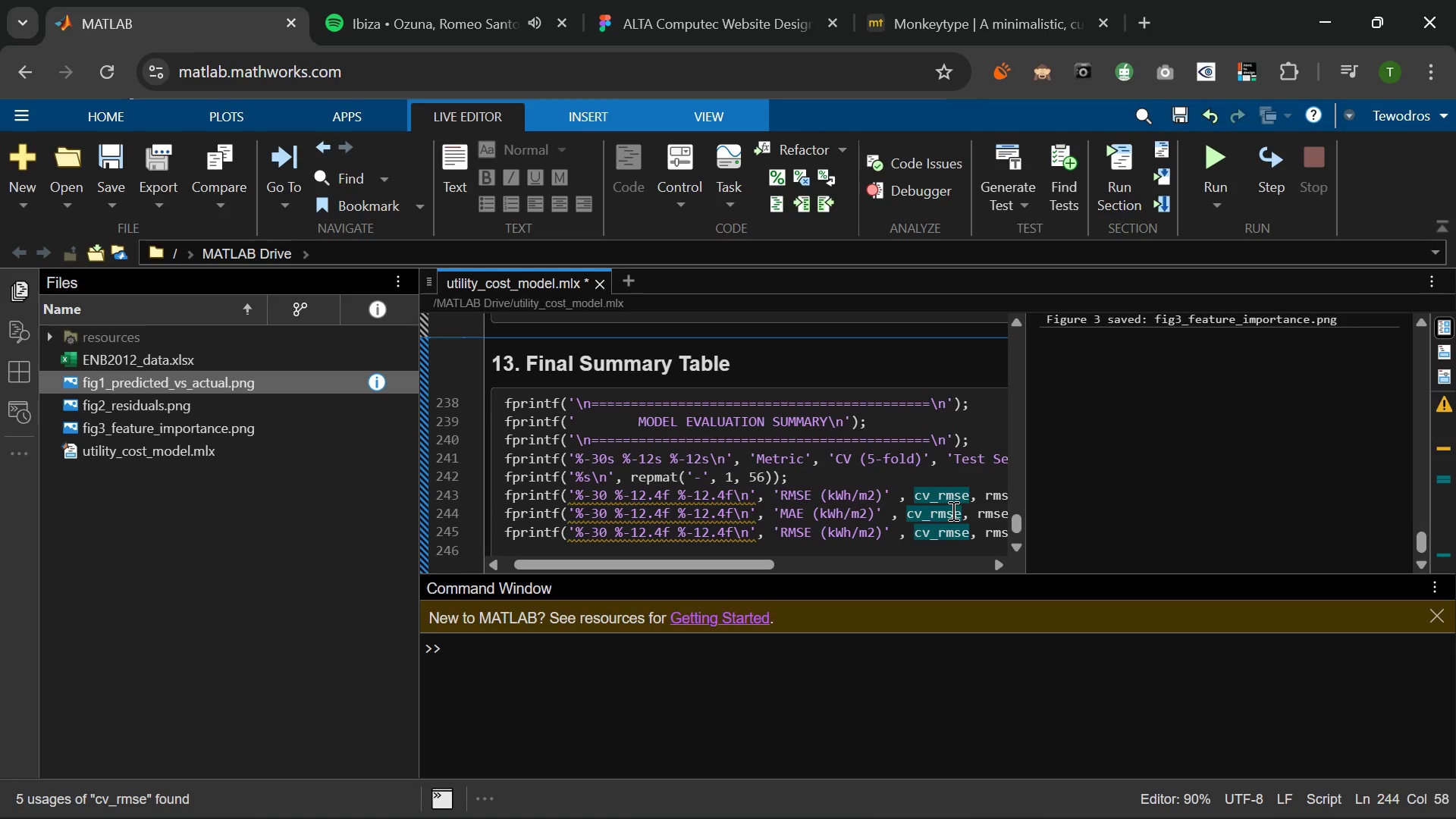 
key(Backspace)
 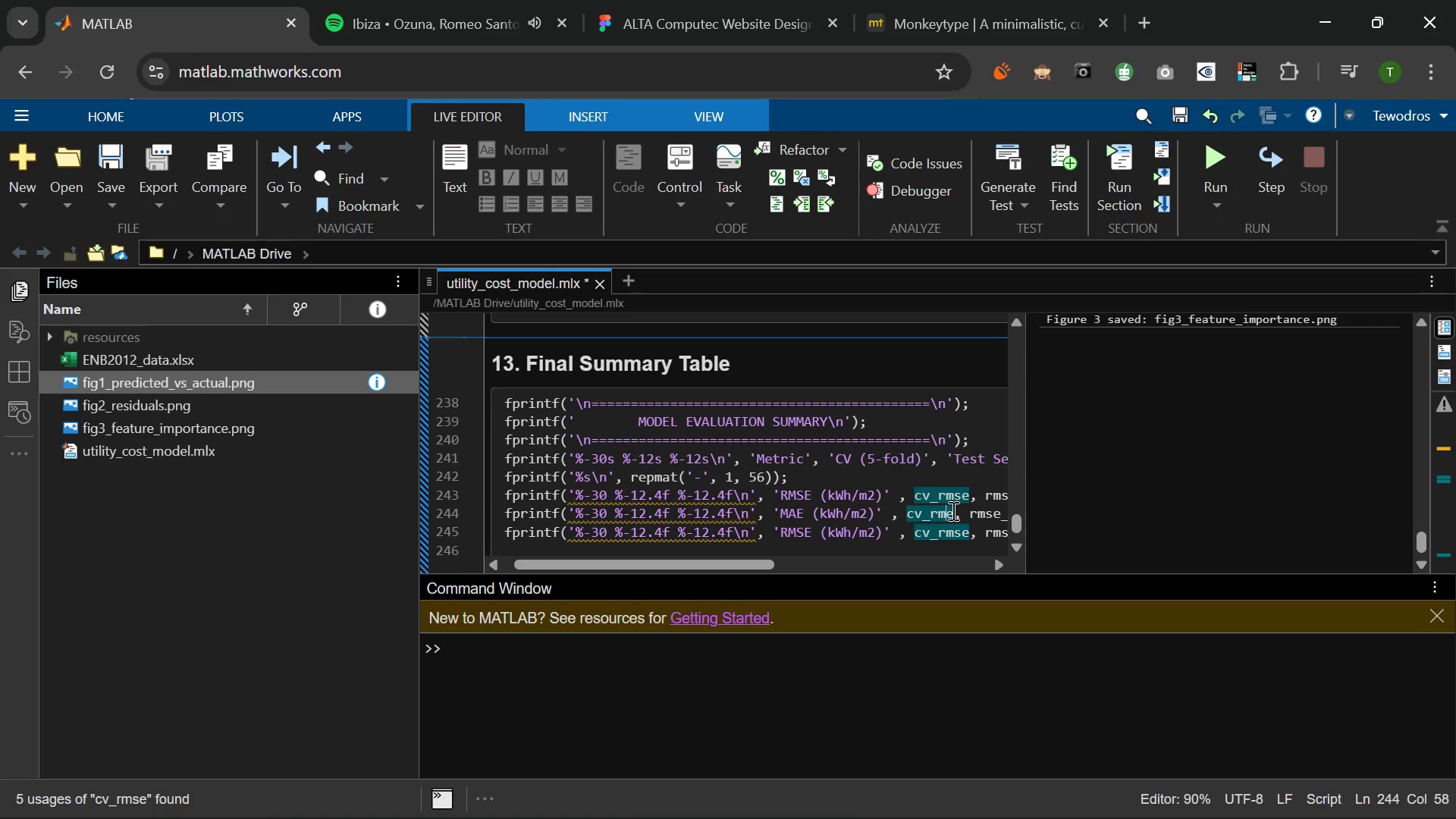 
key(A)
 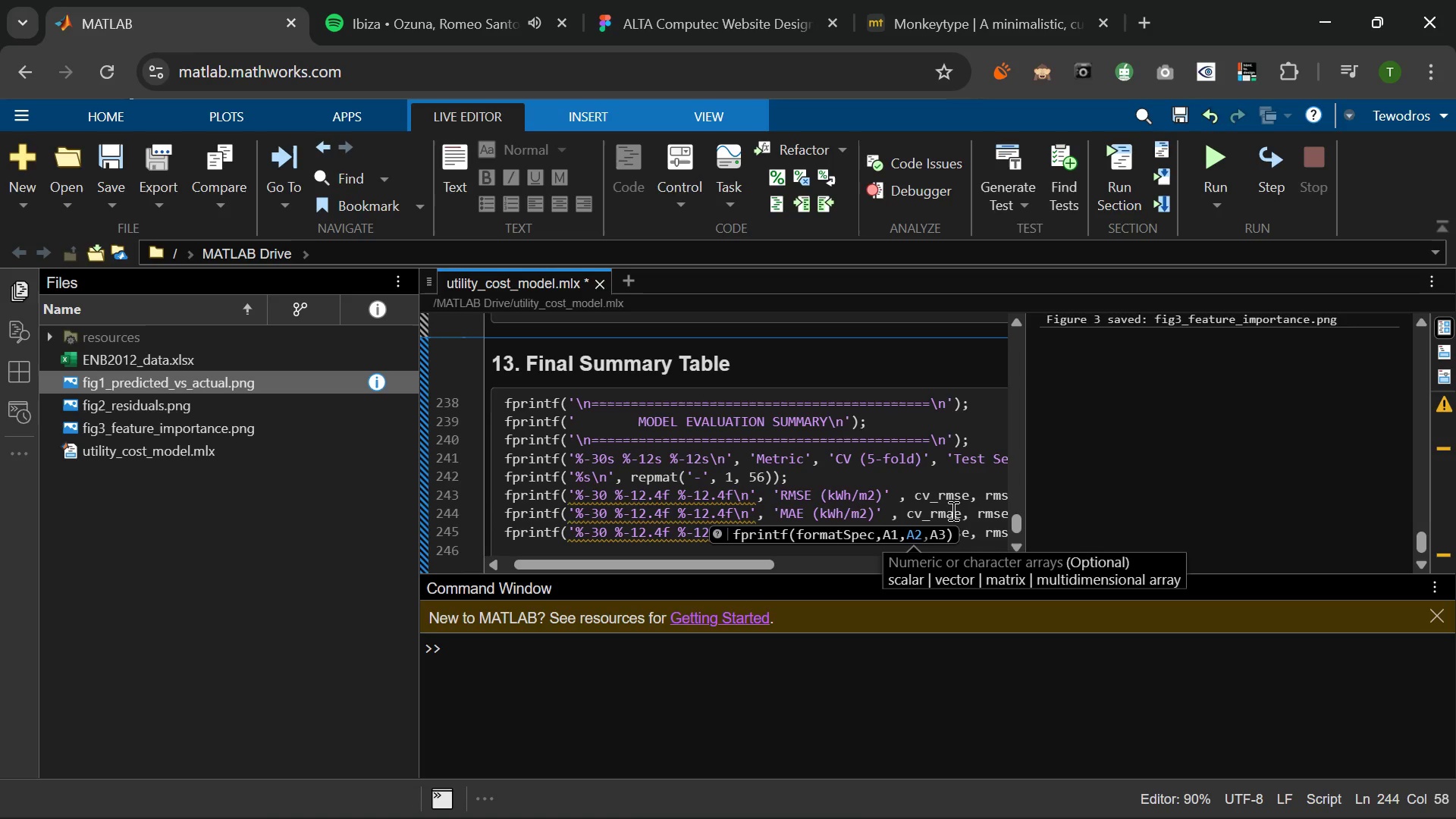 
key(ArrowLeft)
 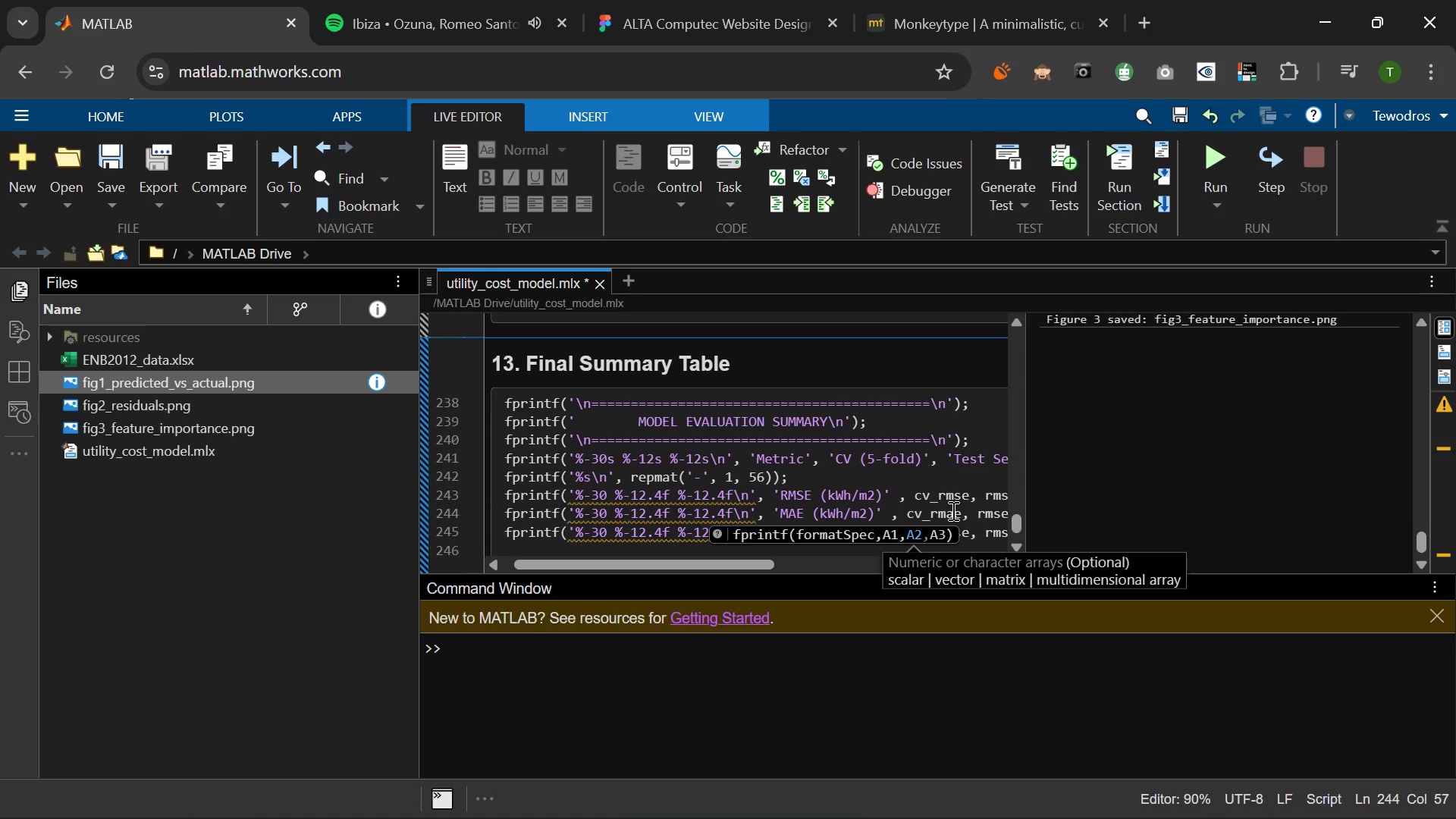 
key(ArrowLeft)
 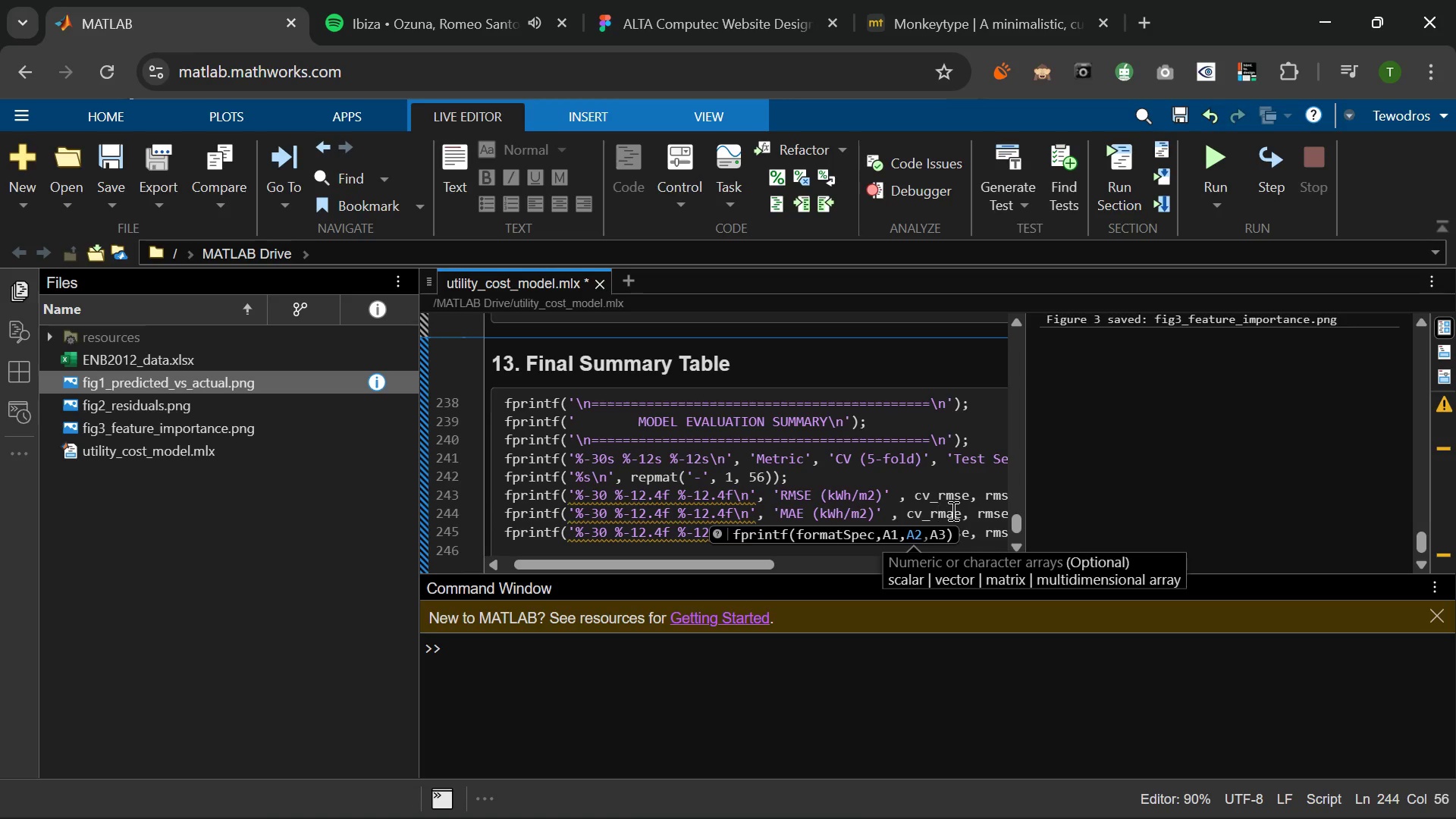 
key(Backspace)
 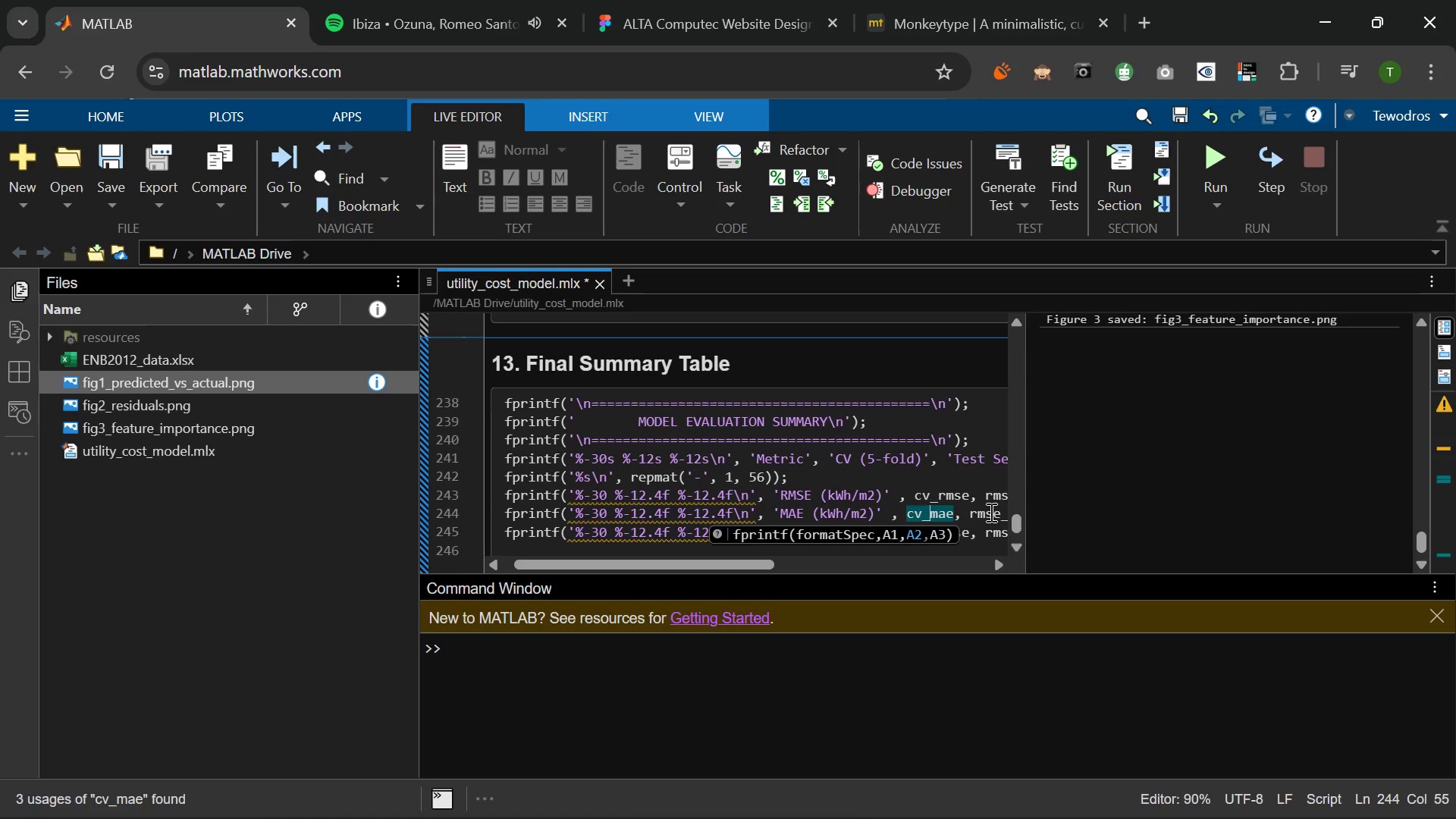 
left_click([990, 512])
 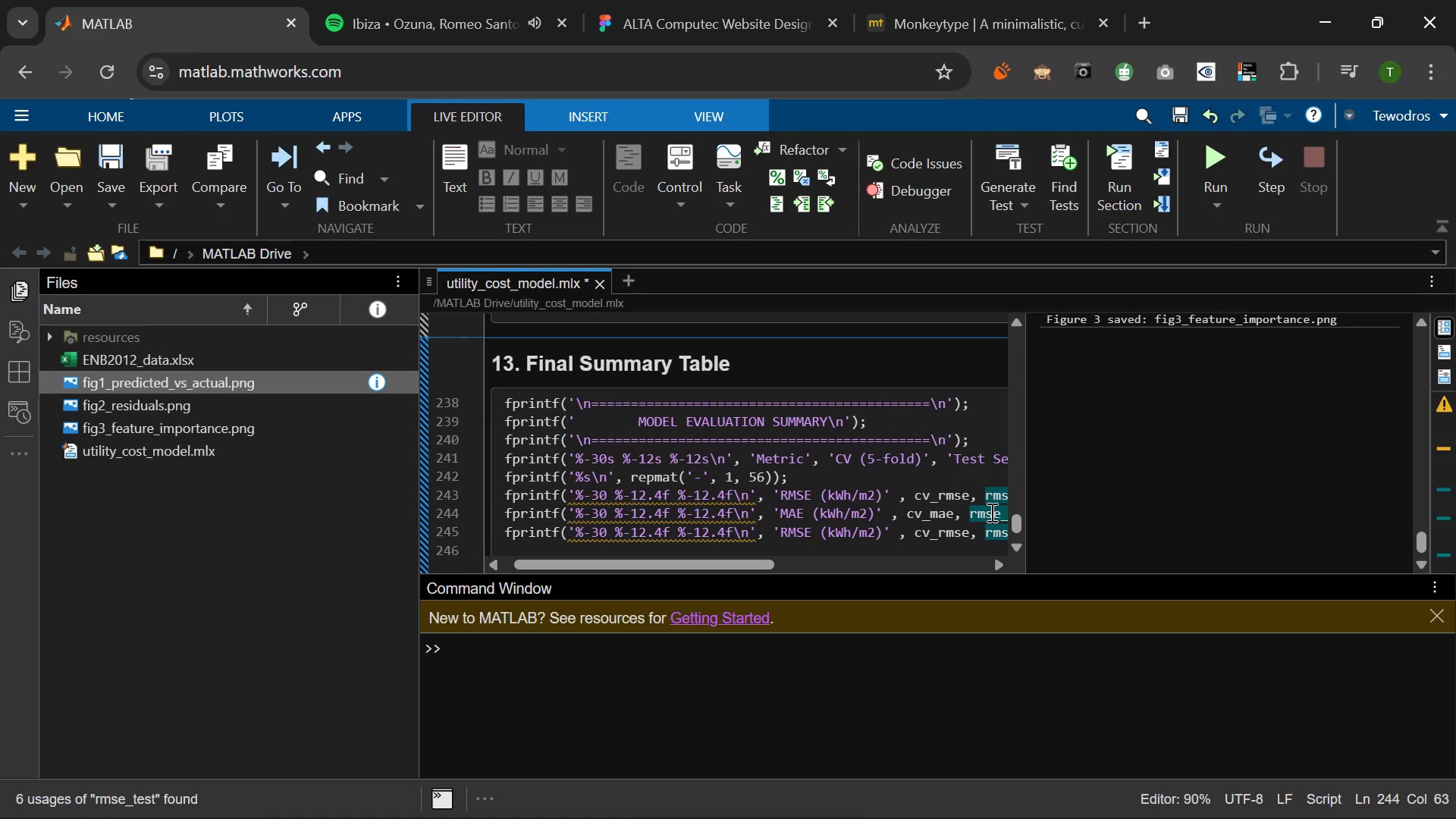 
key(Backspace)
 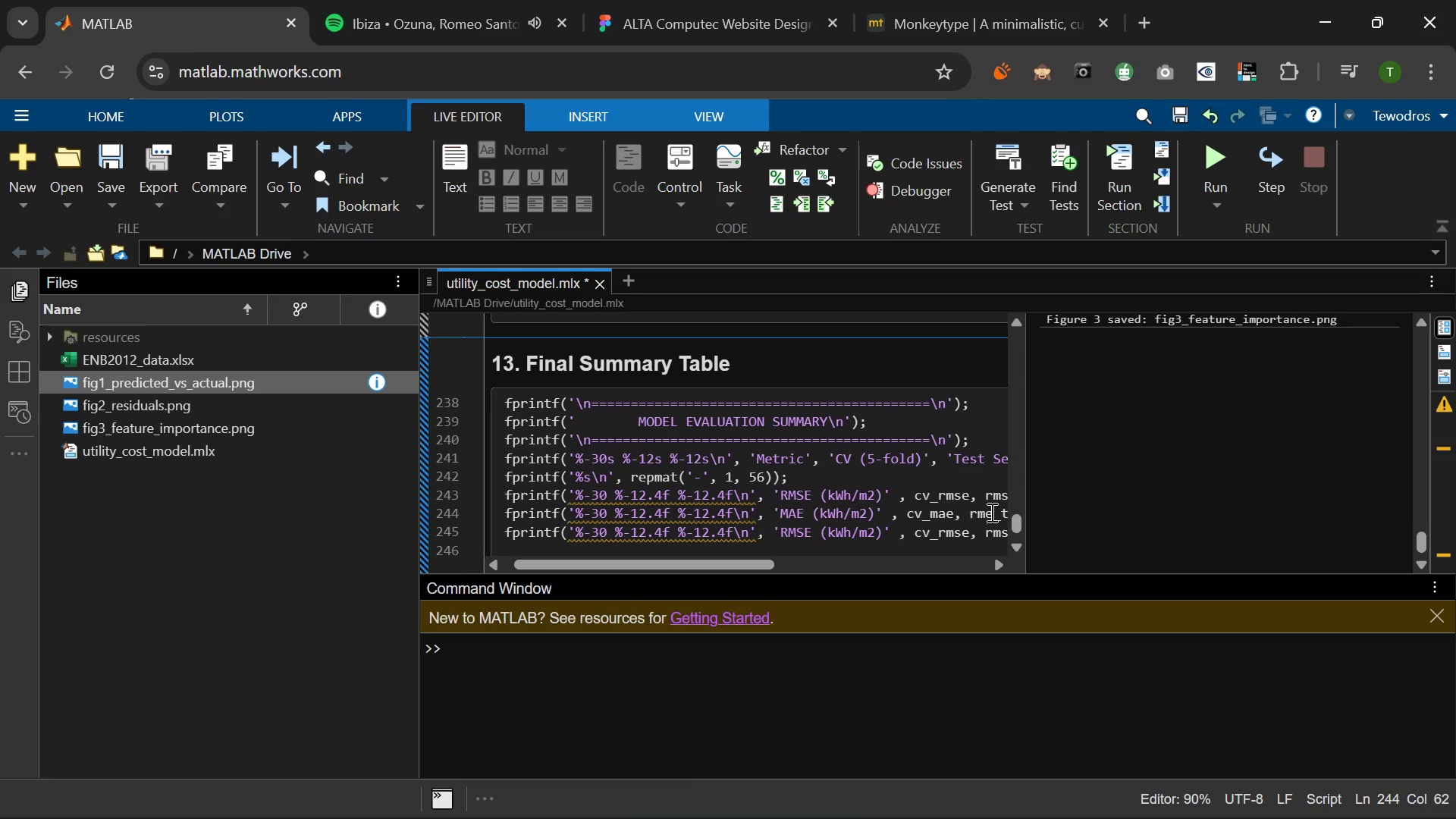 
key(A)
 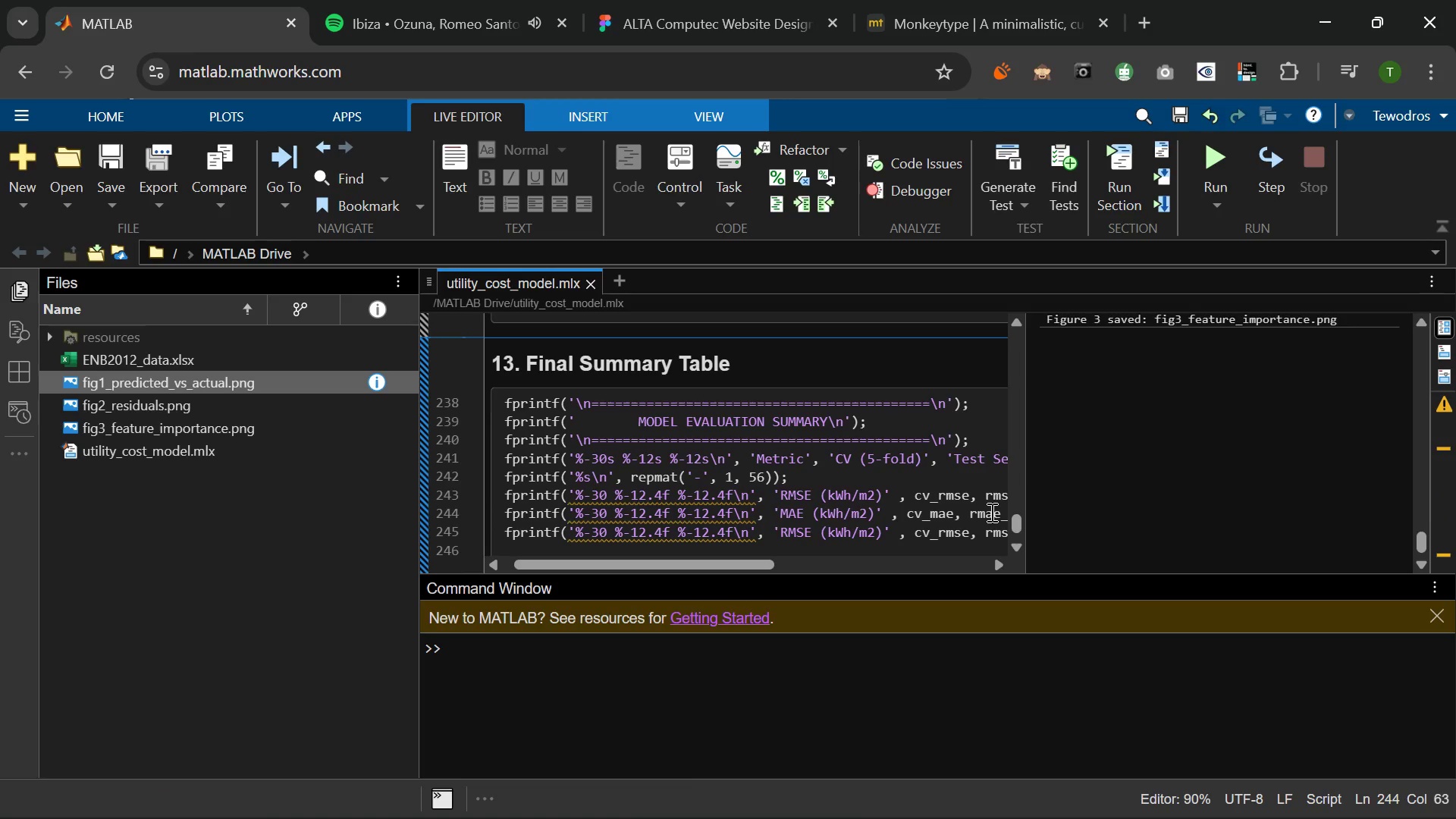 
key(ArrowLeft)
 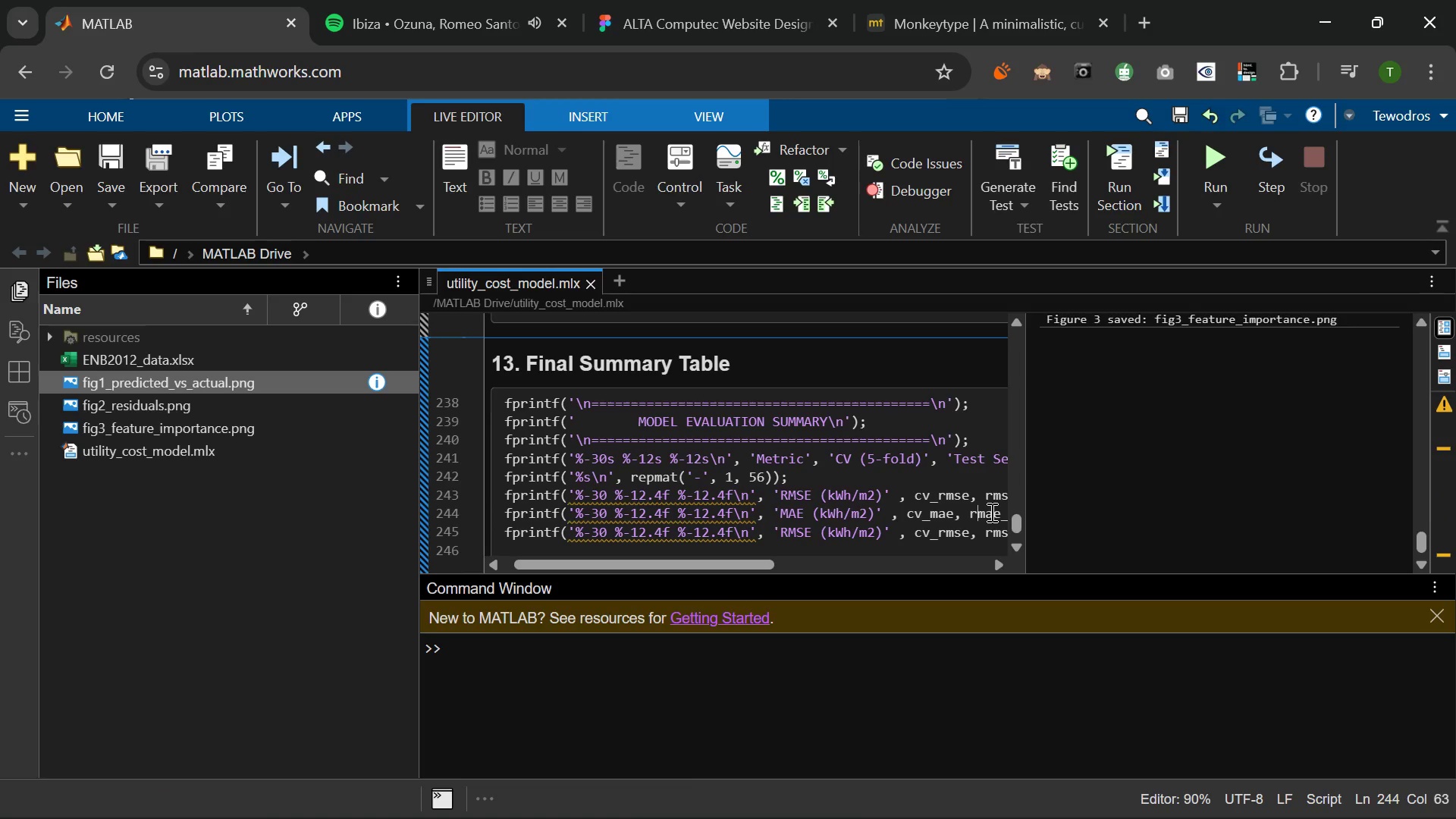 
key(ArrowLeft)
 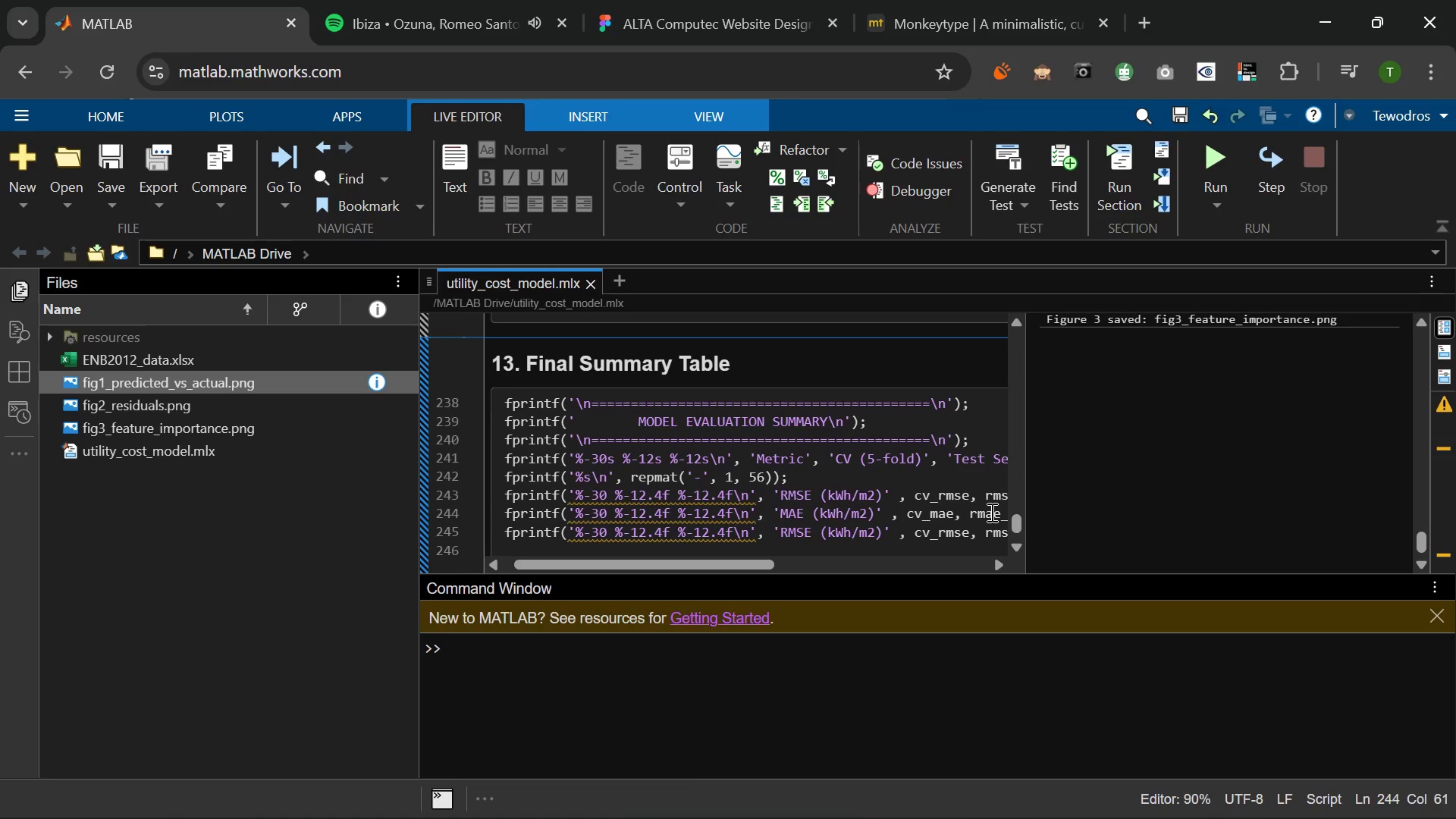 
key(Backspace)
 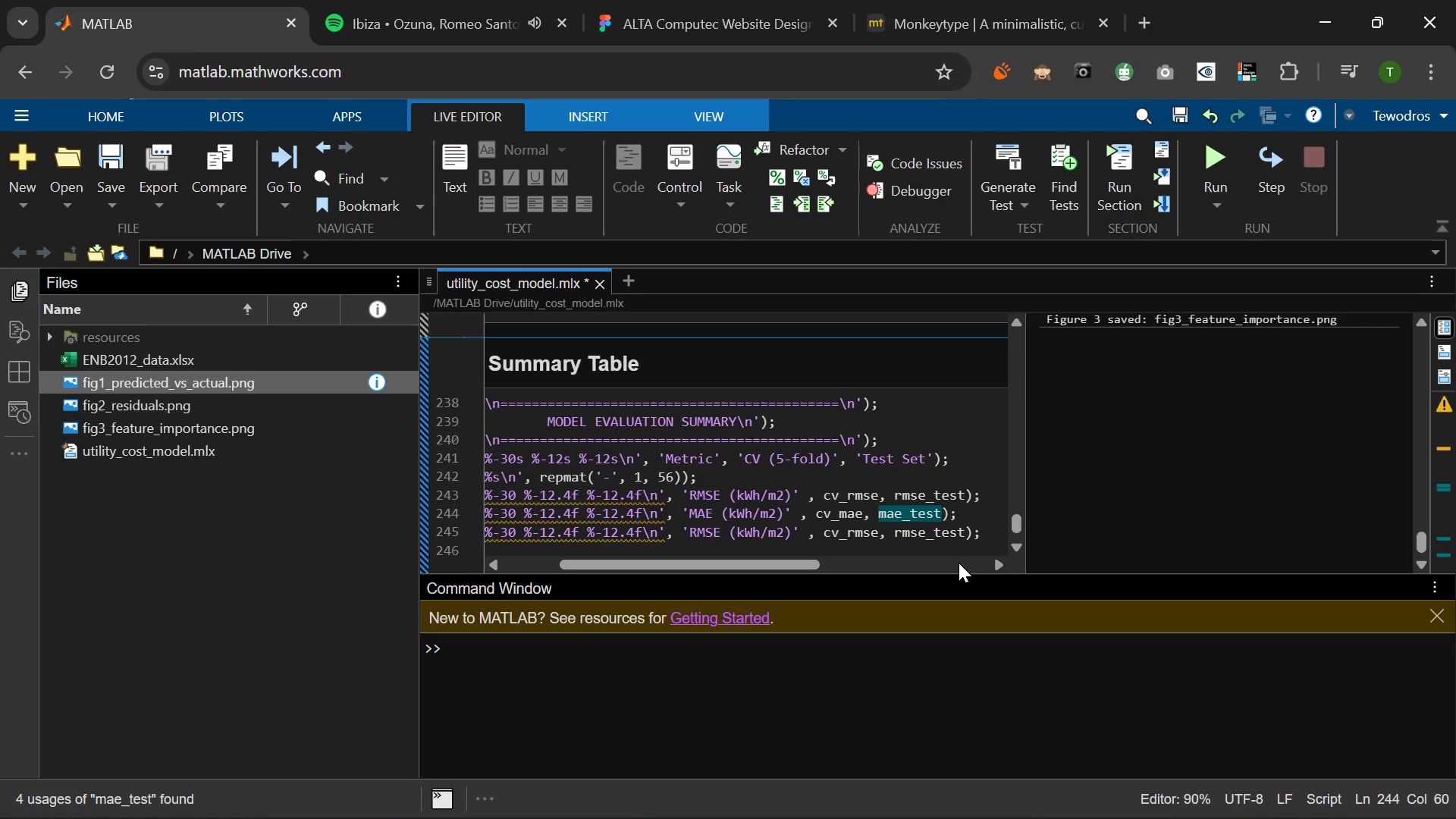 
wait(6.23)
 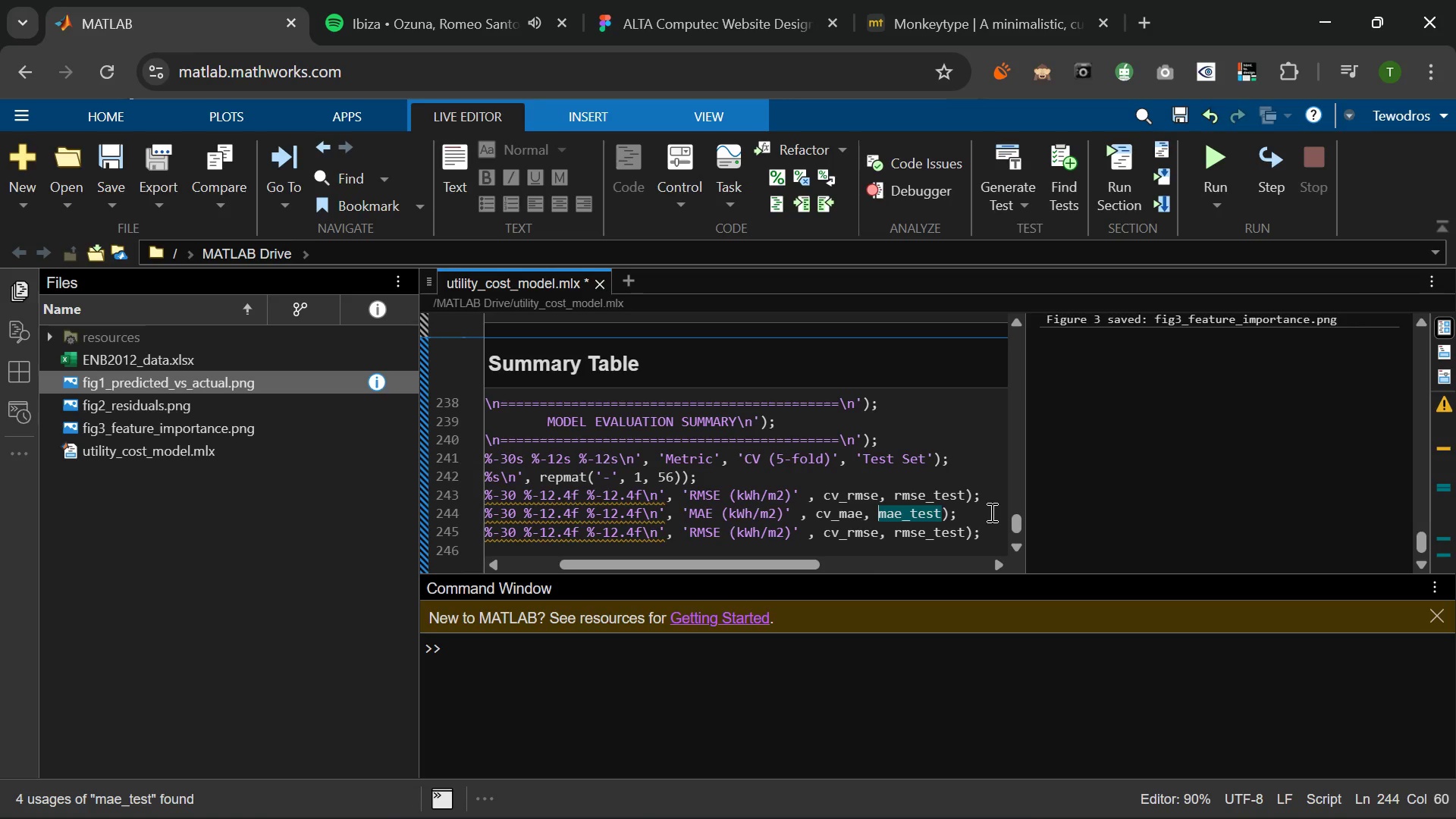 
left_click([893, 516])
 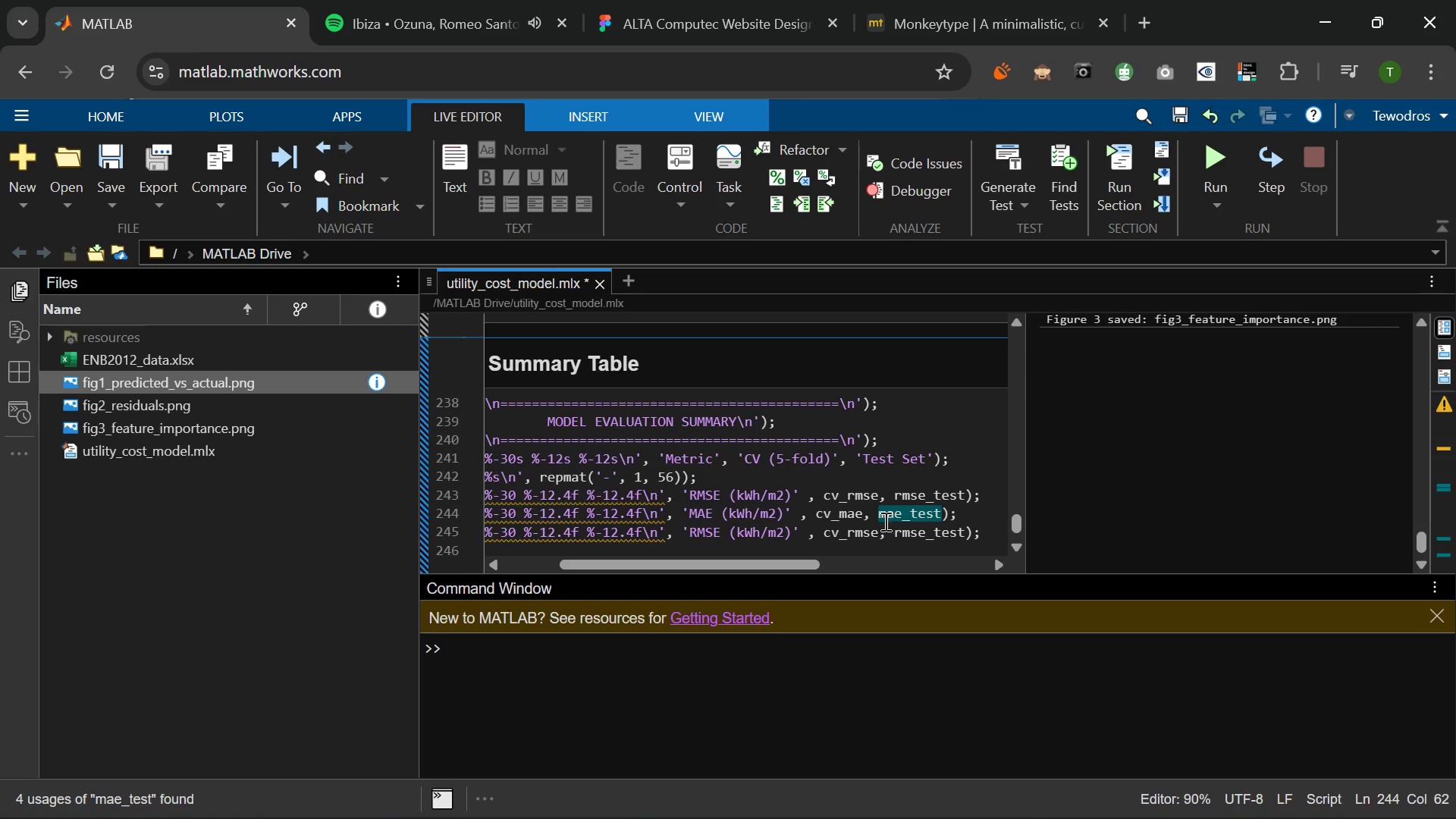 
left_click([876, 526])
 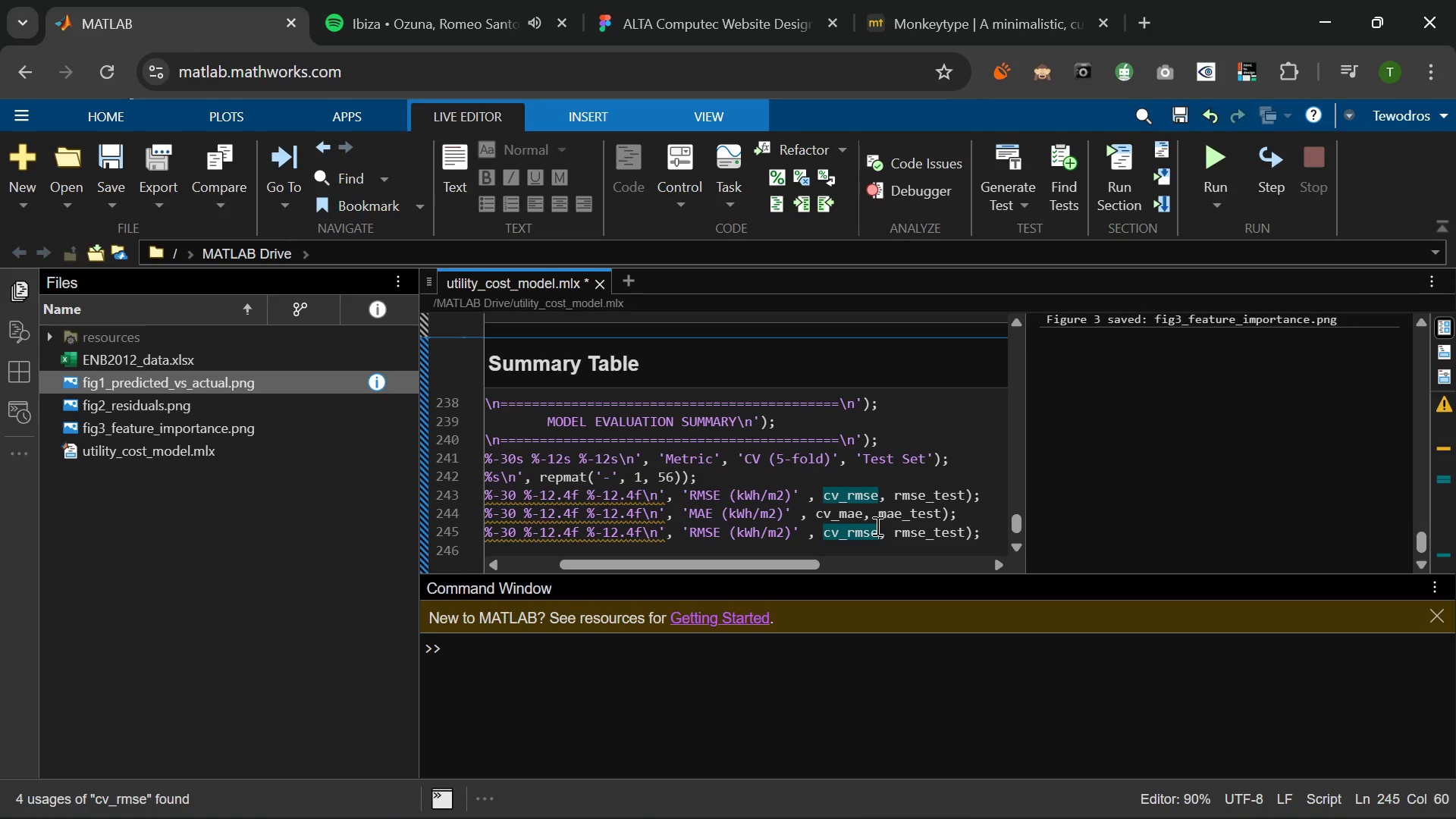 
key(Backspace)
 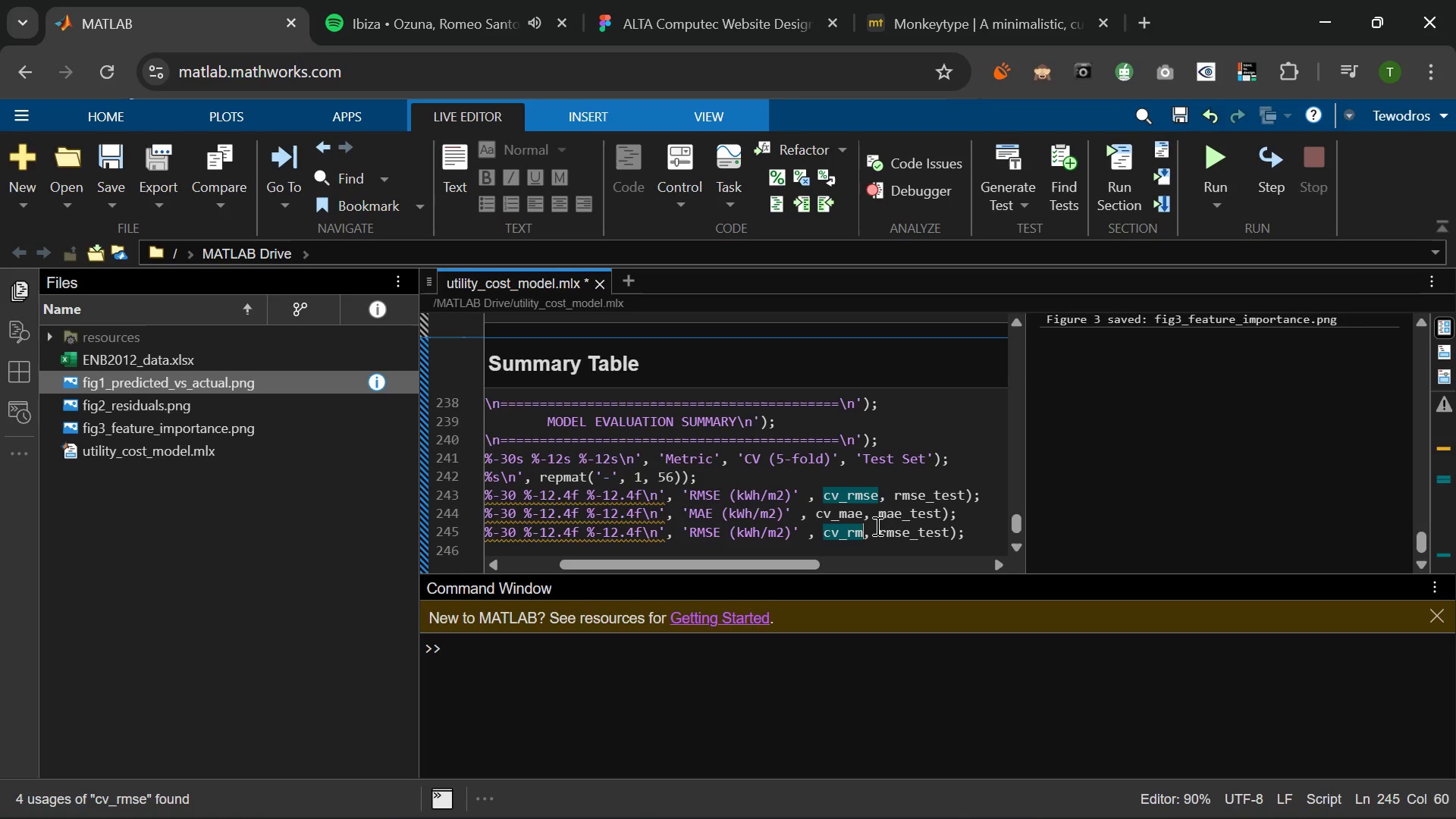 
key(Backspace)
 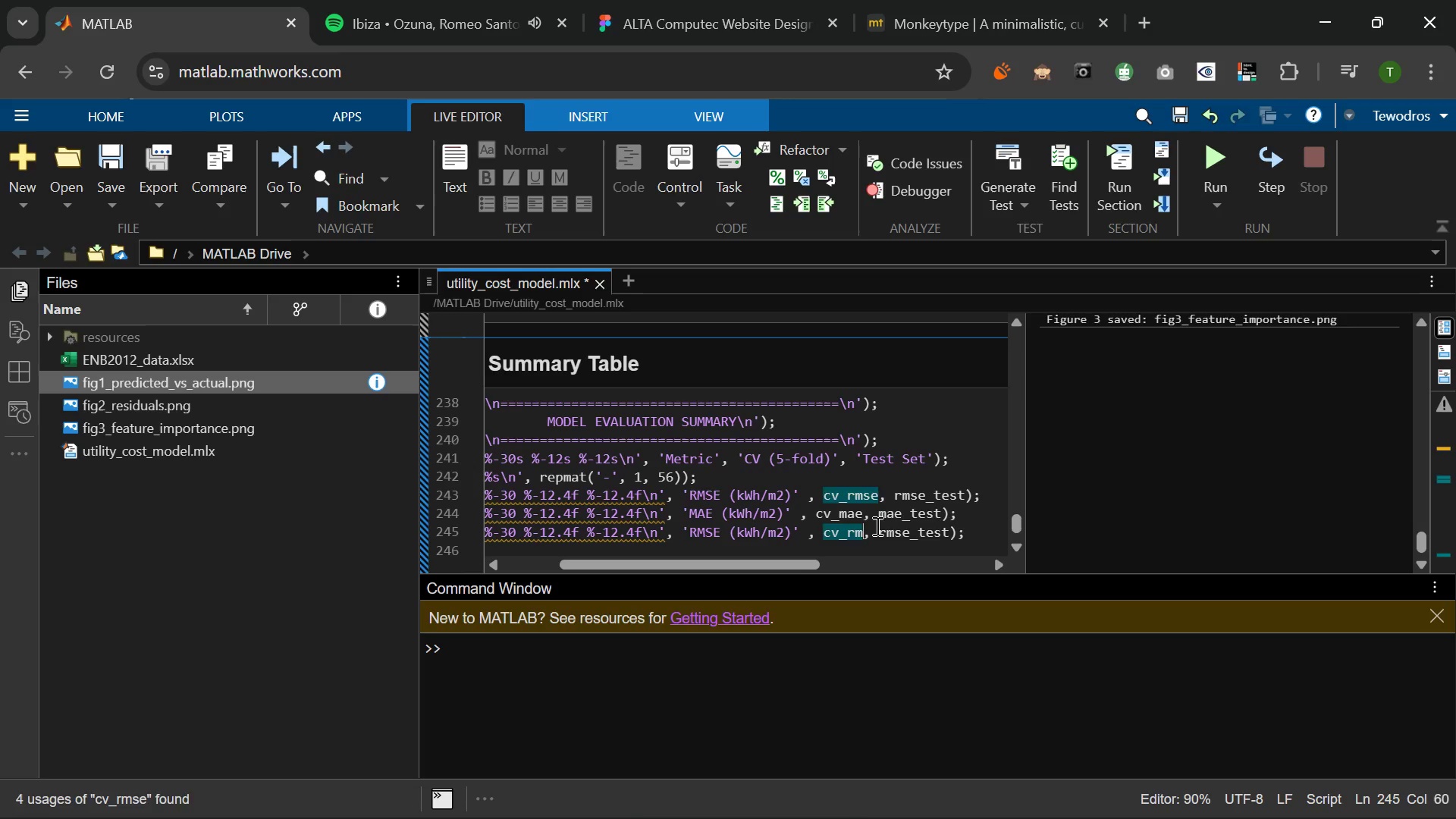 
key(Backspace)
 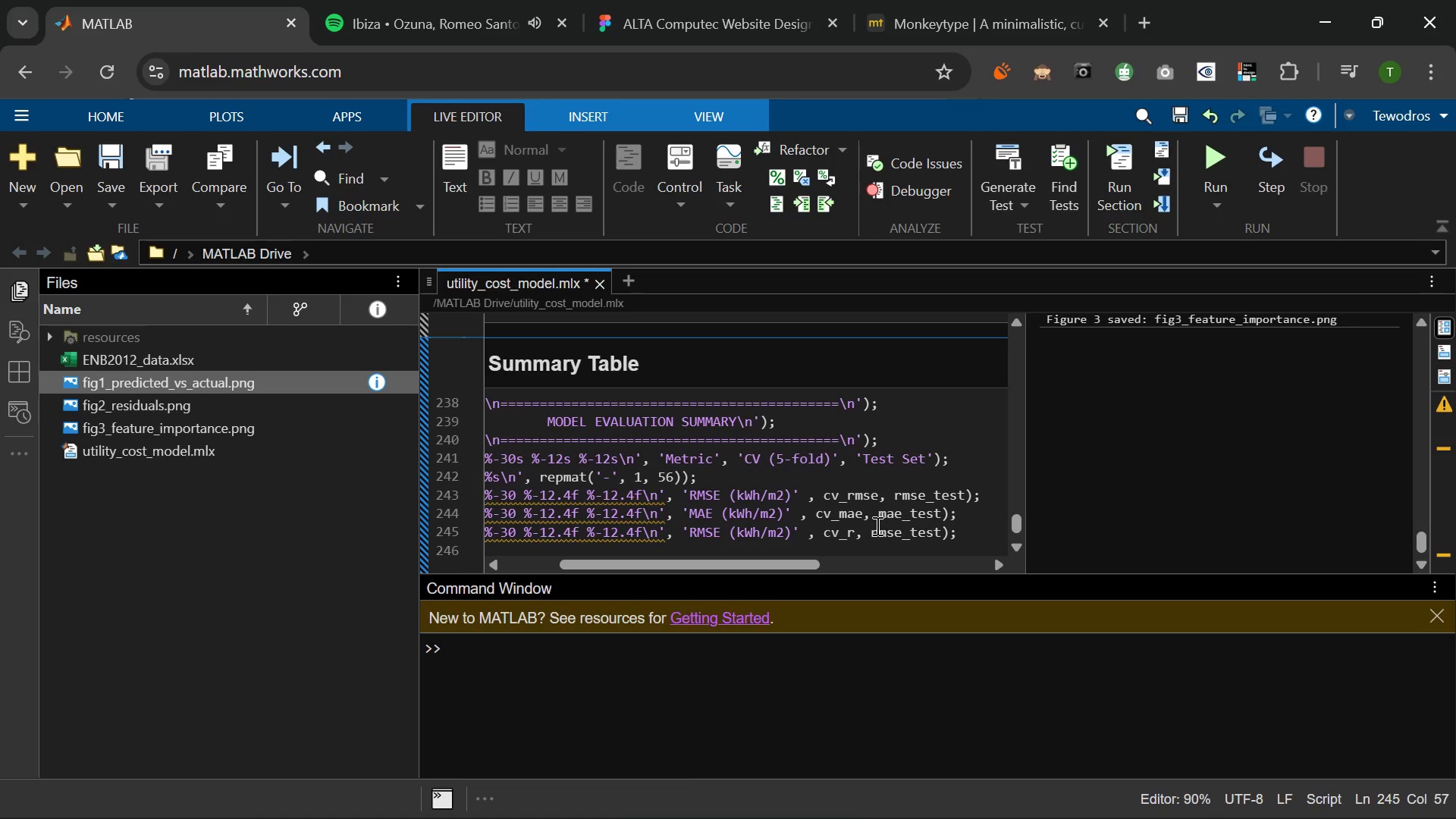 
key(2)
 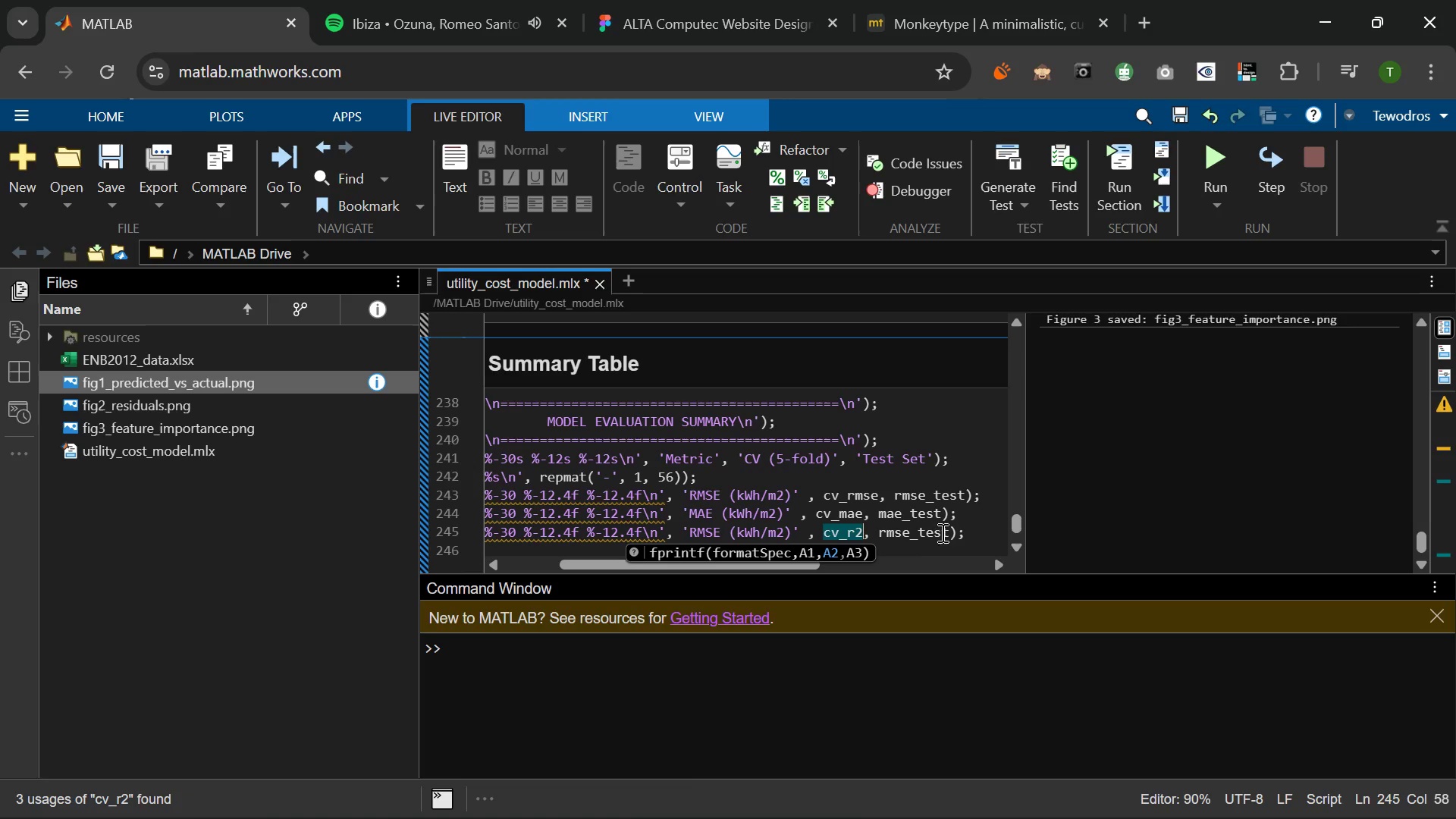 
left_click_drag(start_coordinate=[909, 529], to_coordinate=[887, 534])
 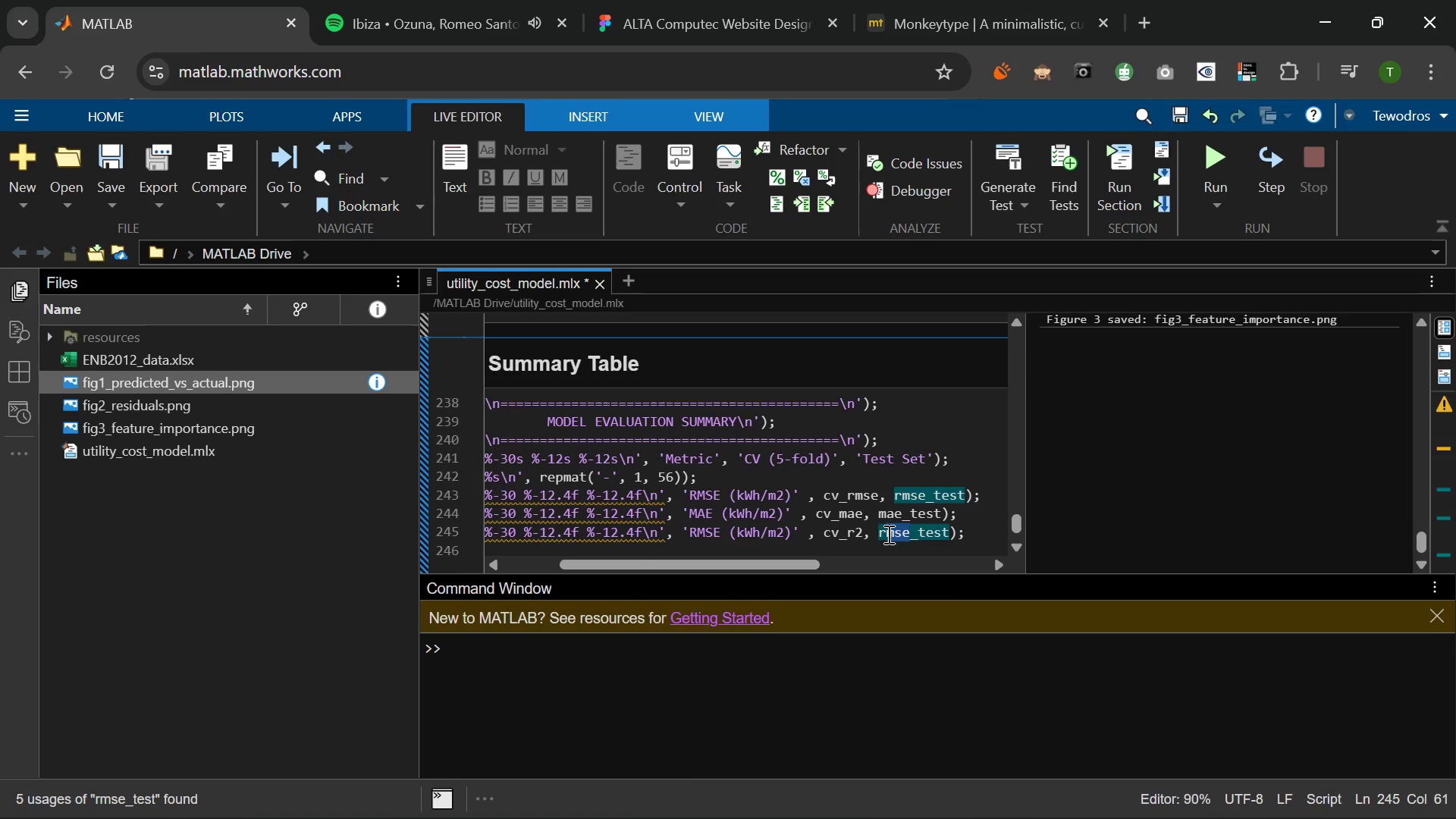 
key(2)
 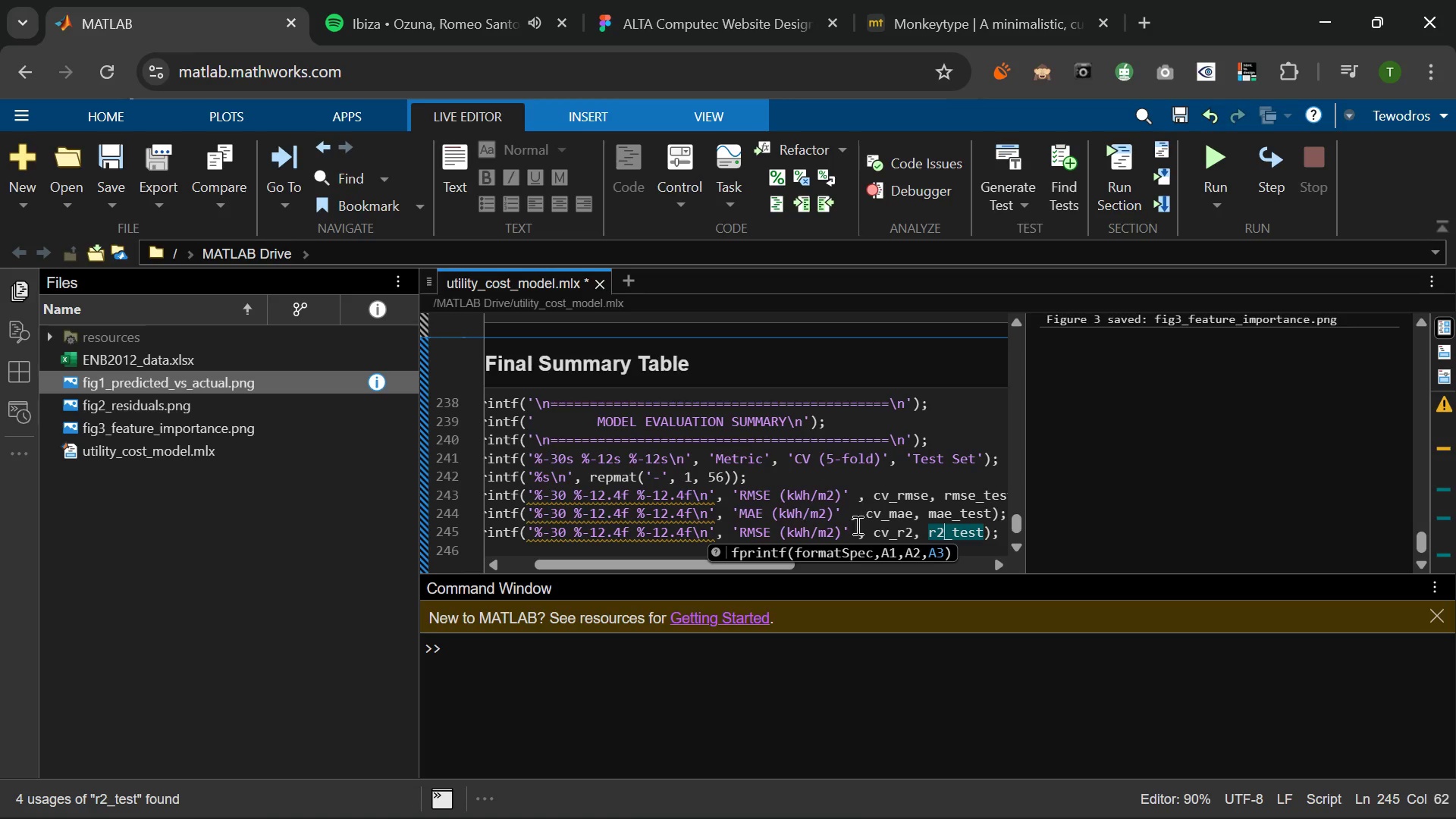 
wait(11.75)
 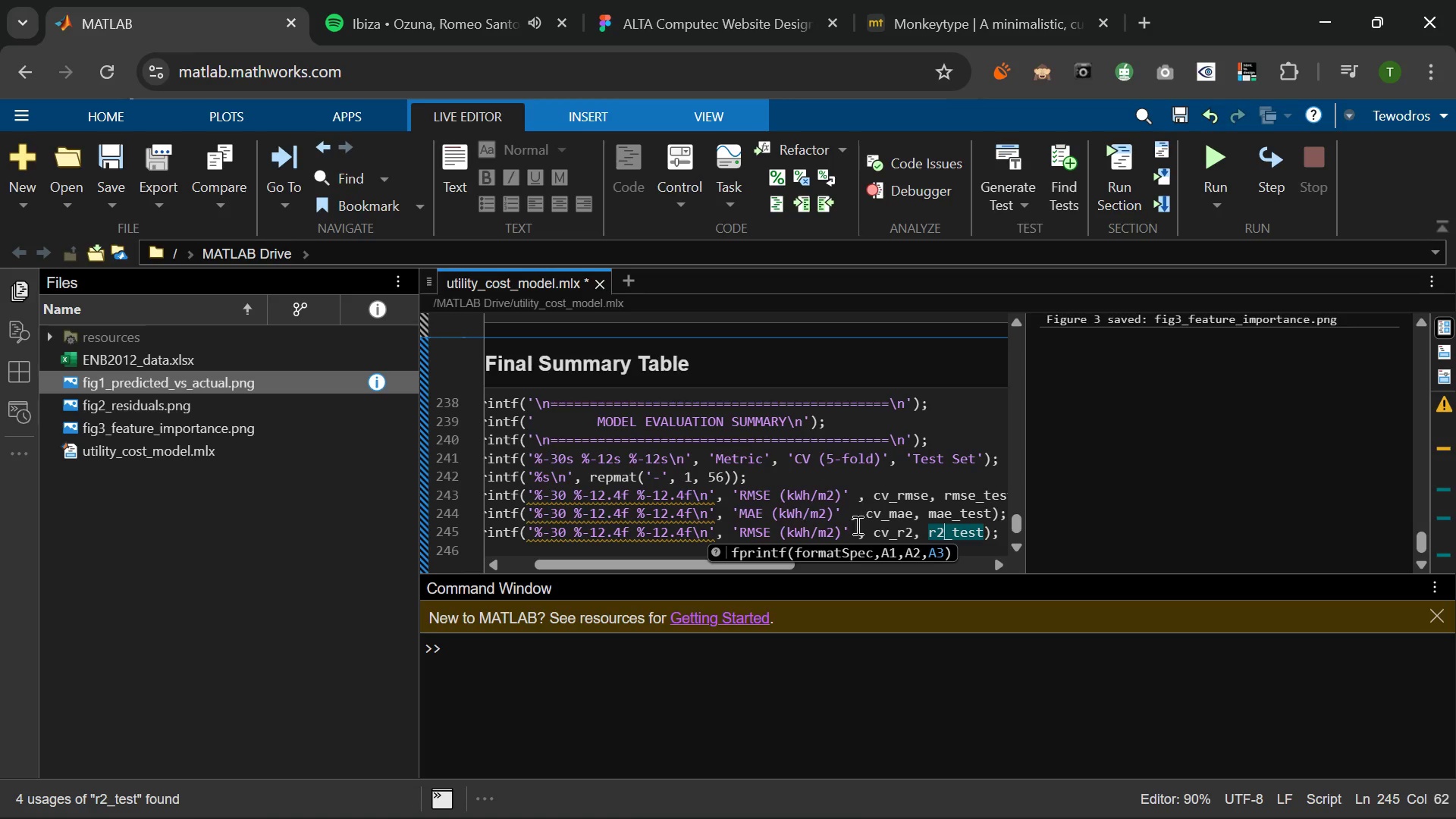 
left_click_drag(start_coordinate=[849, 529], to_coordinate=[752, 524])
 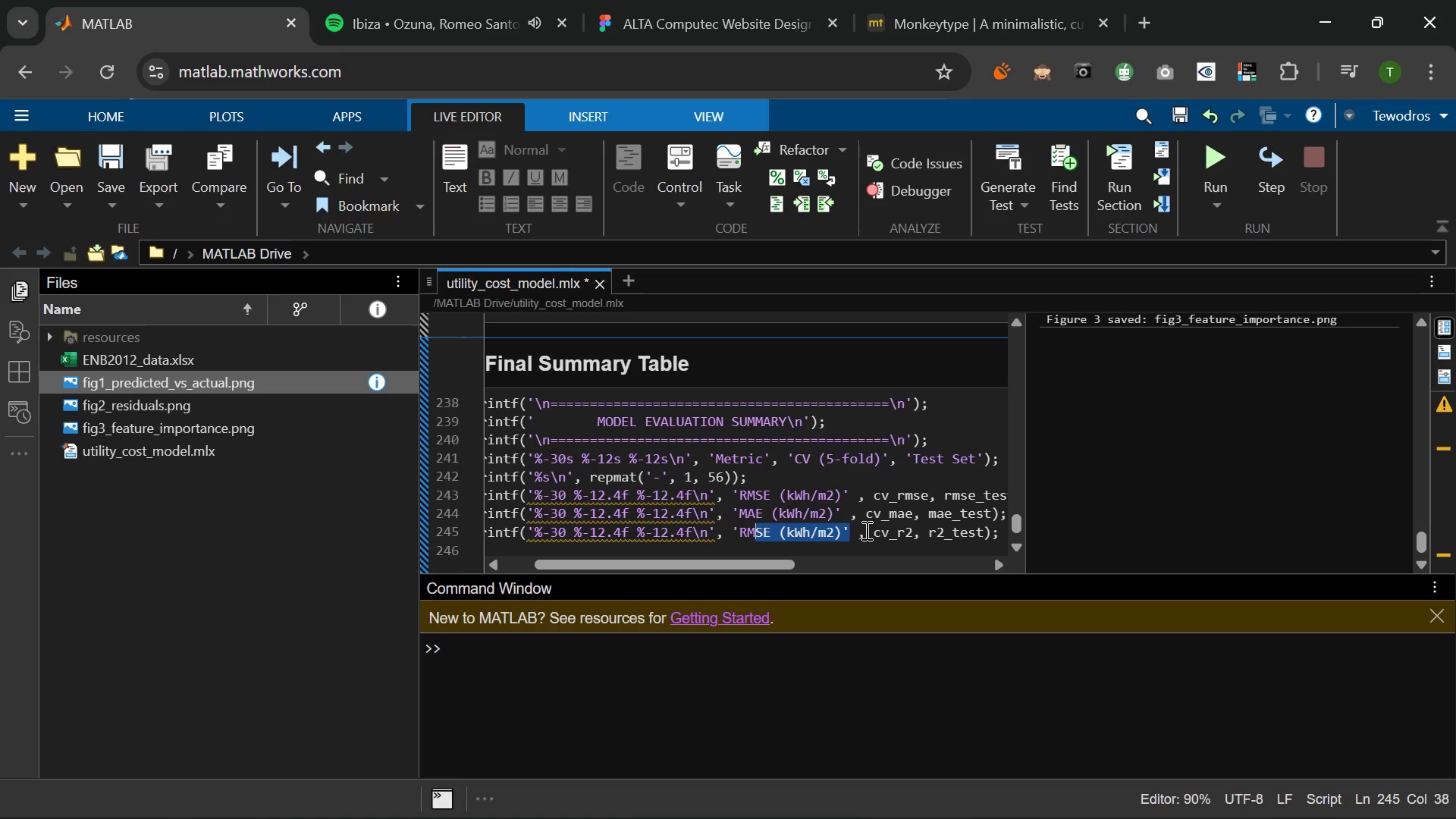 
left_click_drag(start_coordinate=[865, 530], to_coordinate=[733, 528])
 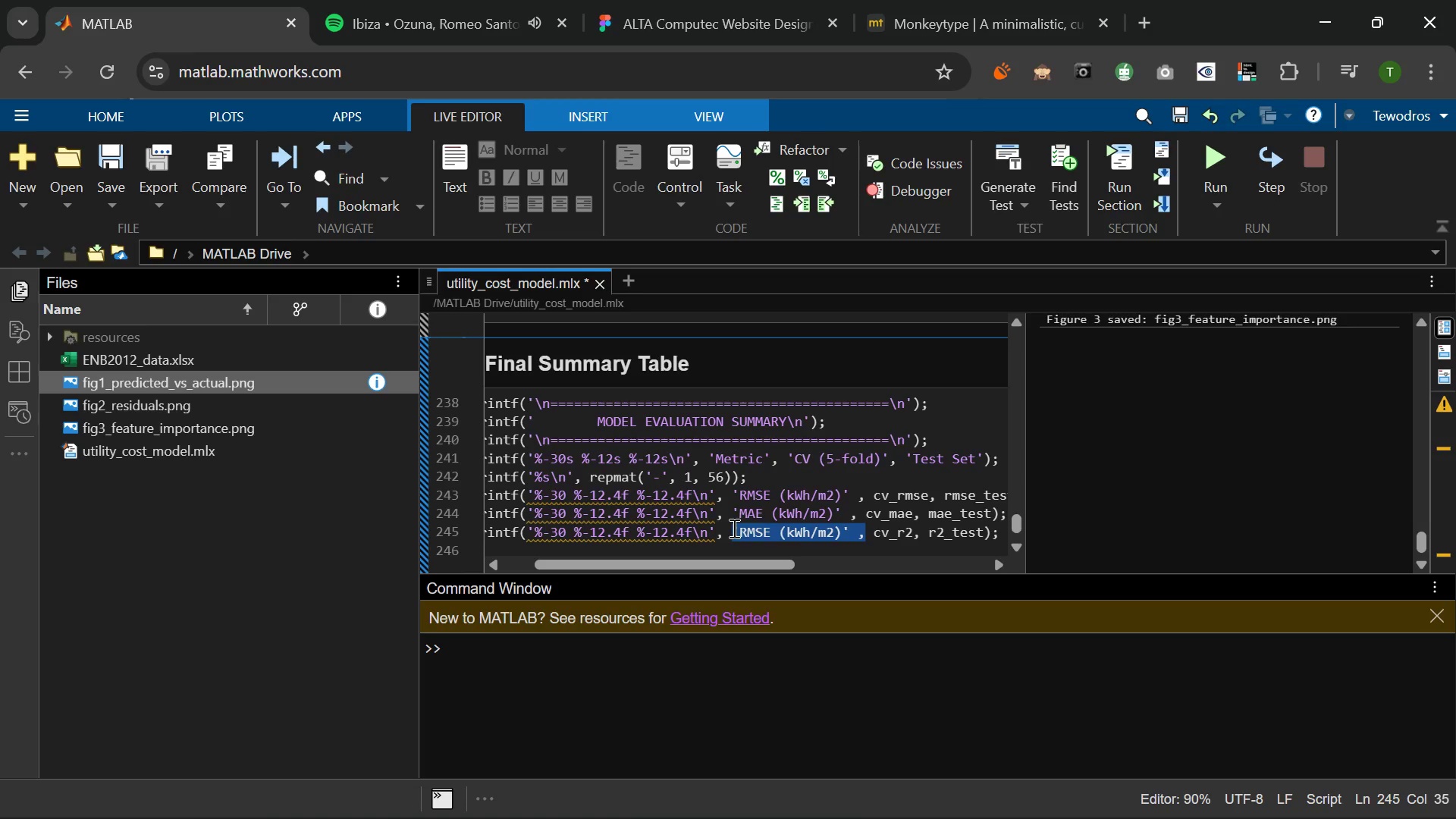 
key(Backspace)
 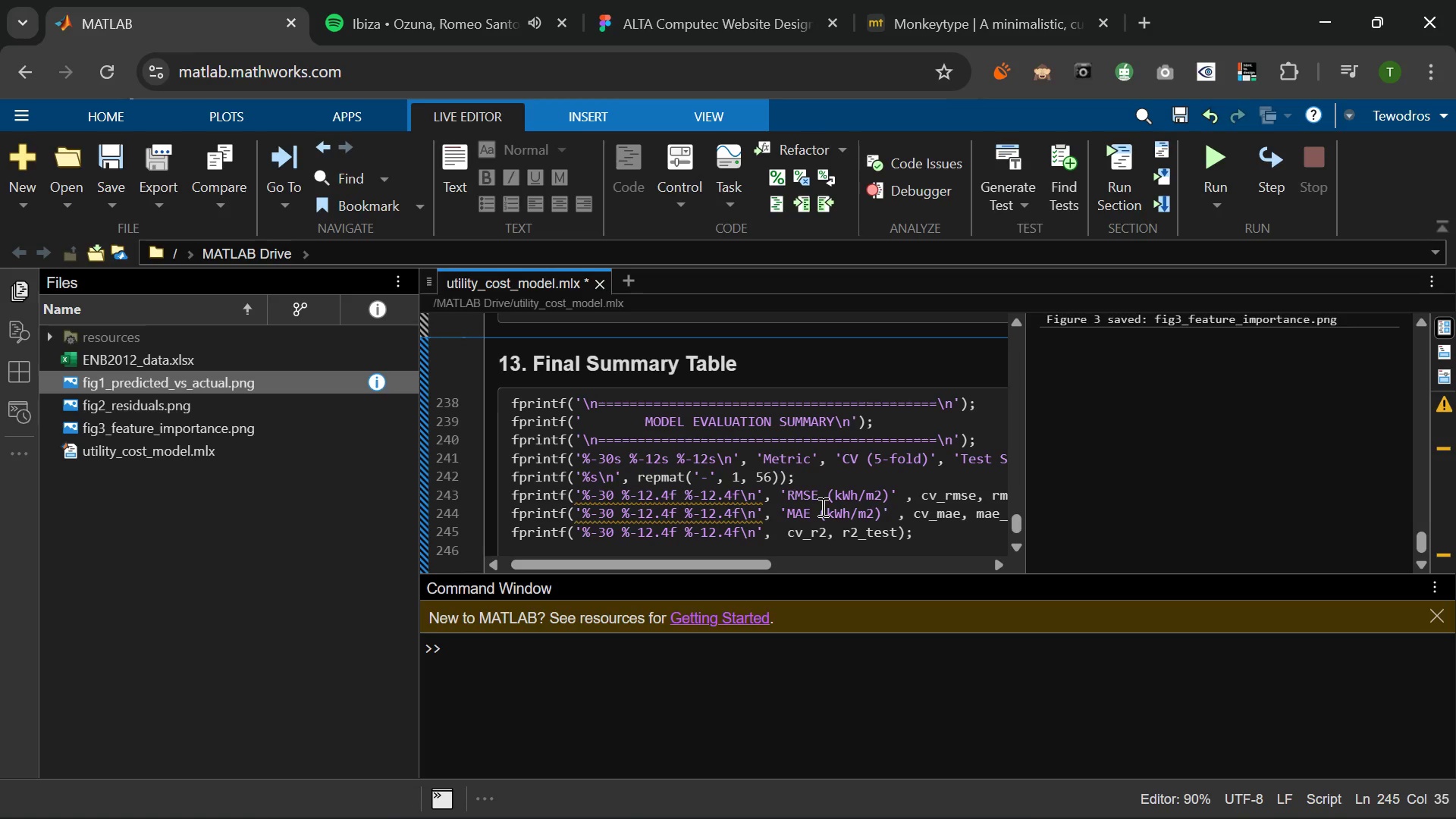 
wait(27.39)
 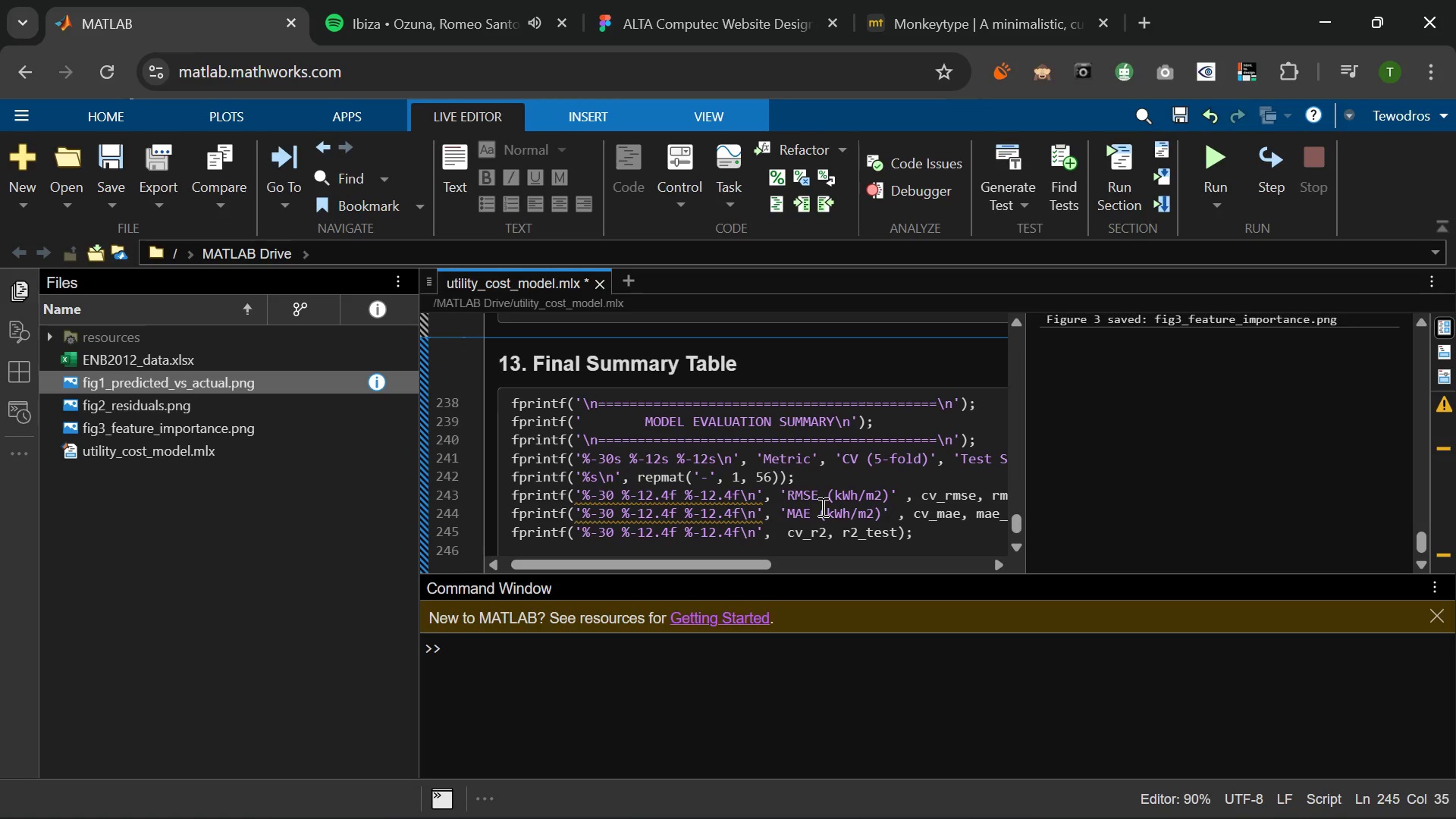 
type('R2)
 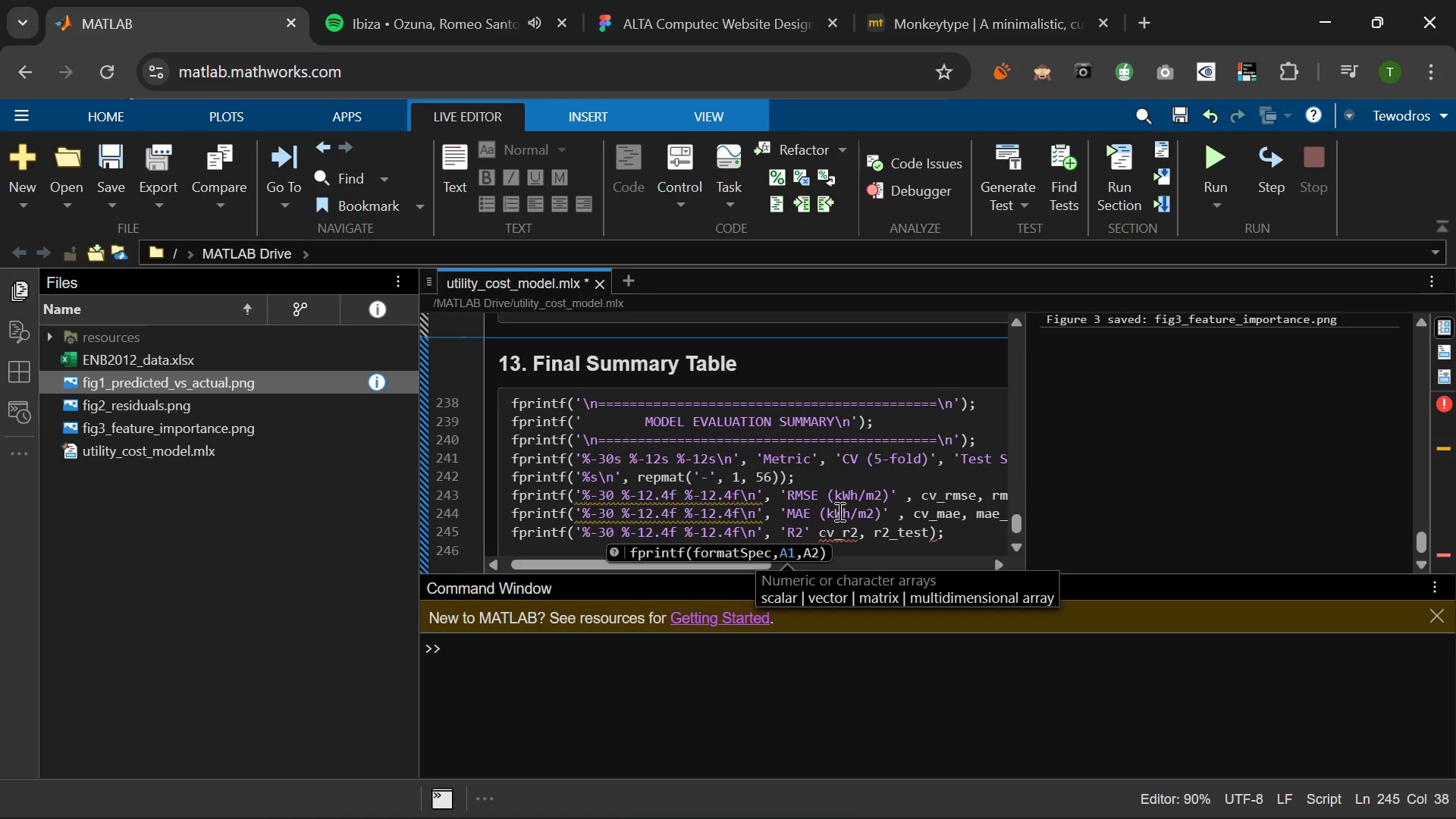 
key(ArrowRight)
 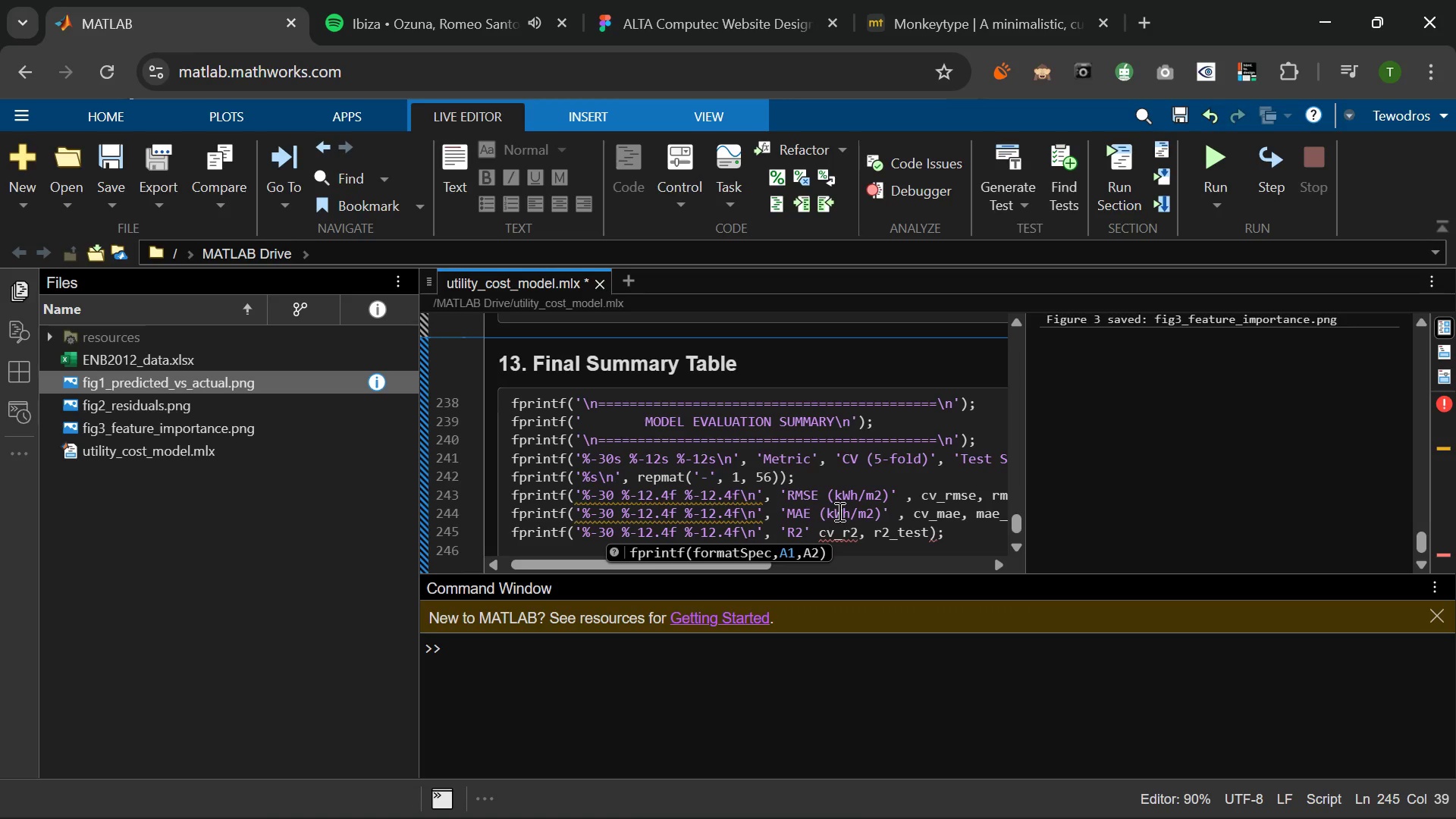 
key(Comma)
 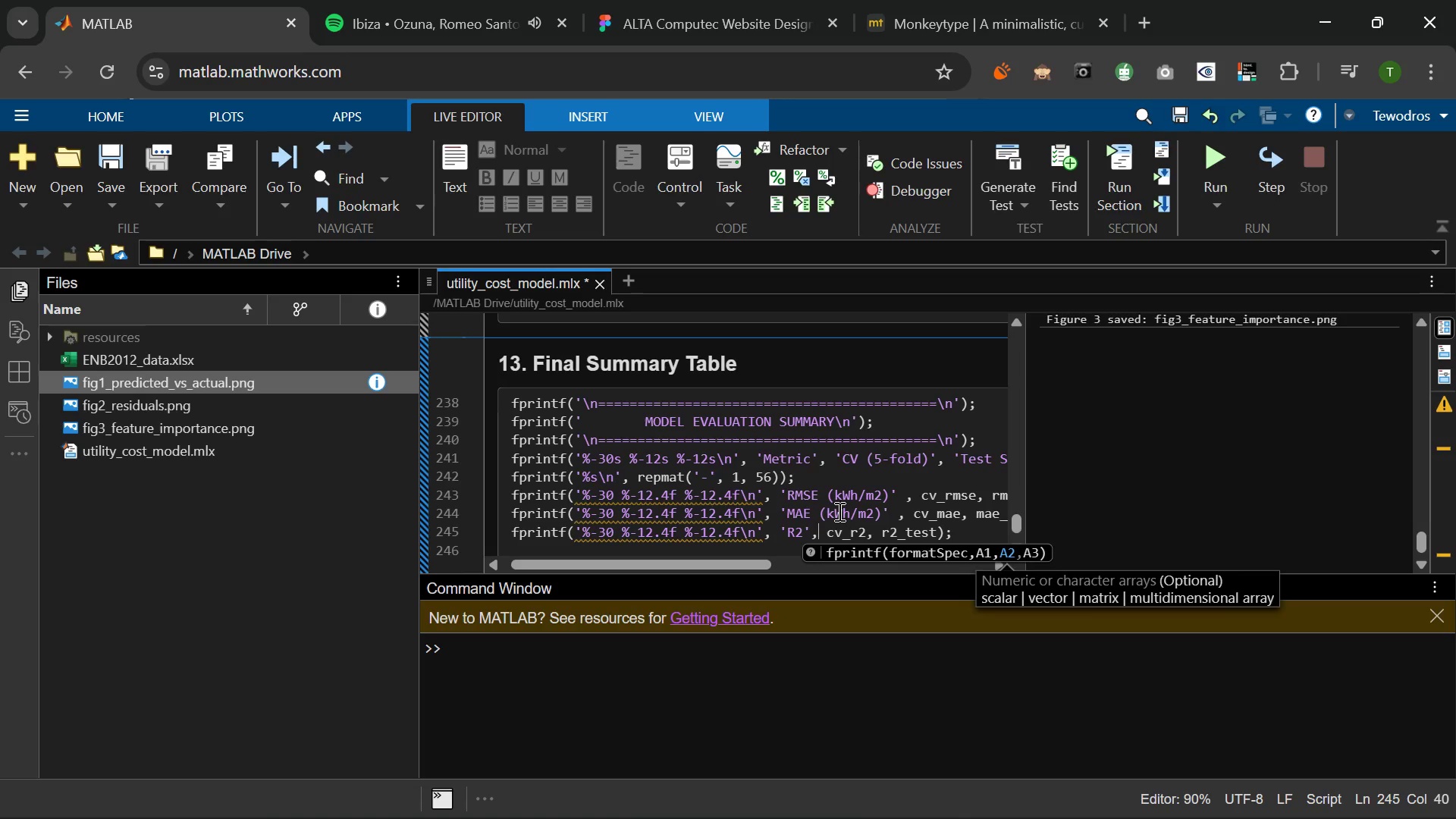 
hold_key(key=Space, duration=0.66)
 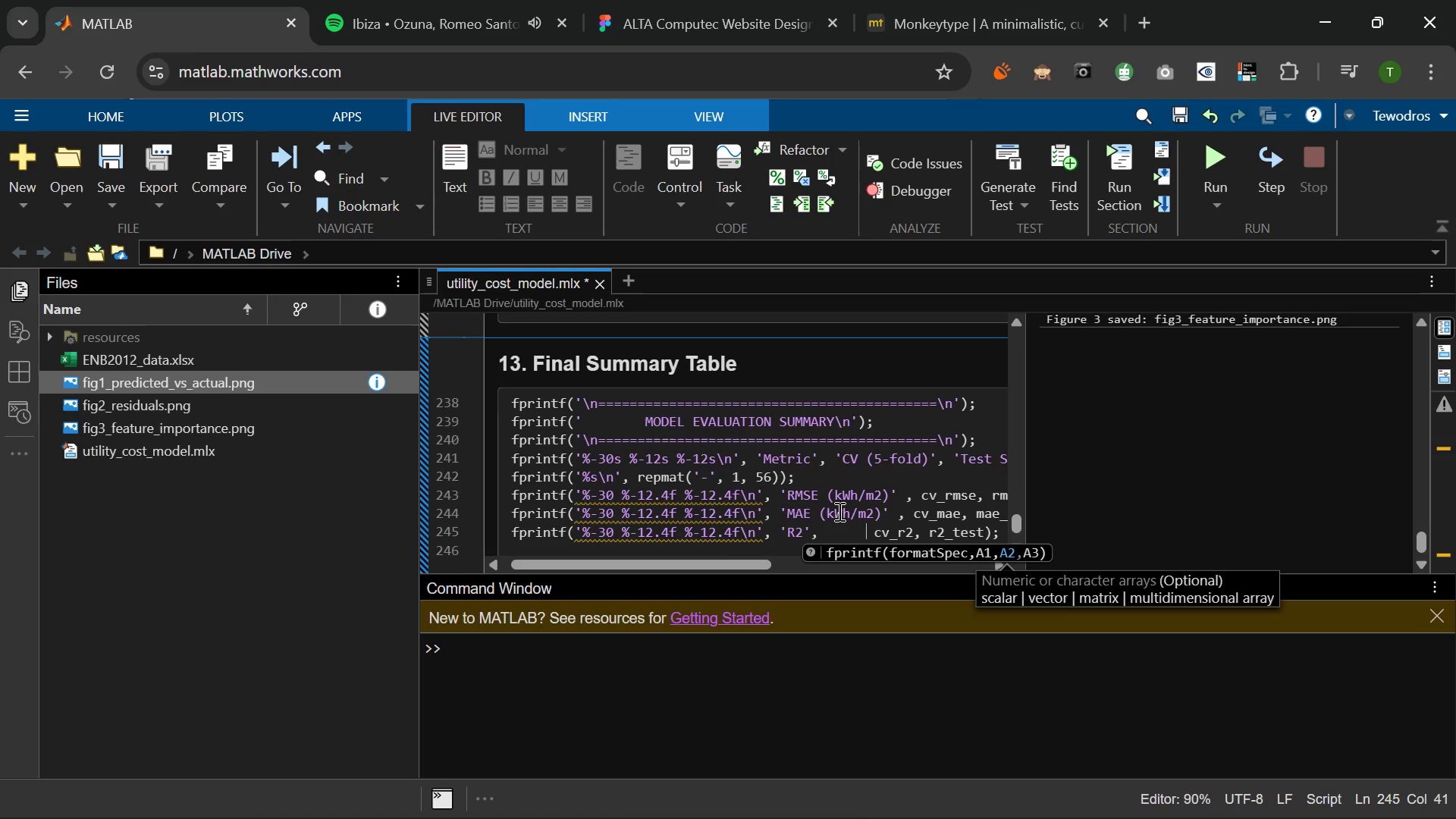 
key(Space)
 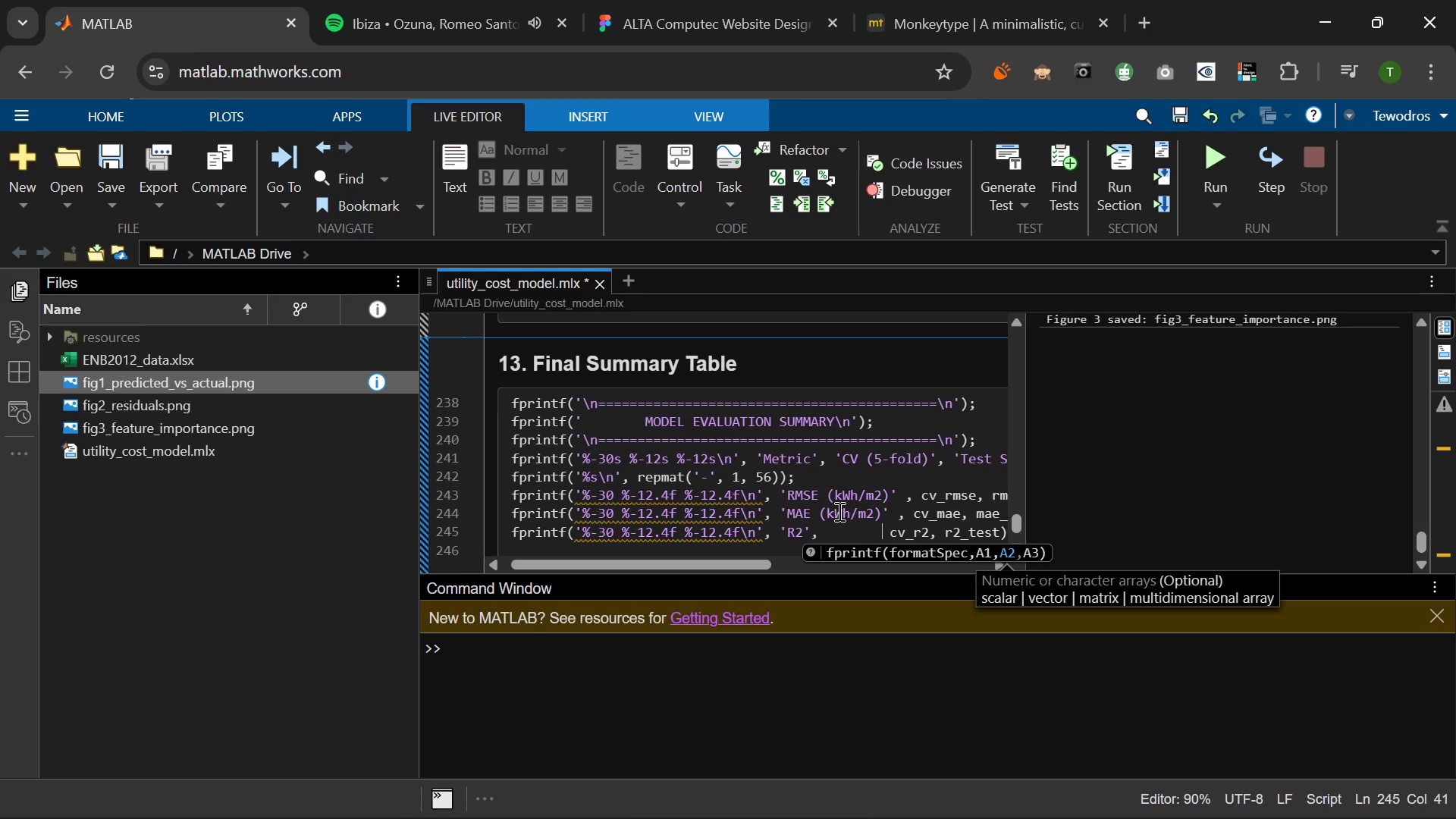 
key(Space)
 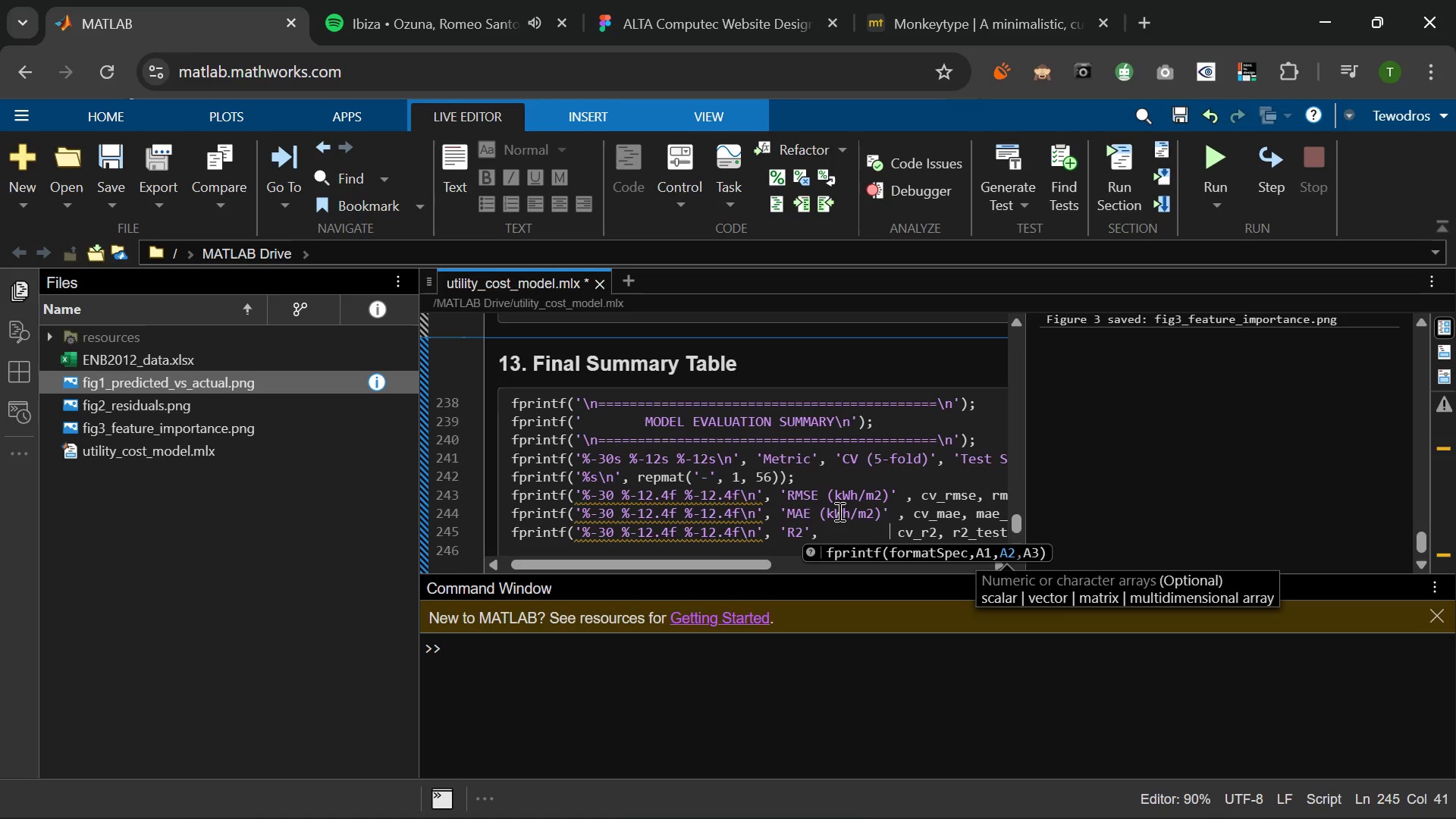 
key(Space)
 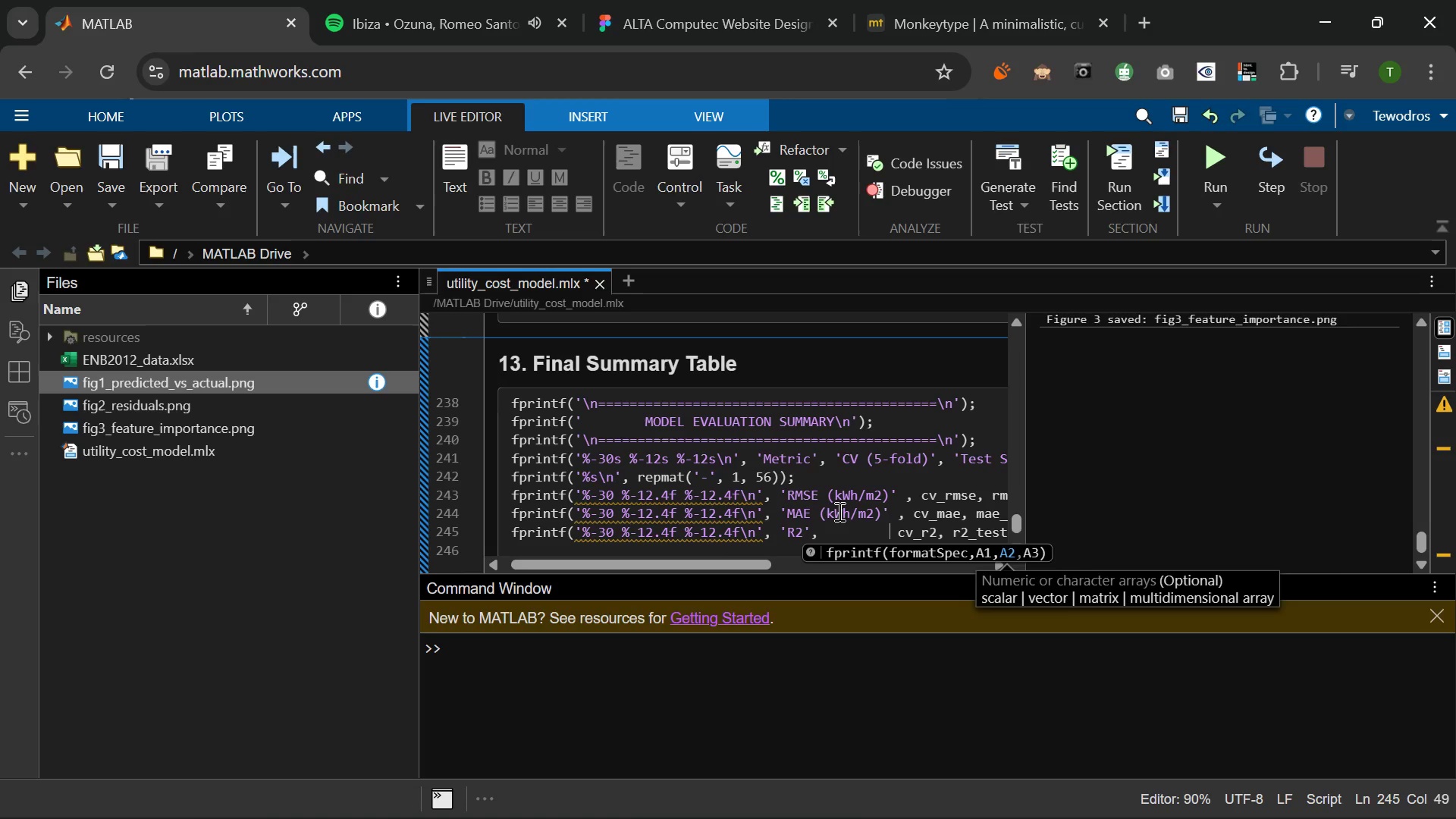 
key(Space)
 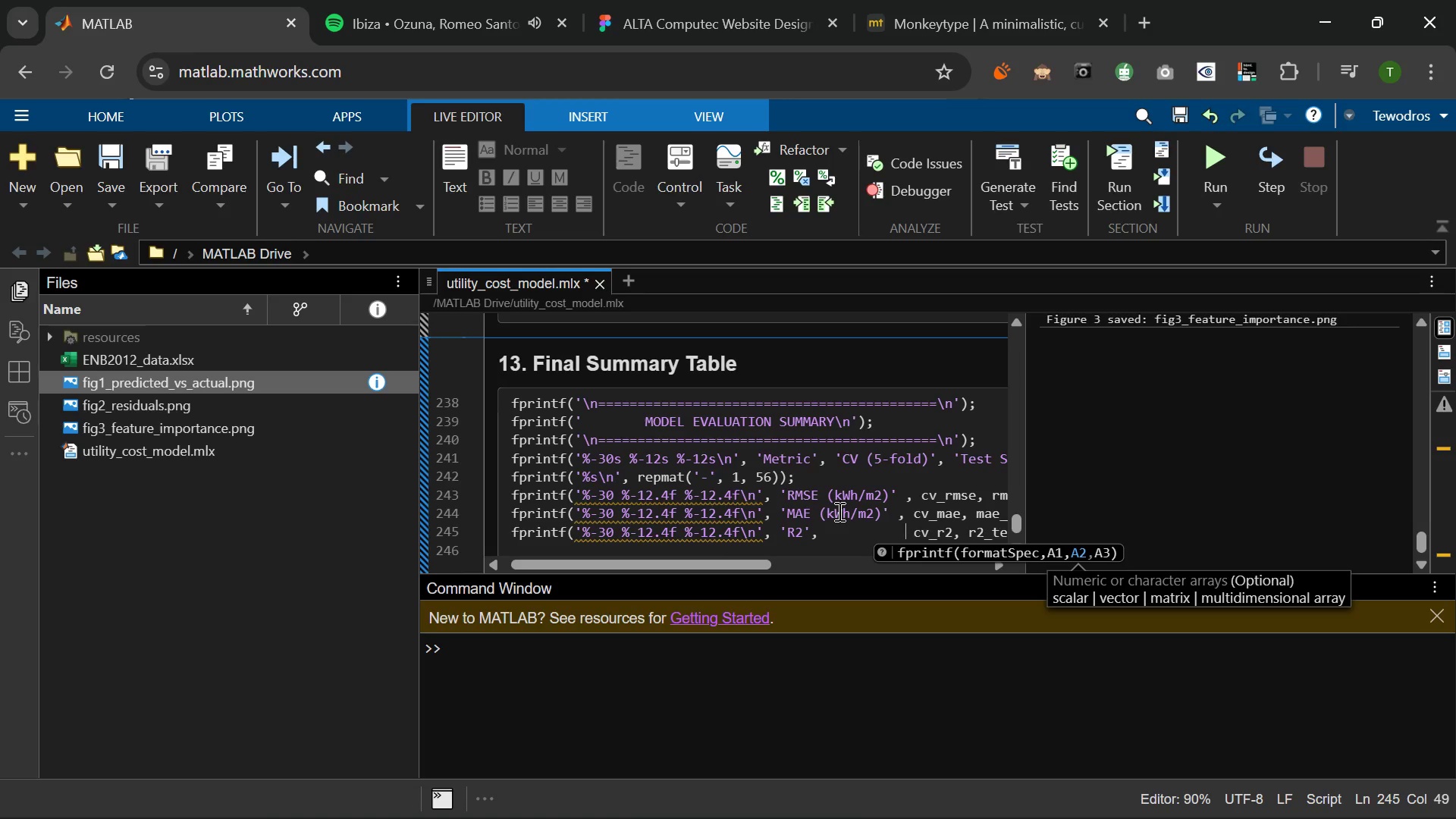 
key(Space)
 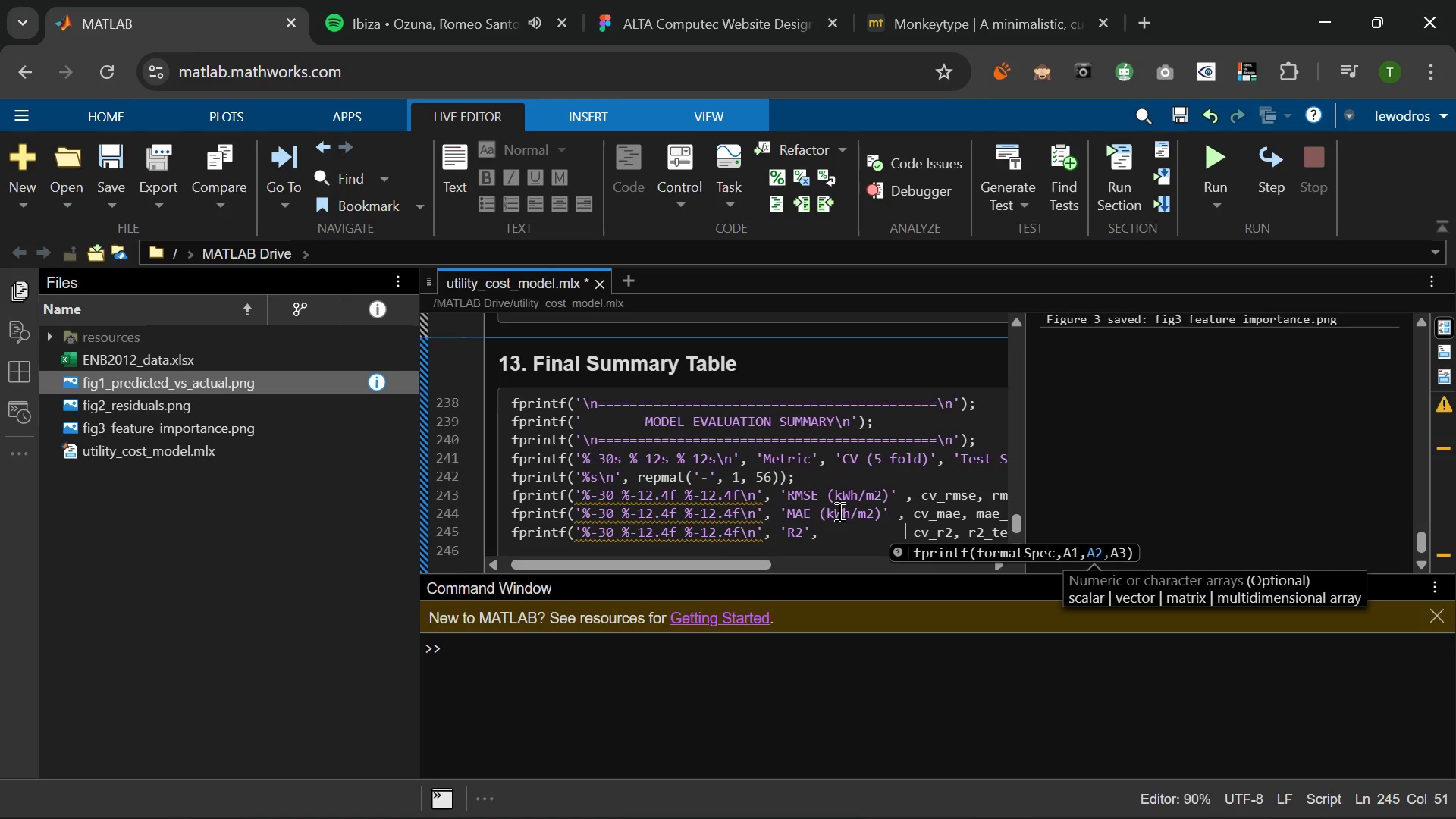 
key(Space)
 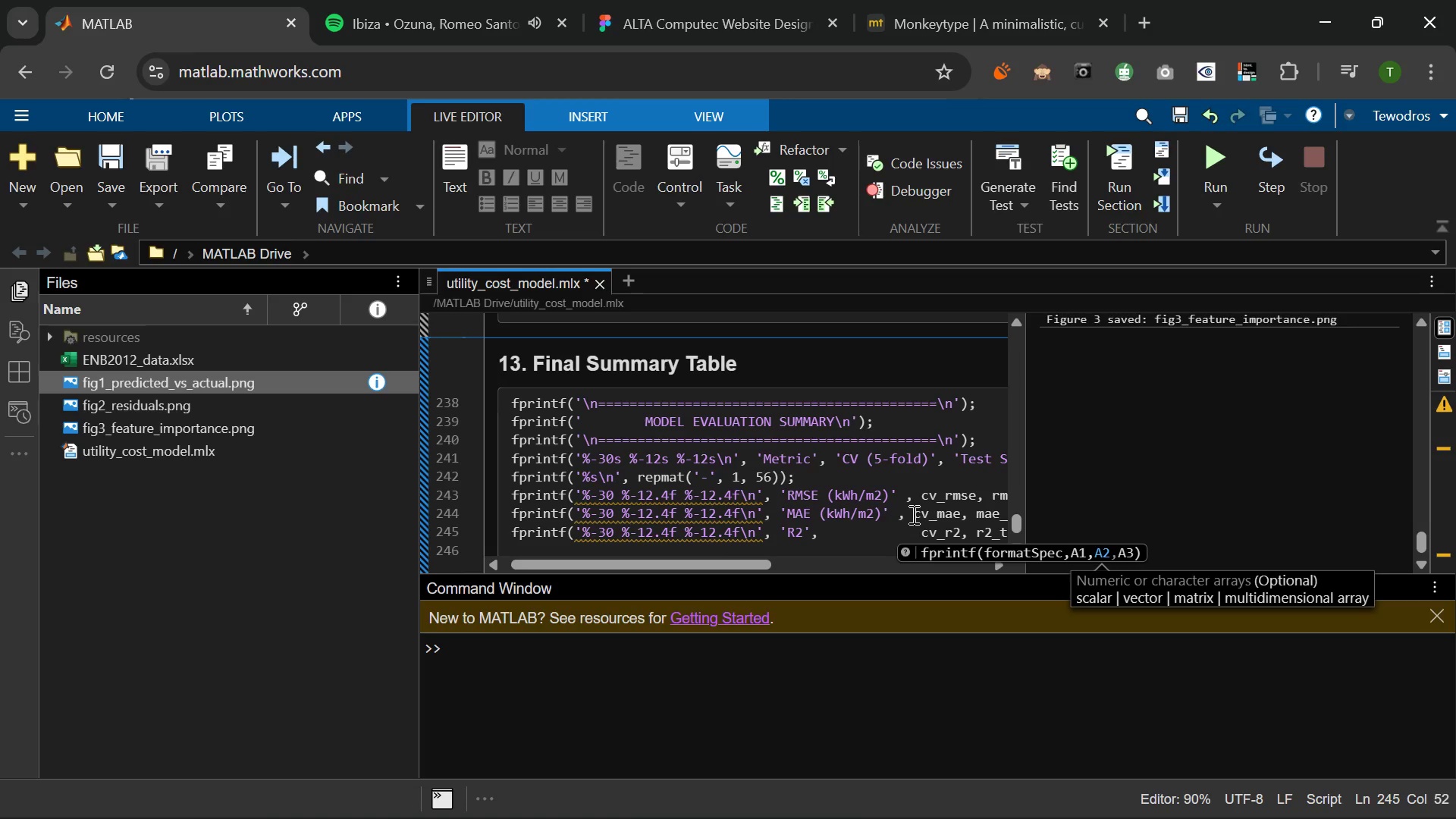 
left_click([912, 514])
 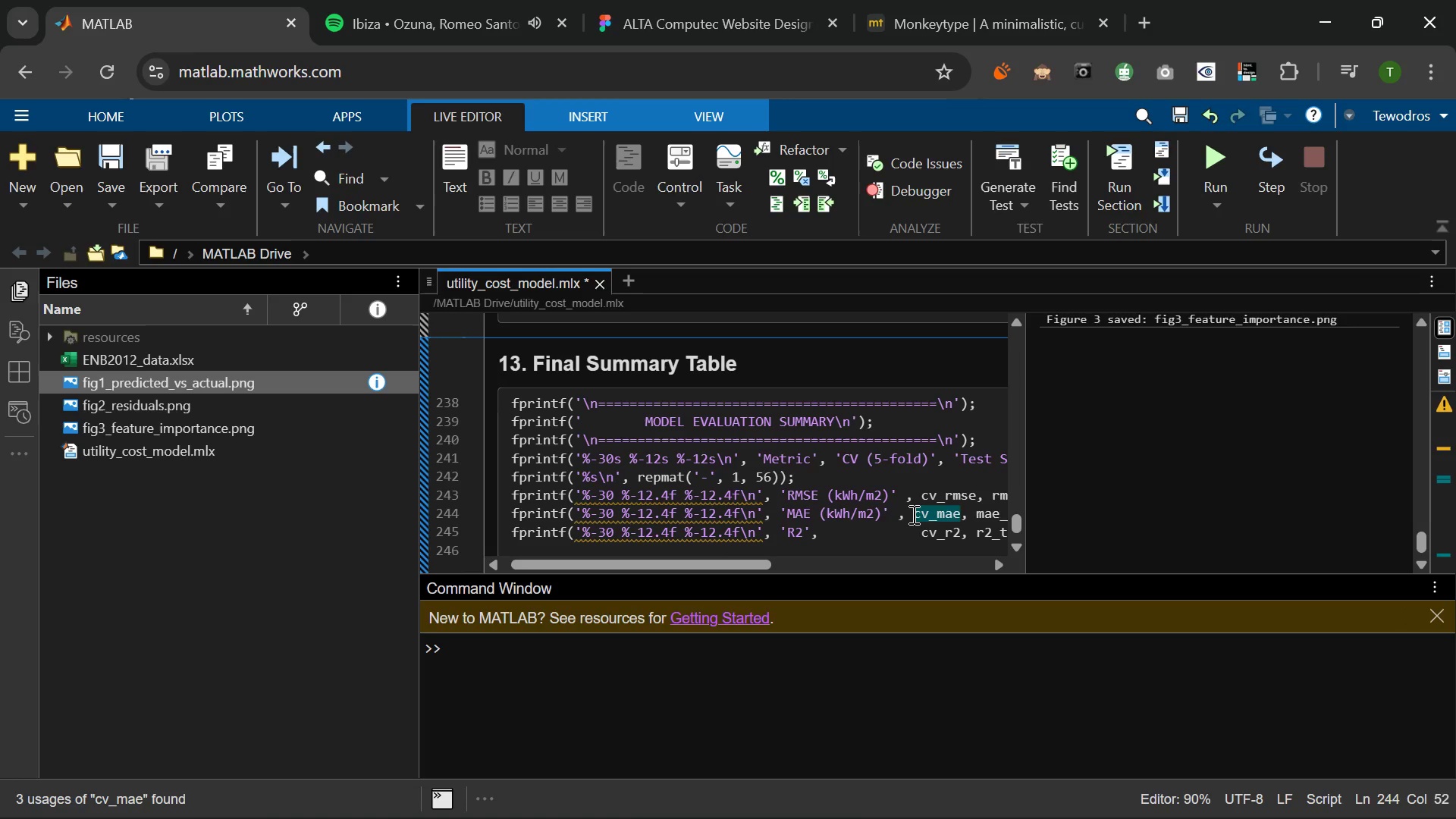 
key(Space)
 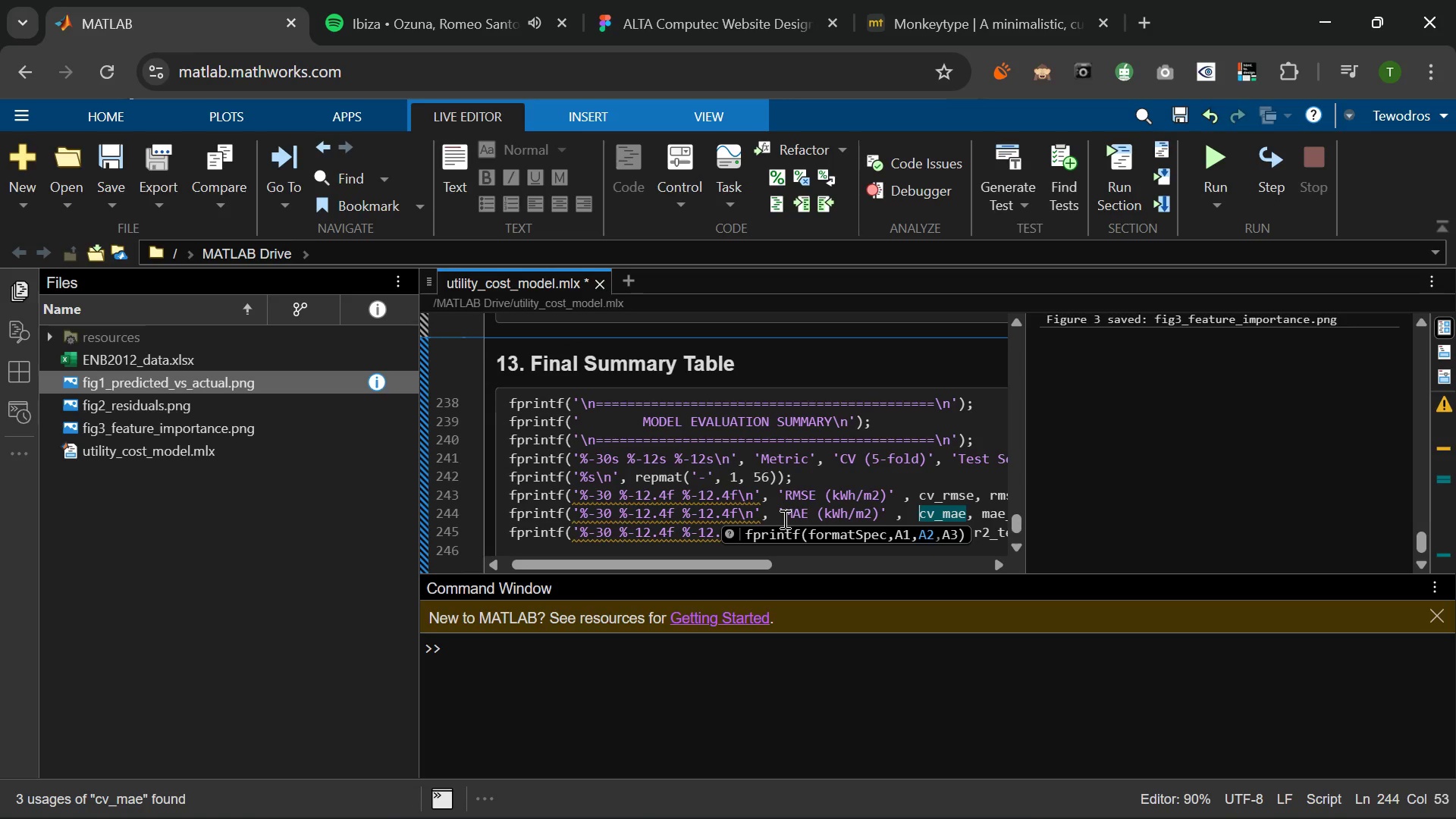 
wait(14.62)
 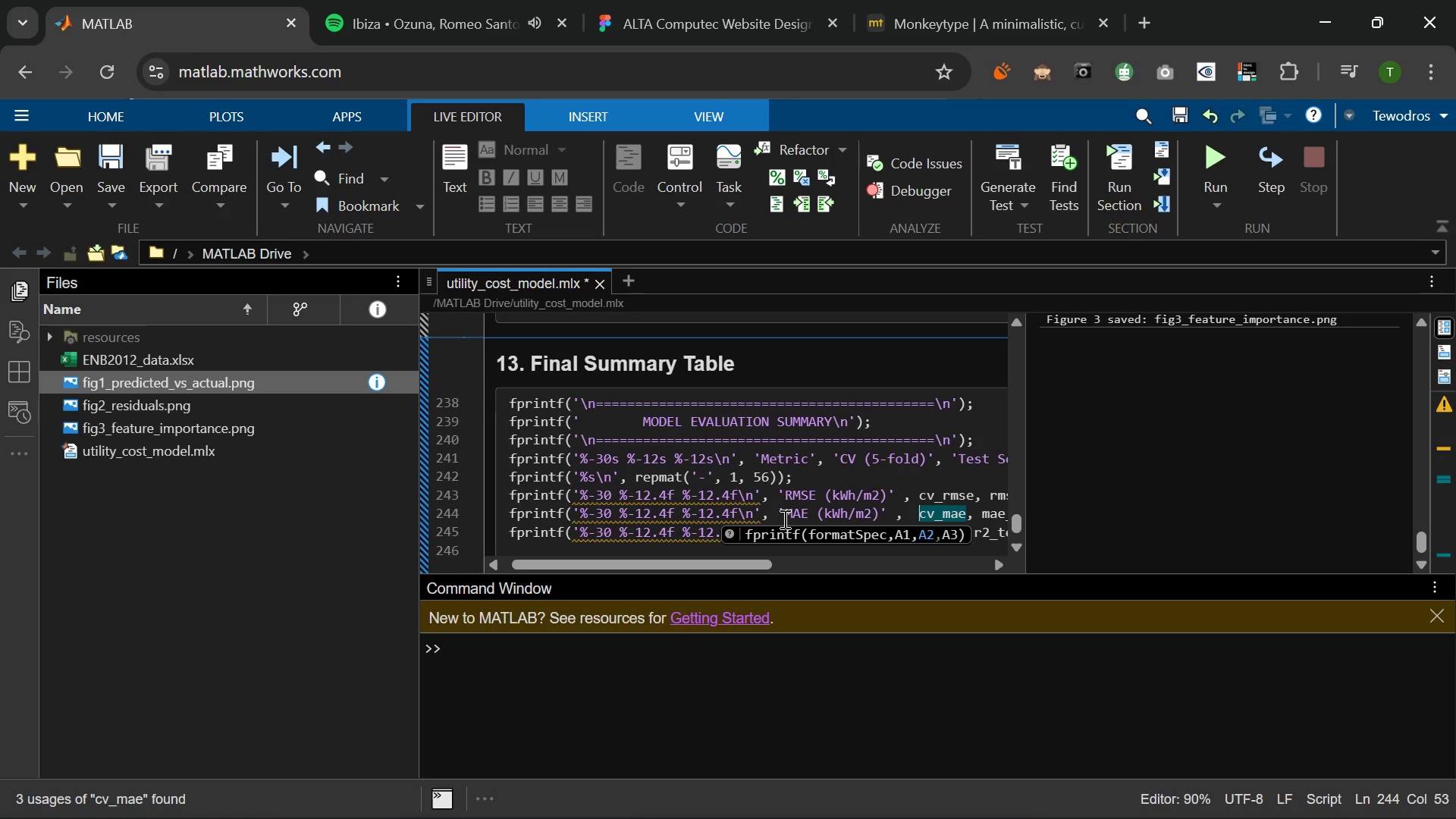 
left_click([795, 503])
 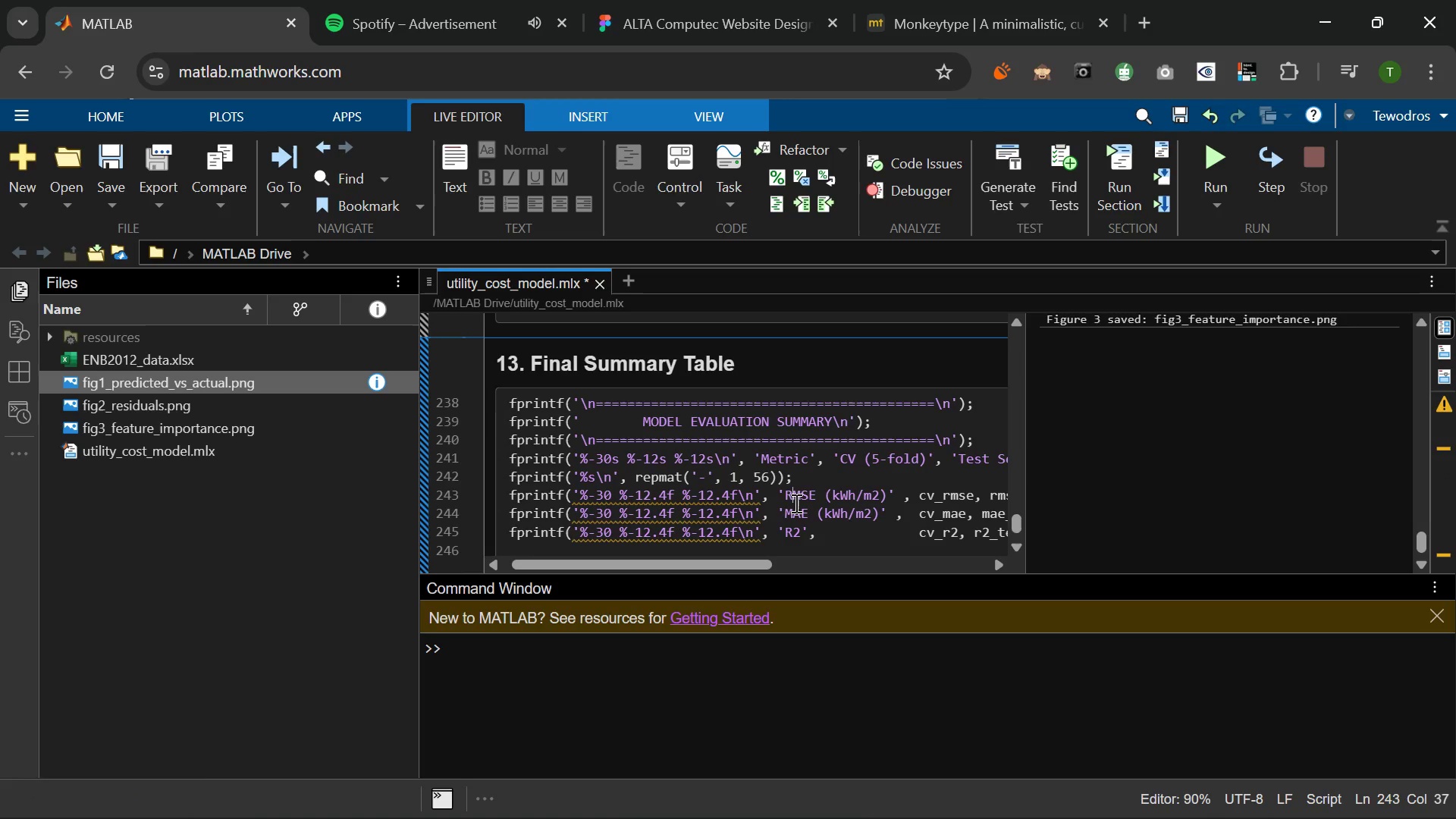 
wait(8.66)
 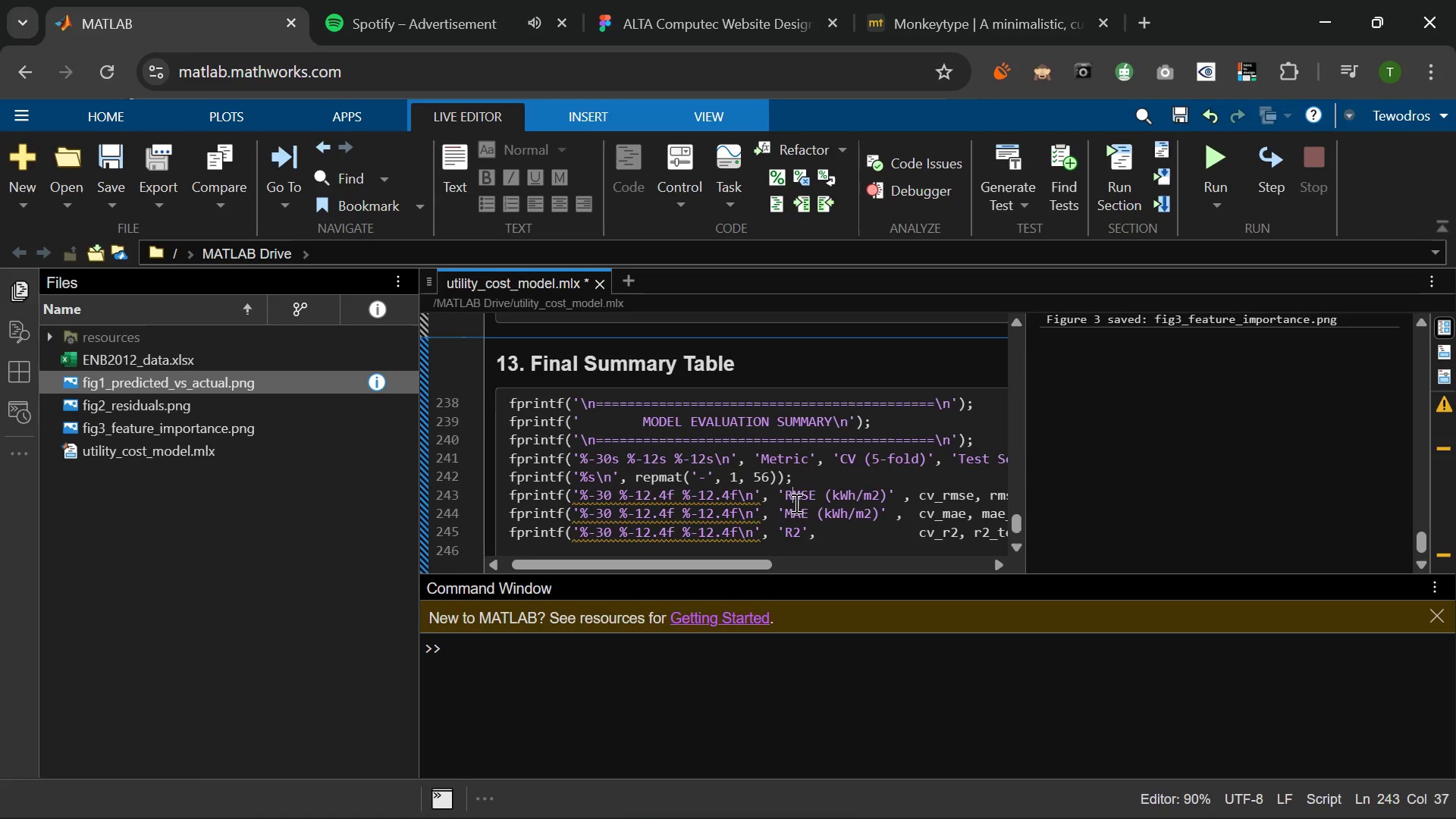 
left_click([610, 494])
 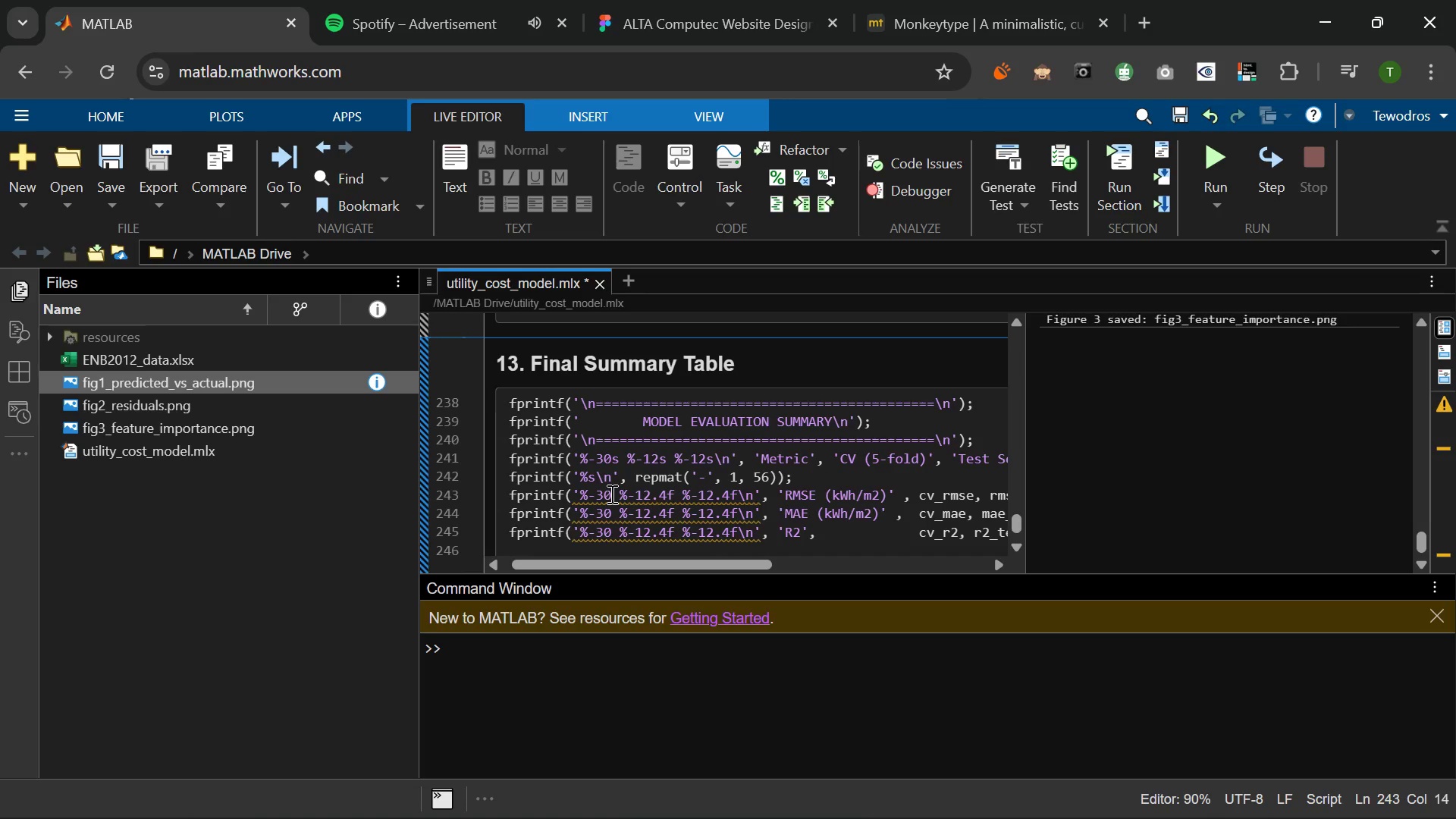 
key(S)
 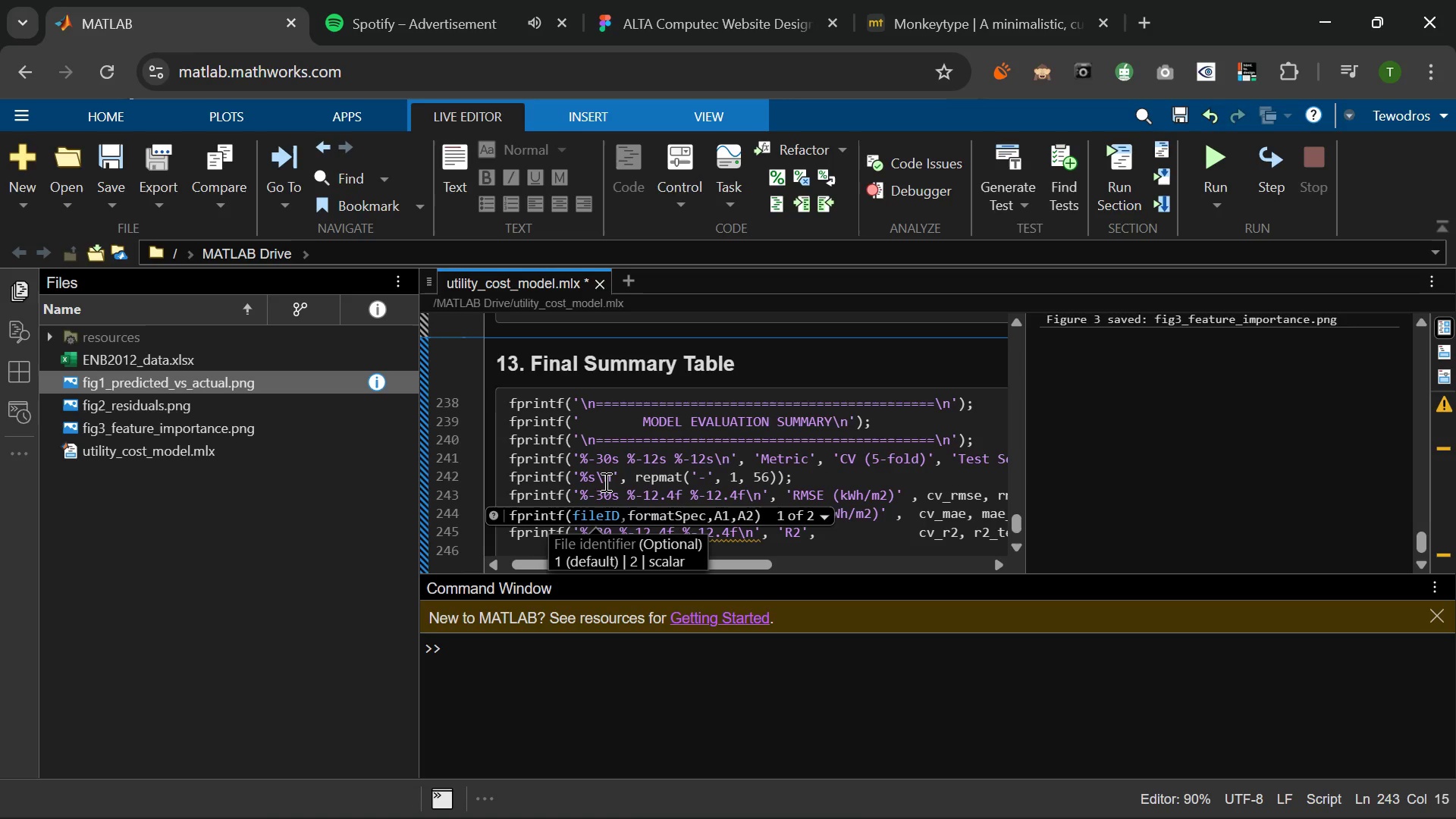 
left_click([580, 457])
 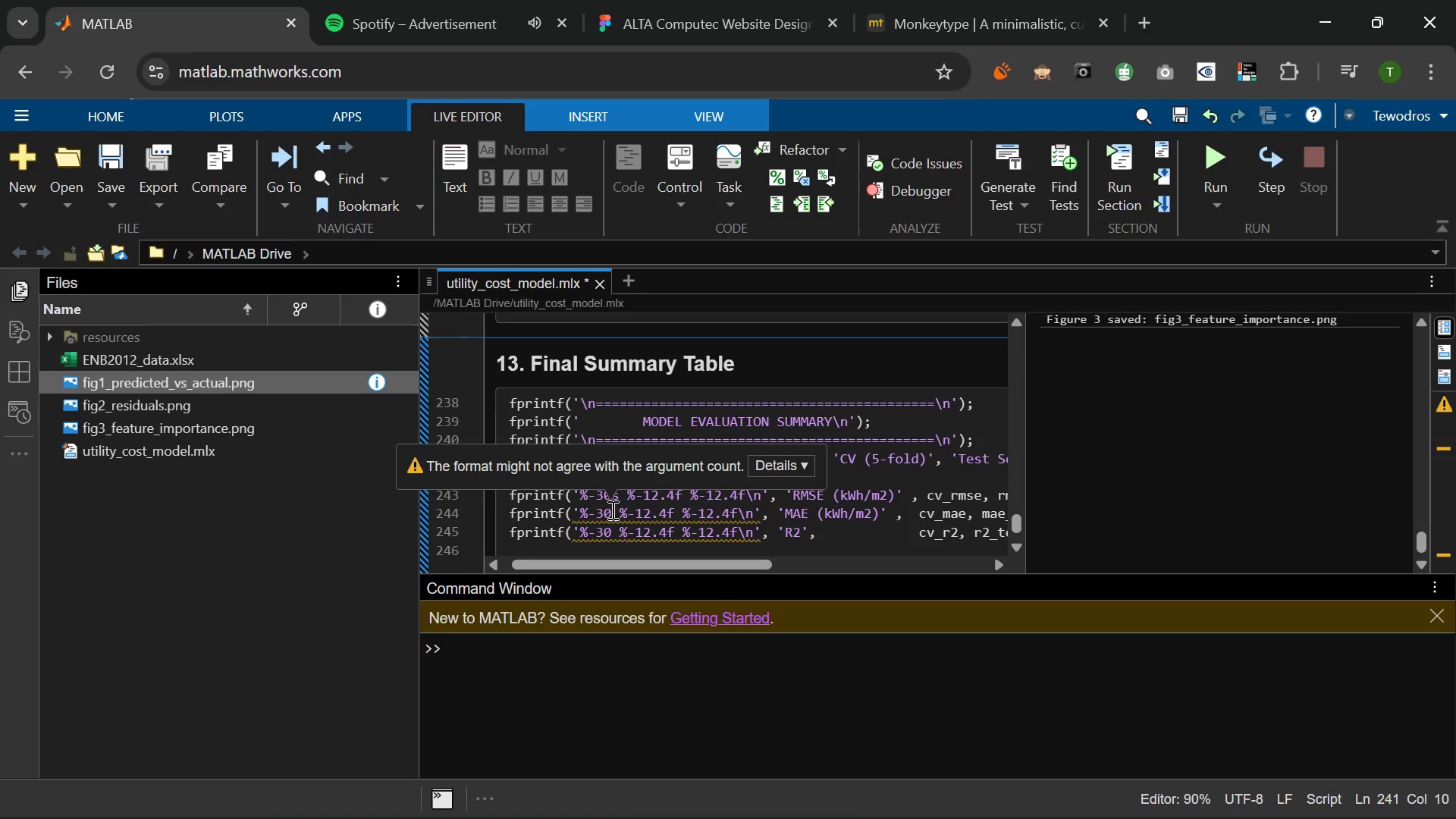 
left_click([609, 508])
 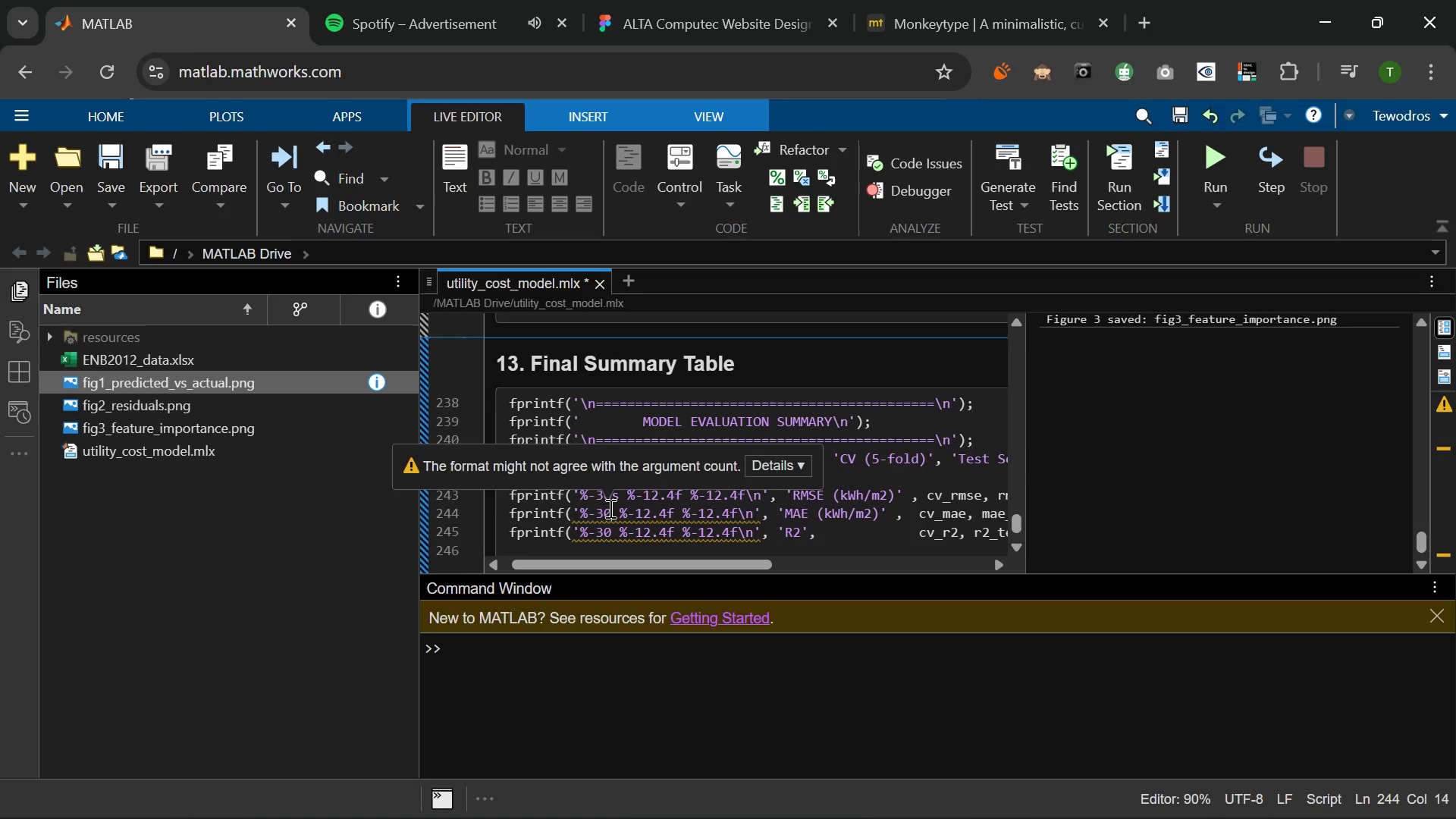 
key(S)
 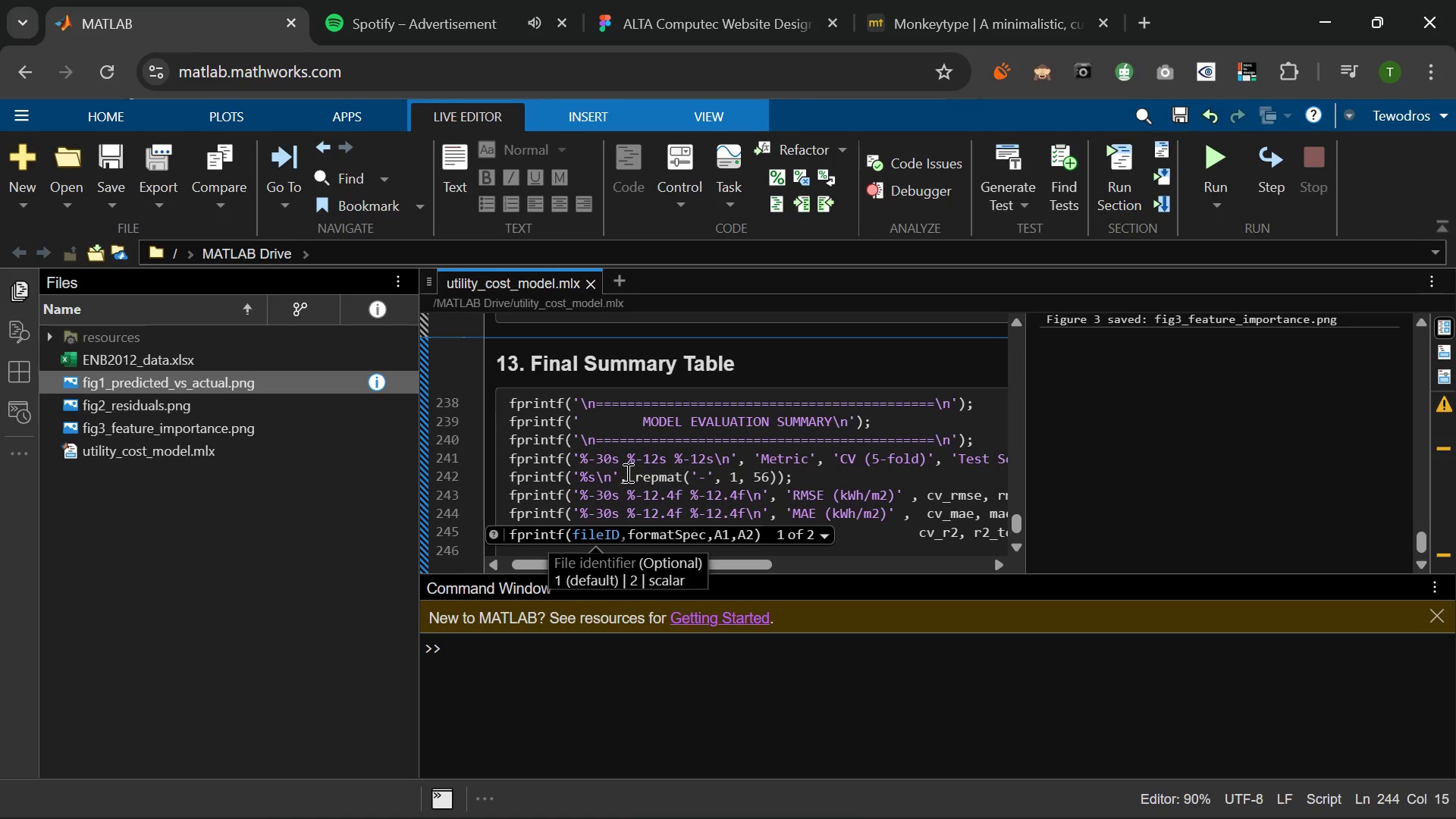 
wait(5.67)
 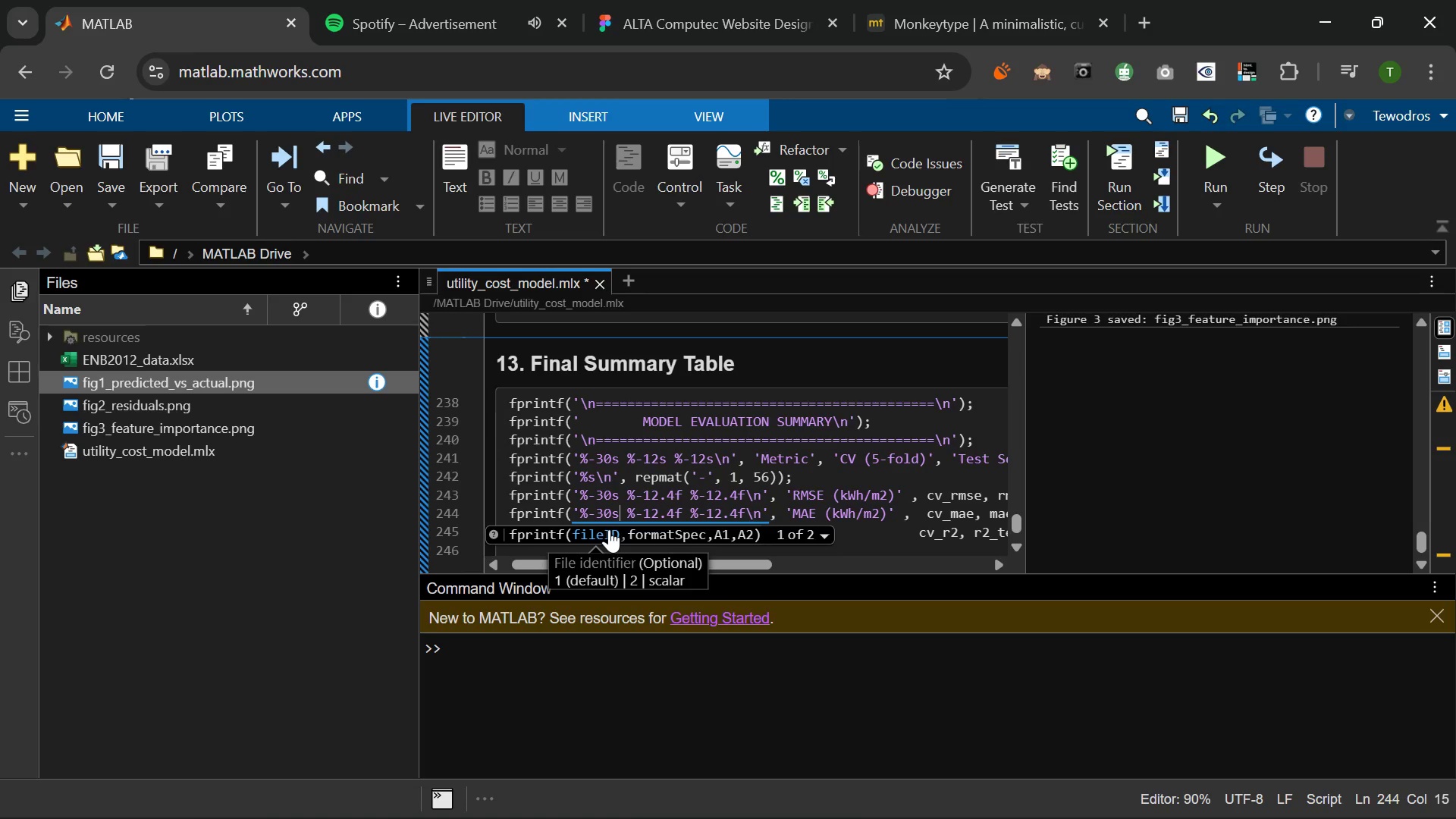 
left_click([648, 464])
 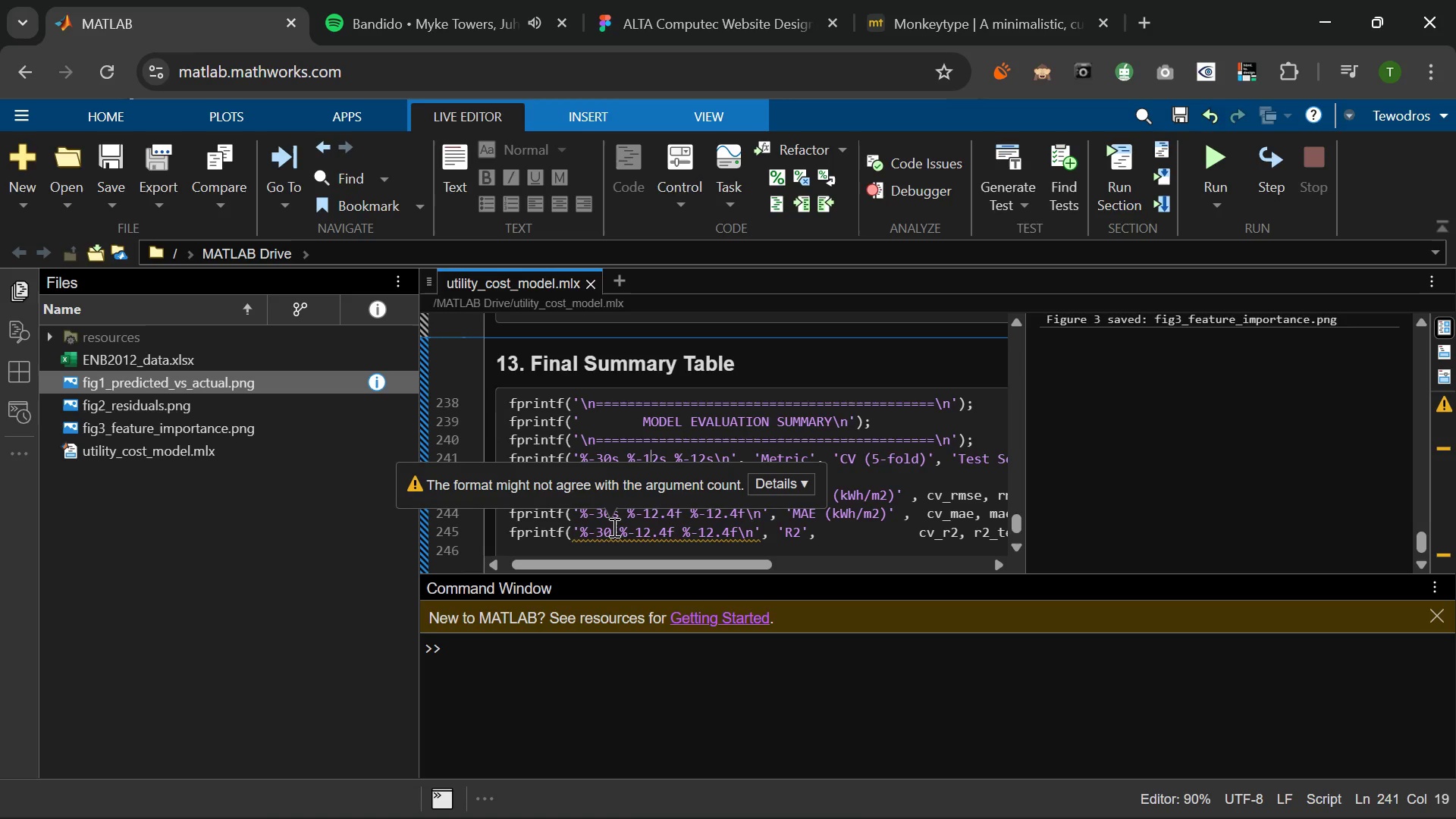 
left_click([609, 525])
 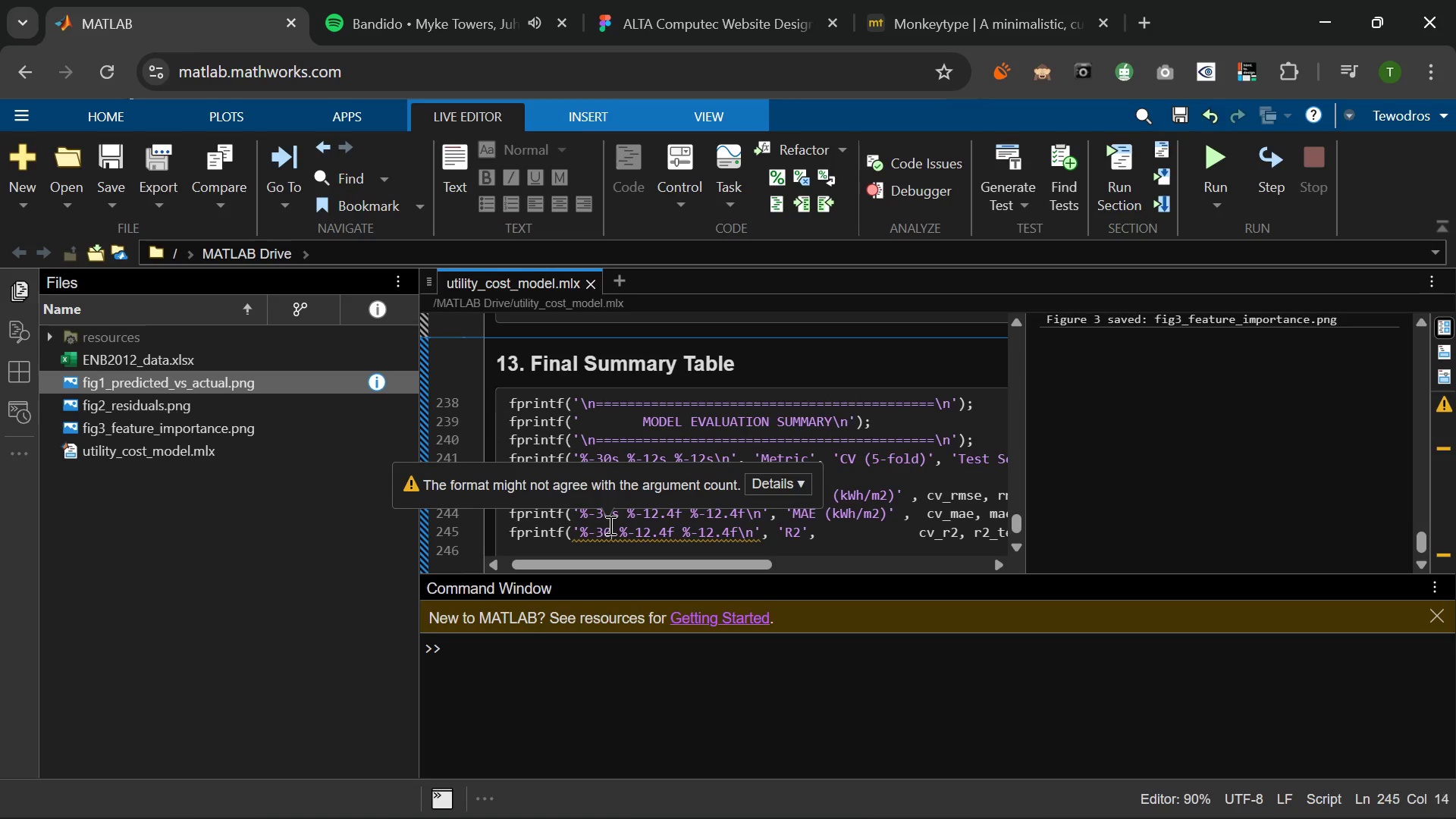 
key(S)
 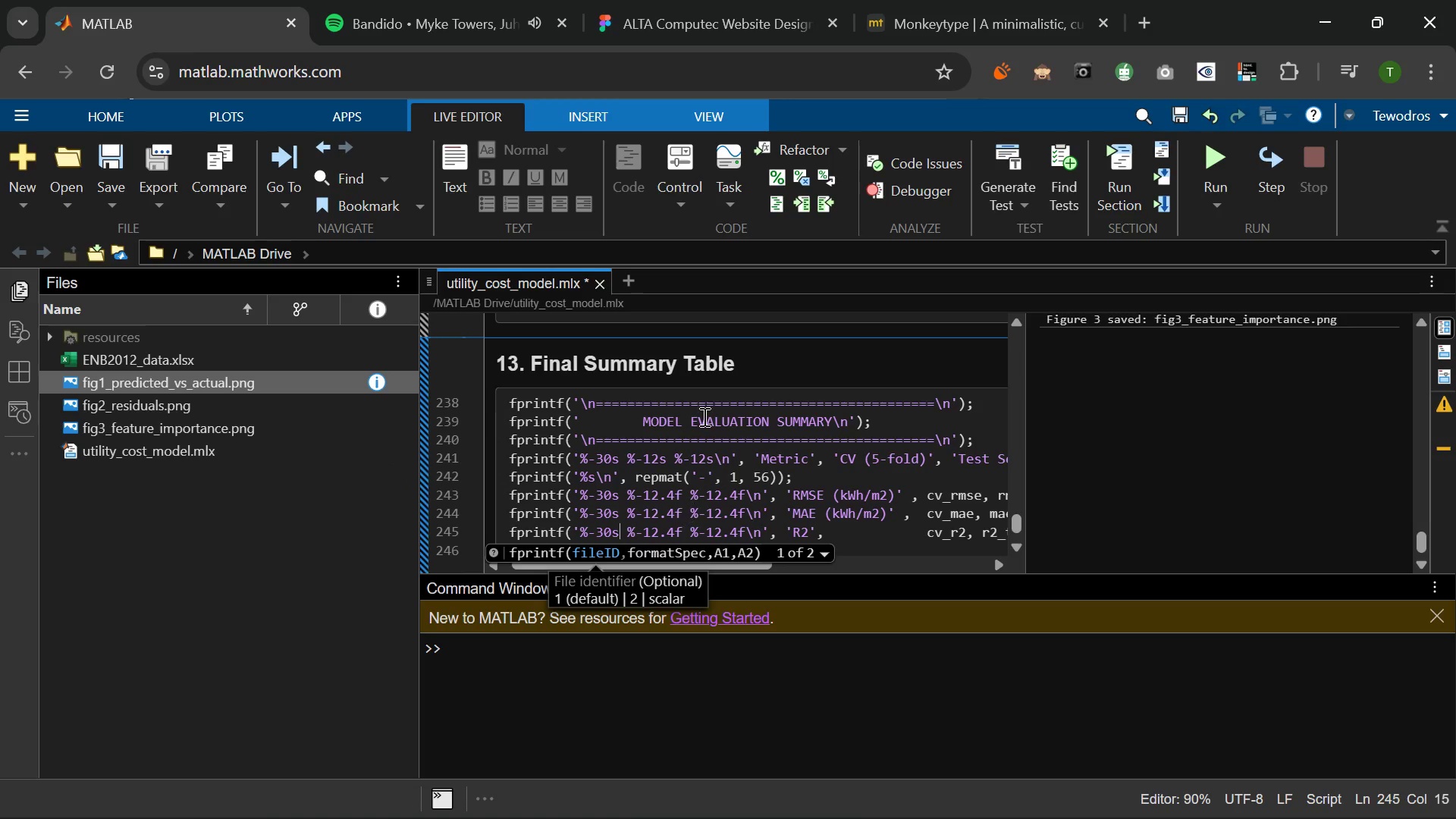 
mouse_move([706, 503])
 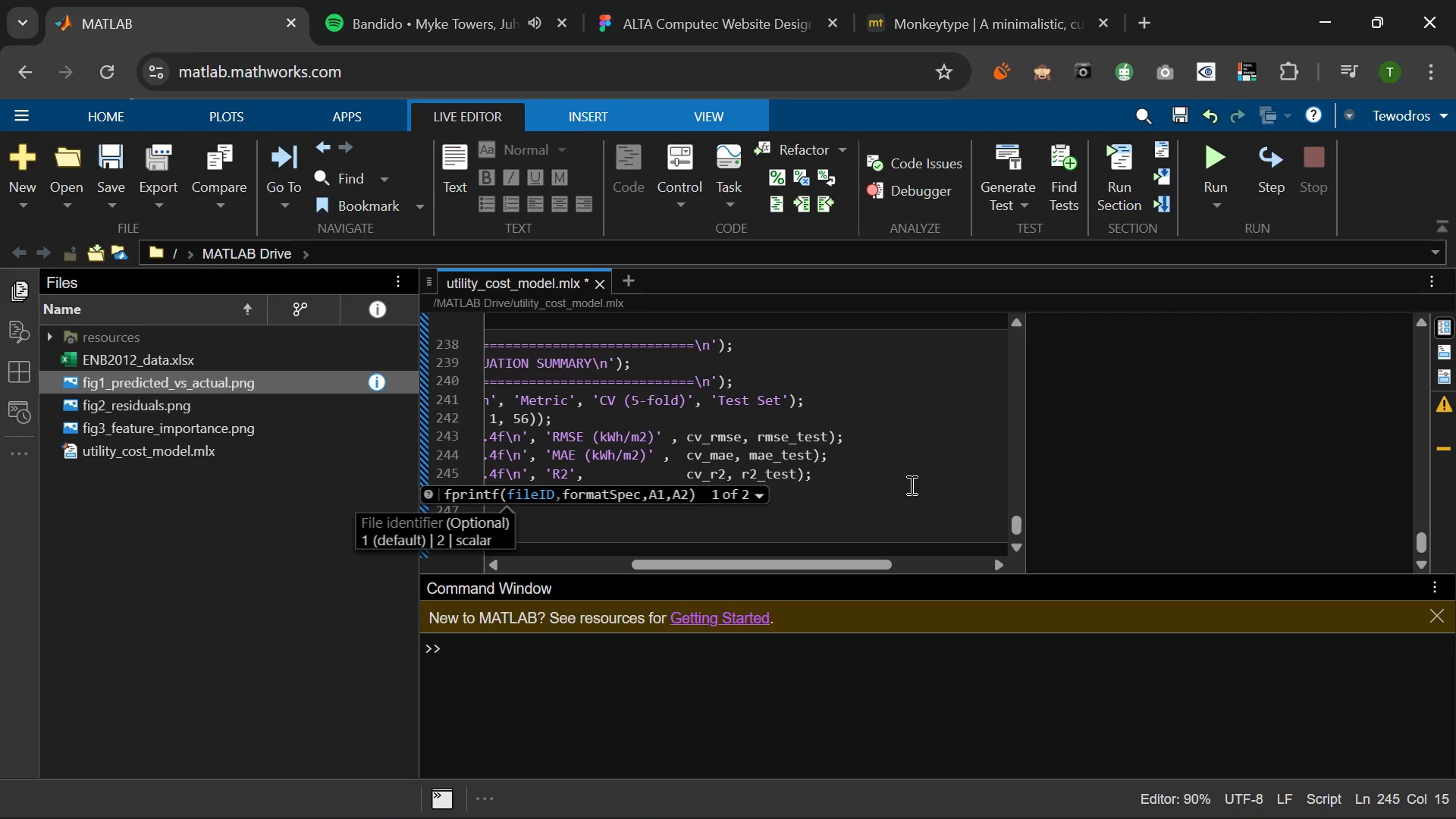 
left_click([886, 482])
 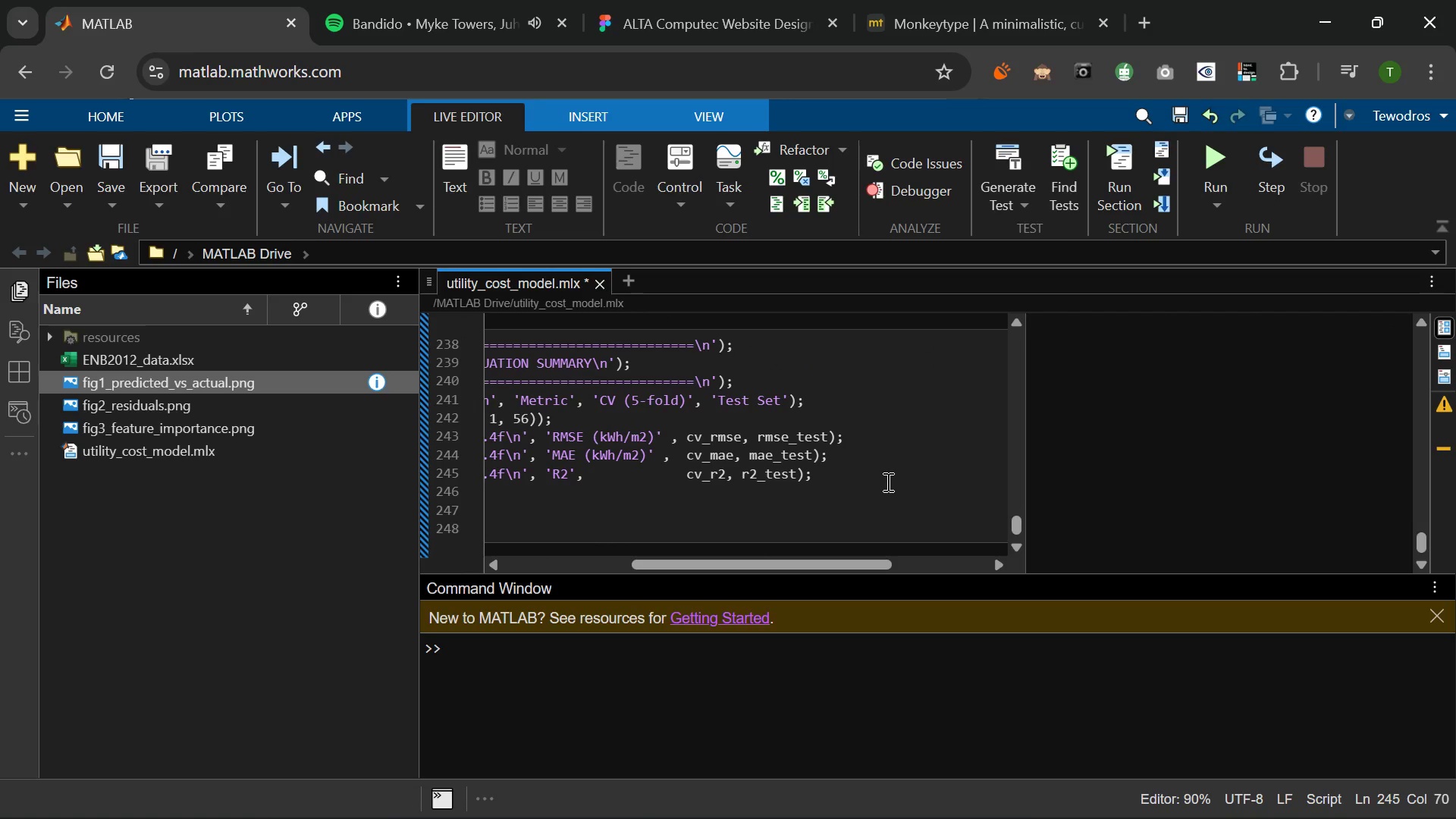 
key(Enter)
 